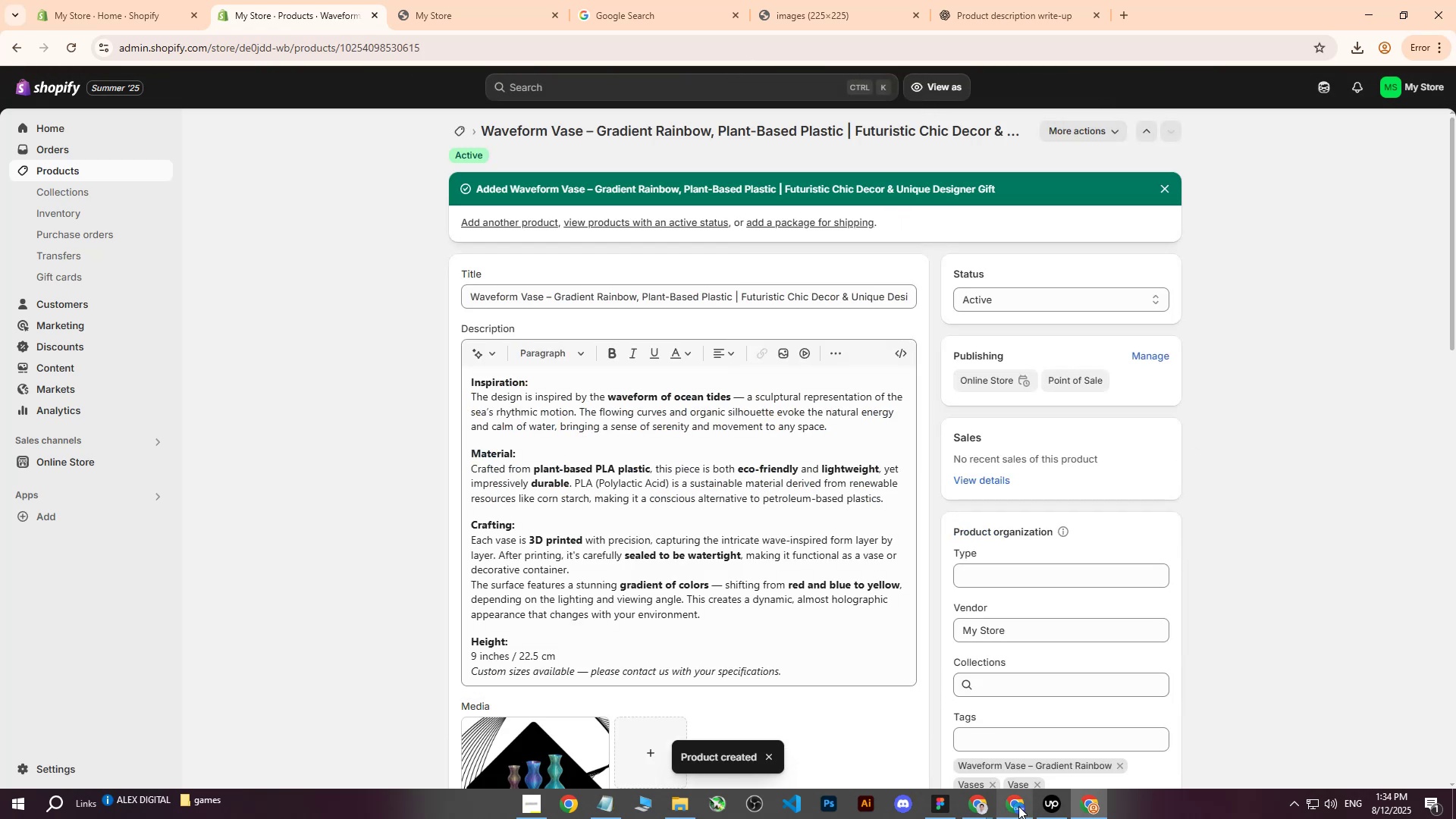 
scroll: coordinate [1019, 363], scroll_direction: down, amount: 2.0
 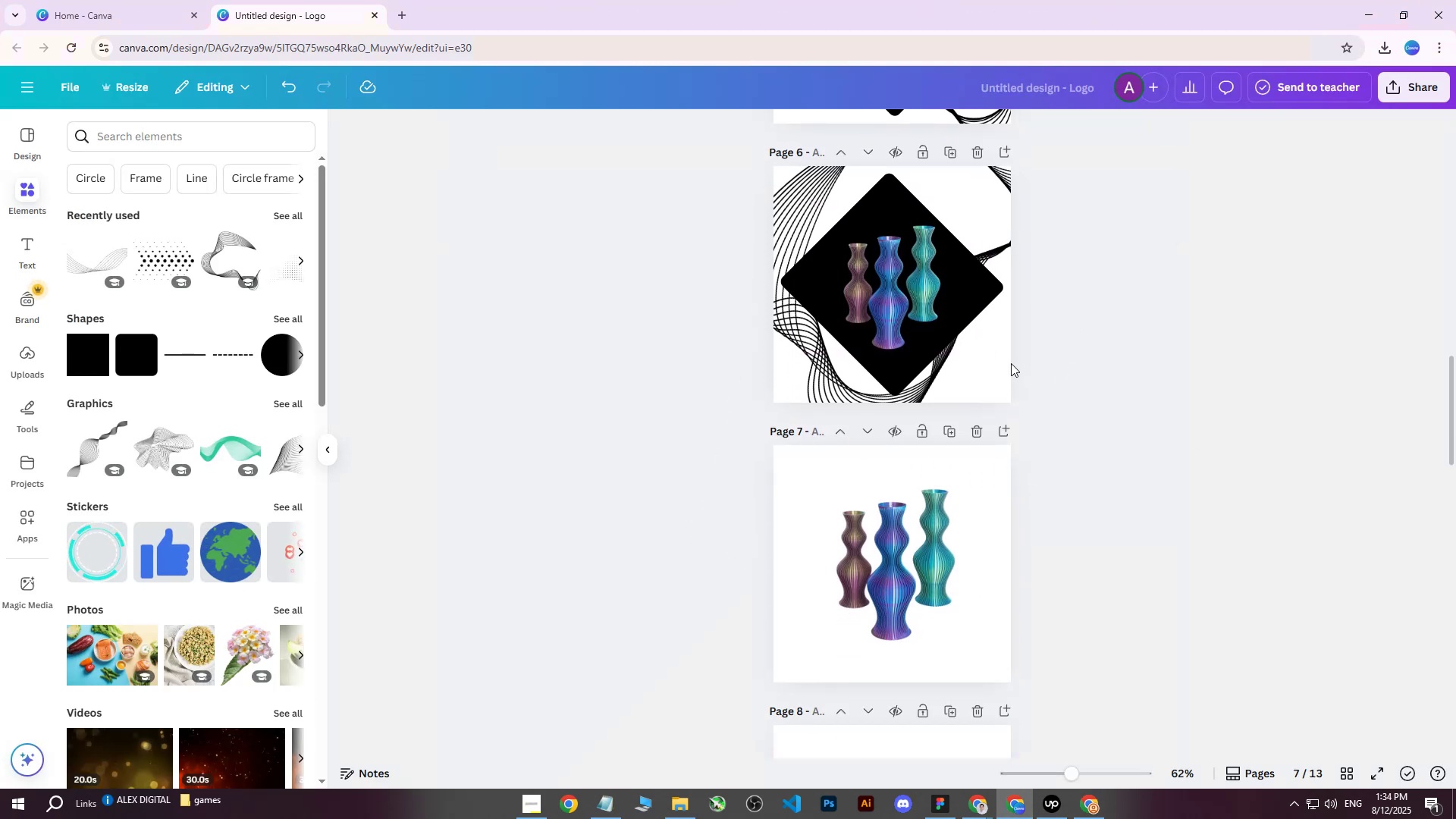 
scroll: coordinate [968, 221], scroll_direction: up, amount: 1.0
 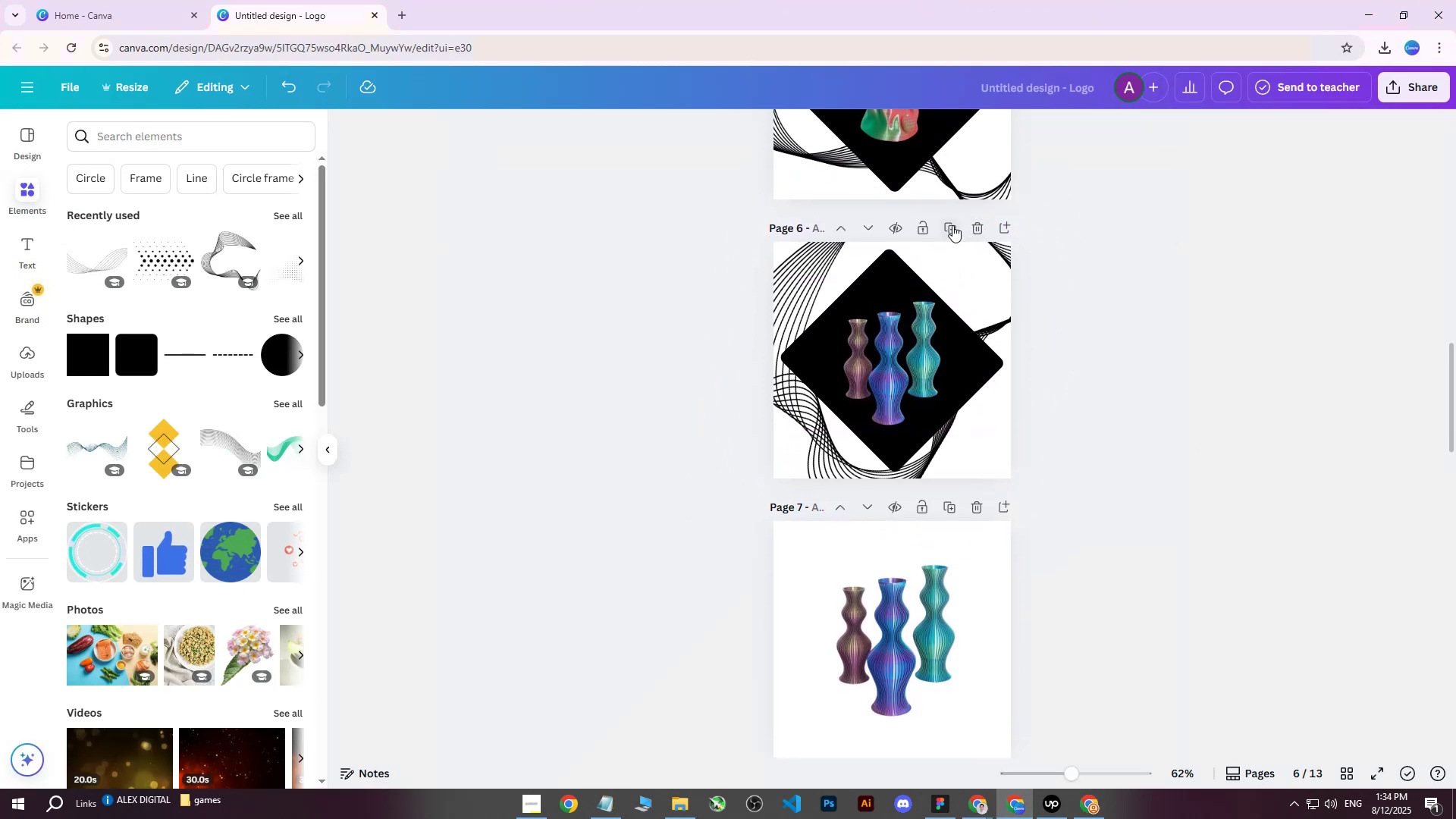 
left_click([952, 225])
 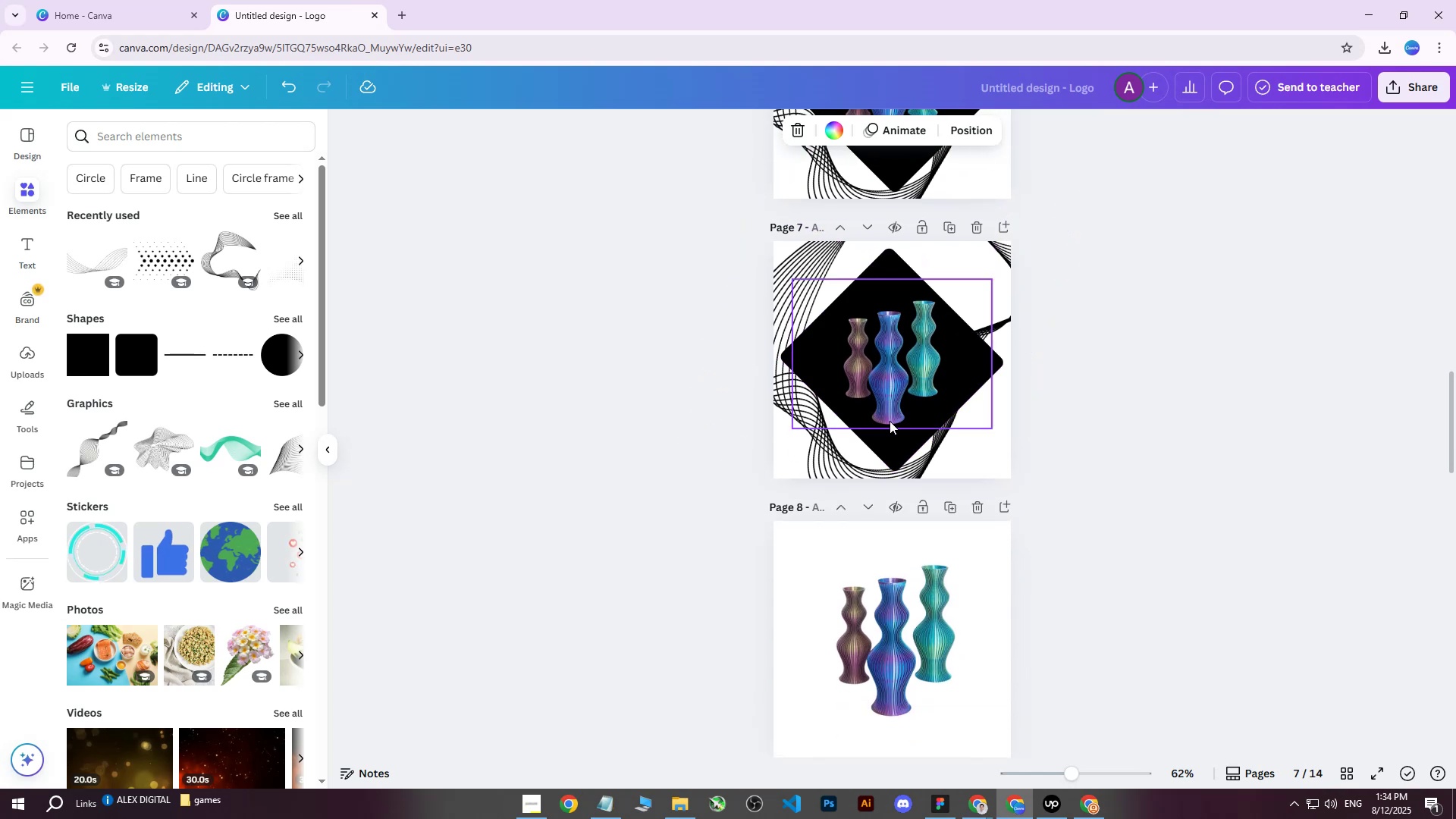 
left_click([883, 383])
 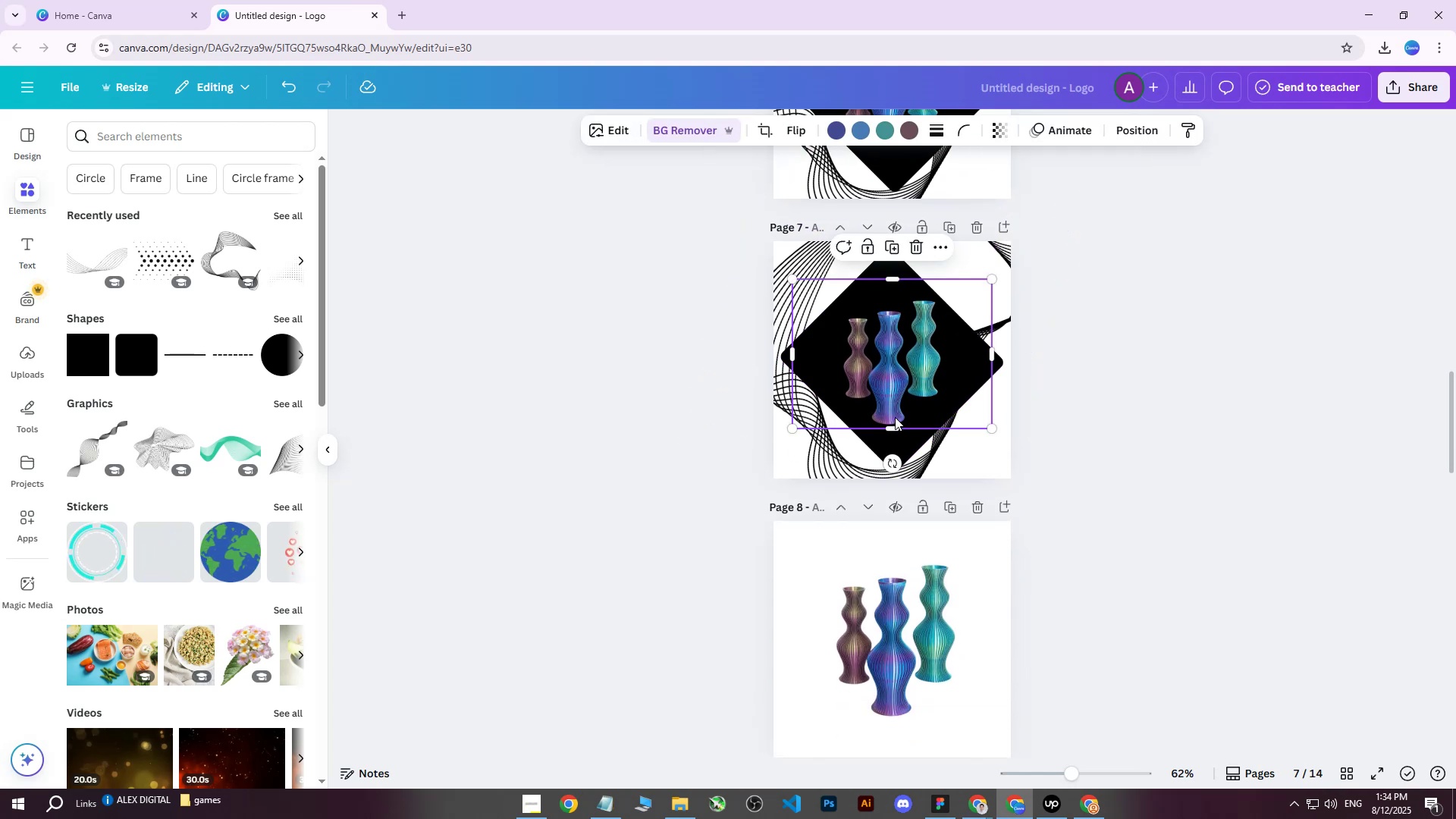 
key(Delete)
 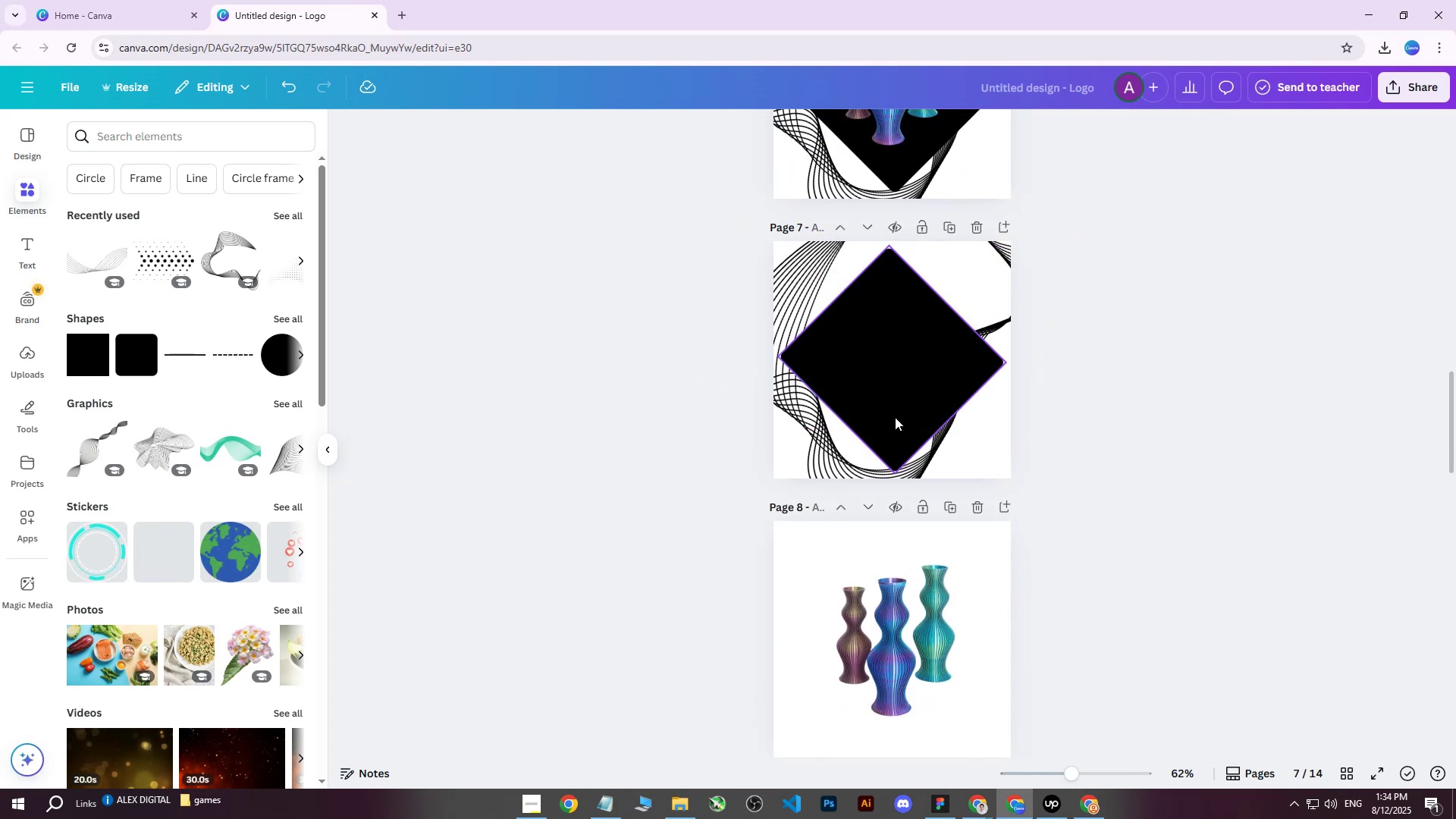 
scroll: coordinate [898, 428], scroll_direction: down, amount: 7.0
 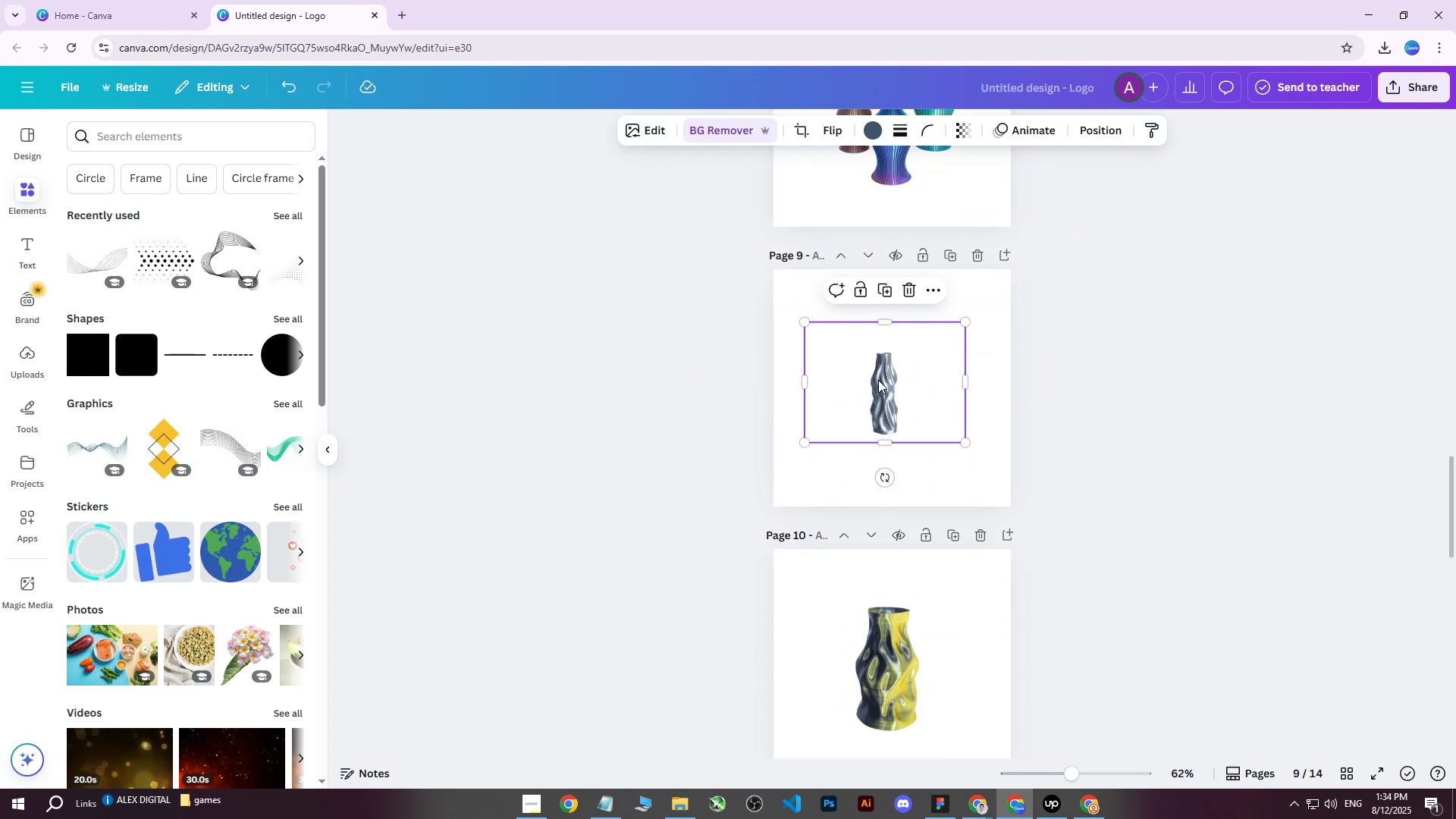 
scroll: coordinate [923, 336], scroll_direction: up, amount: 15.0
 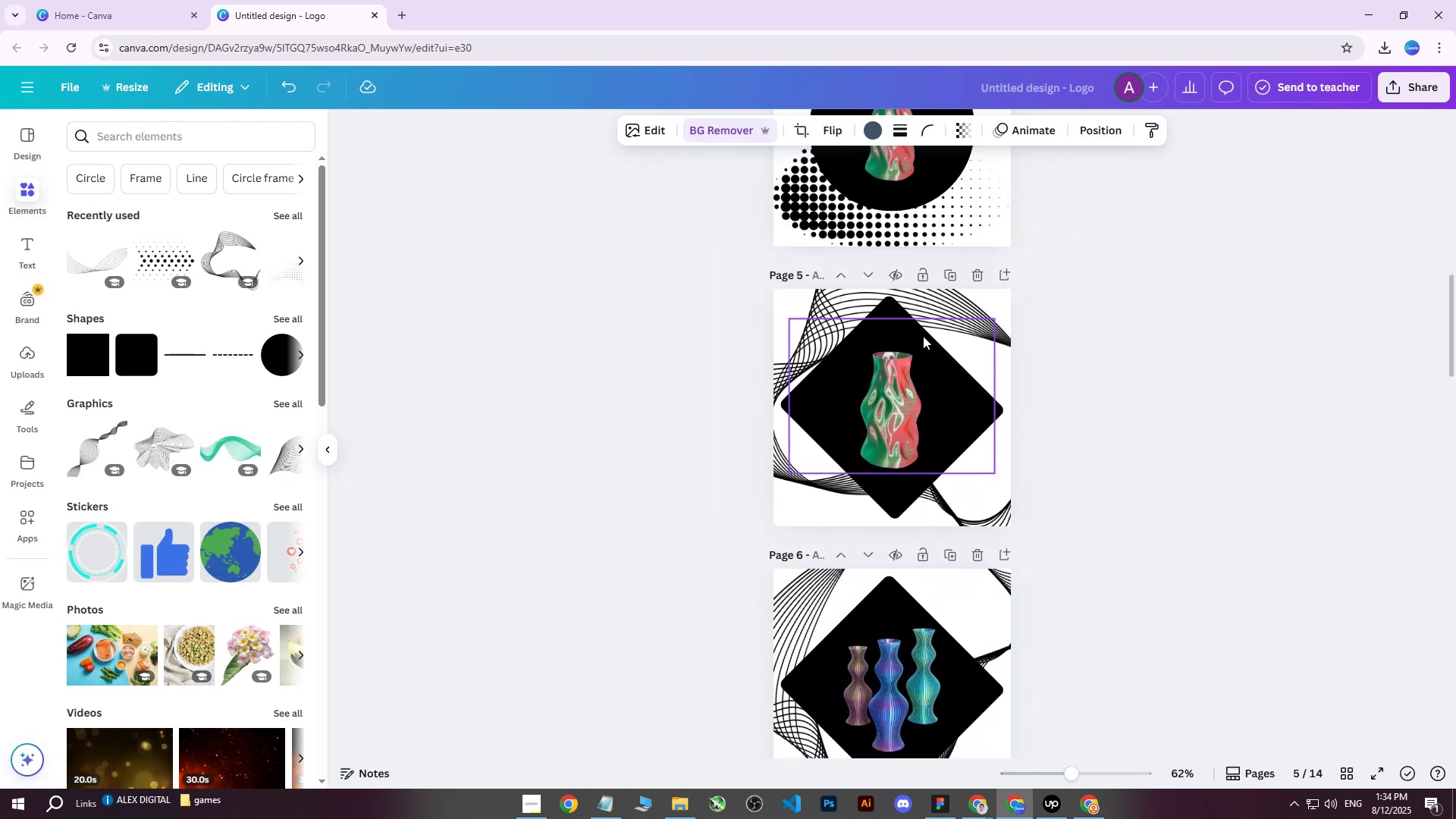 
scroll: coordinate [923, 336], scroll_direction: down, amount: 3.0
 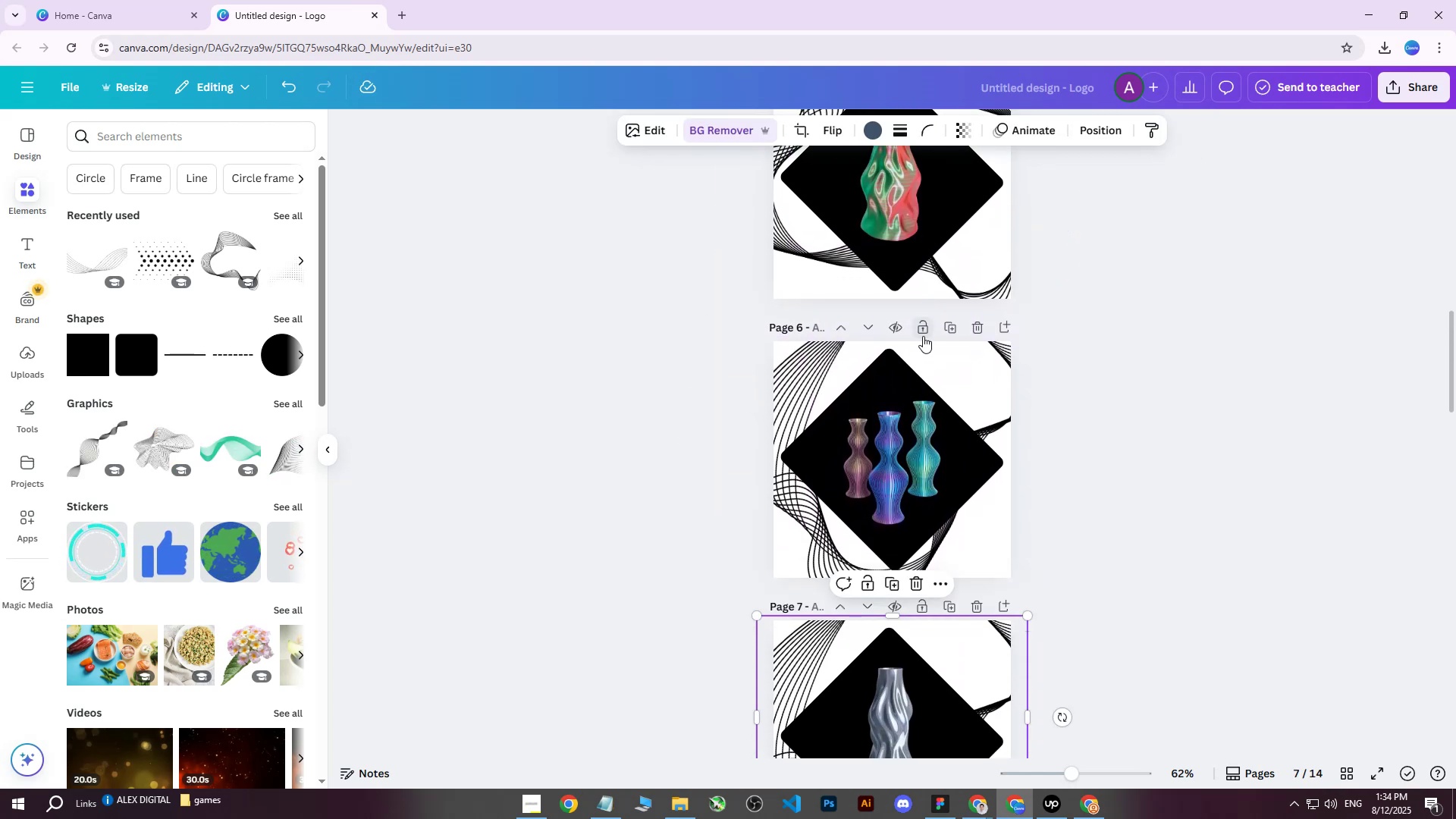 
scroll: coordinate [923, 336], scroll_direction: up, amount: 2.0
 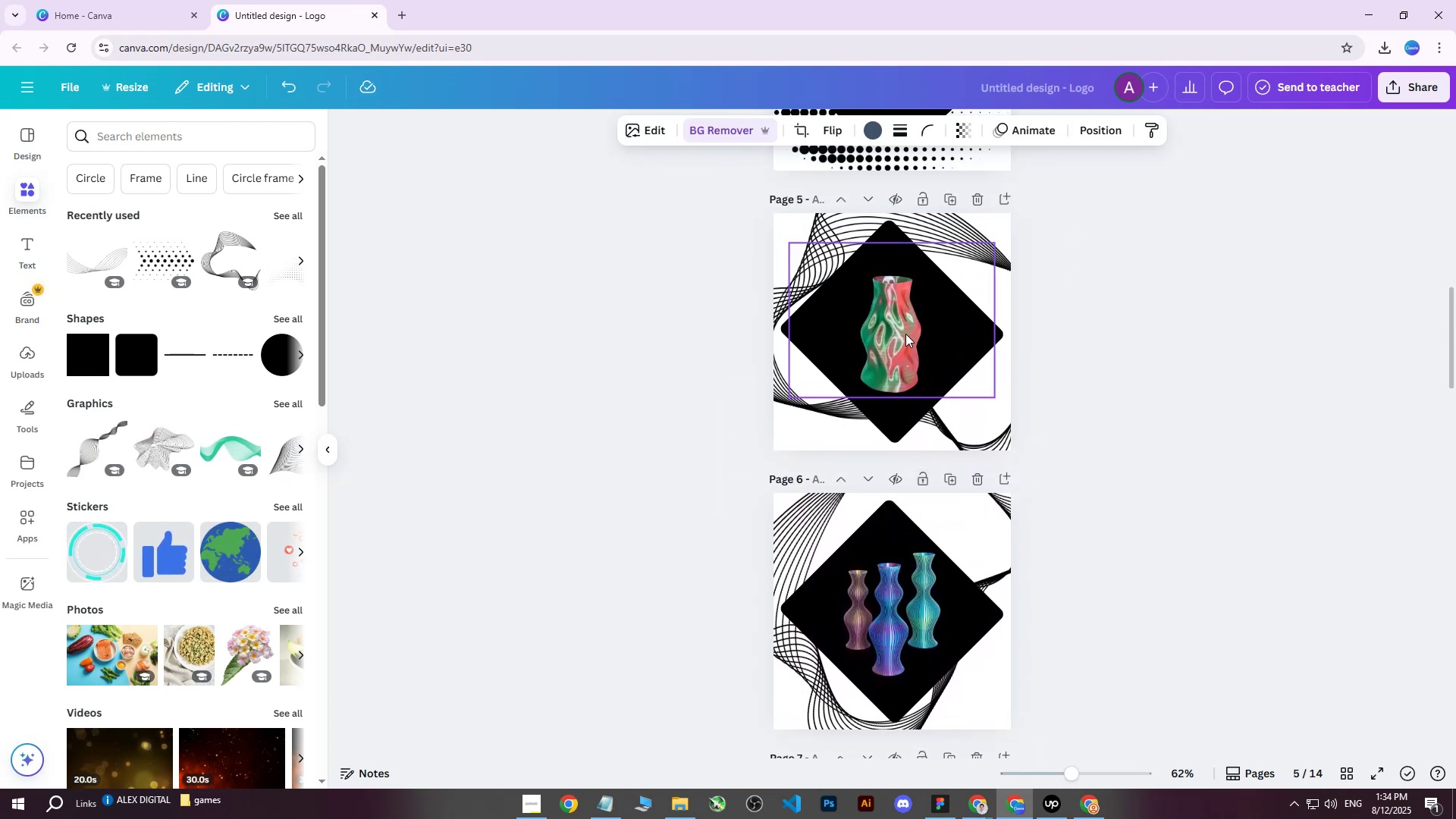 
left_click([891, 330])
 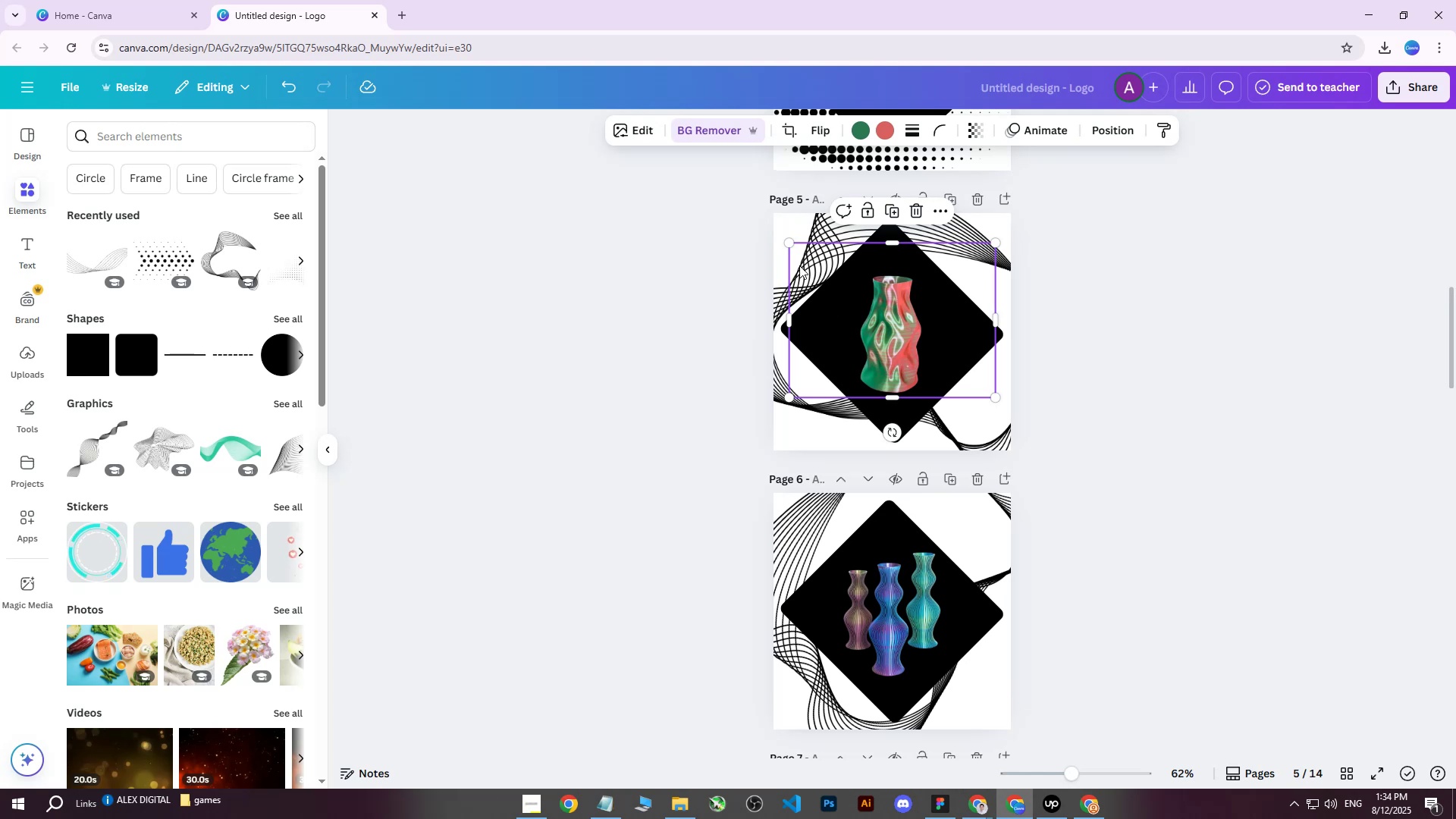 
mouse_move([803, 243])
 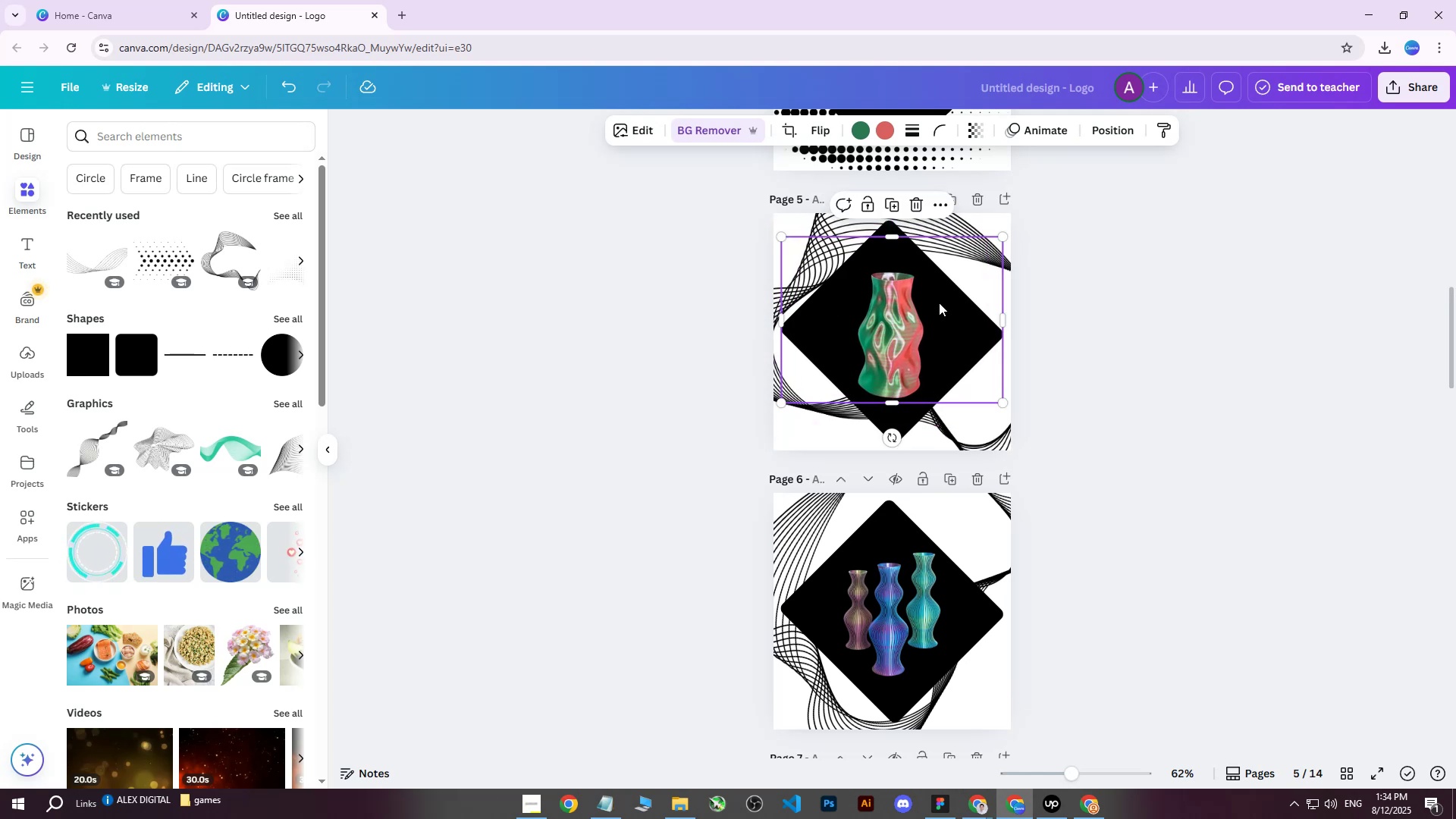 
scroll: coordinate [1135, 306], scroll_direction: down, amount: 5.0
 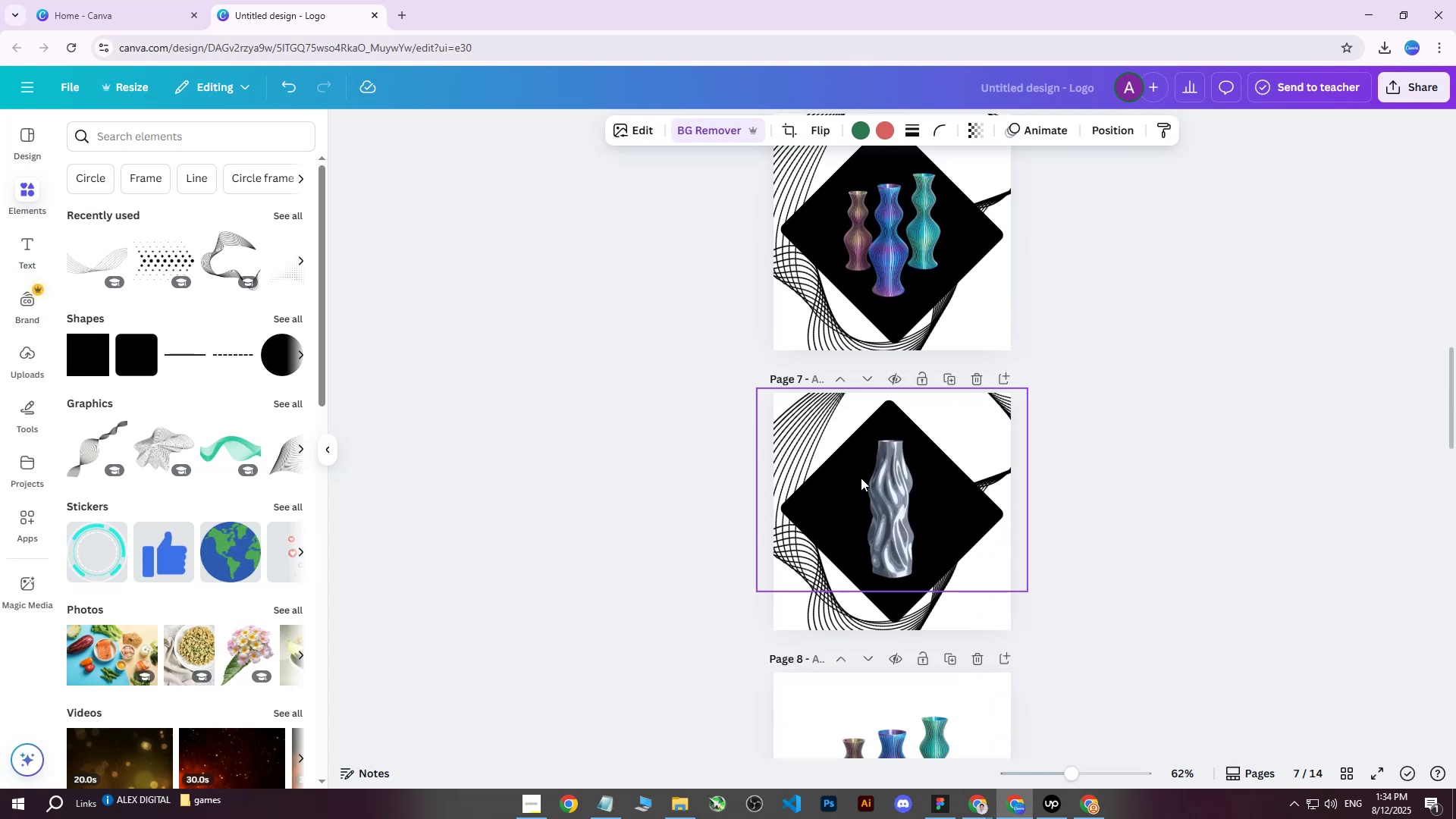 
left_click([899, 478])
 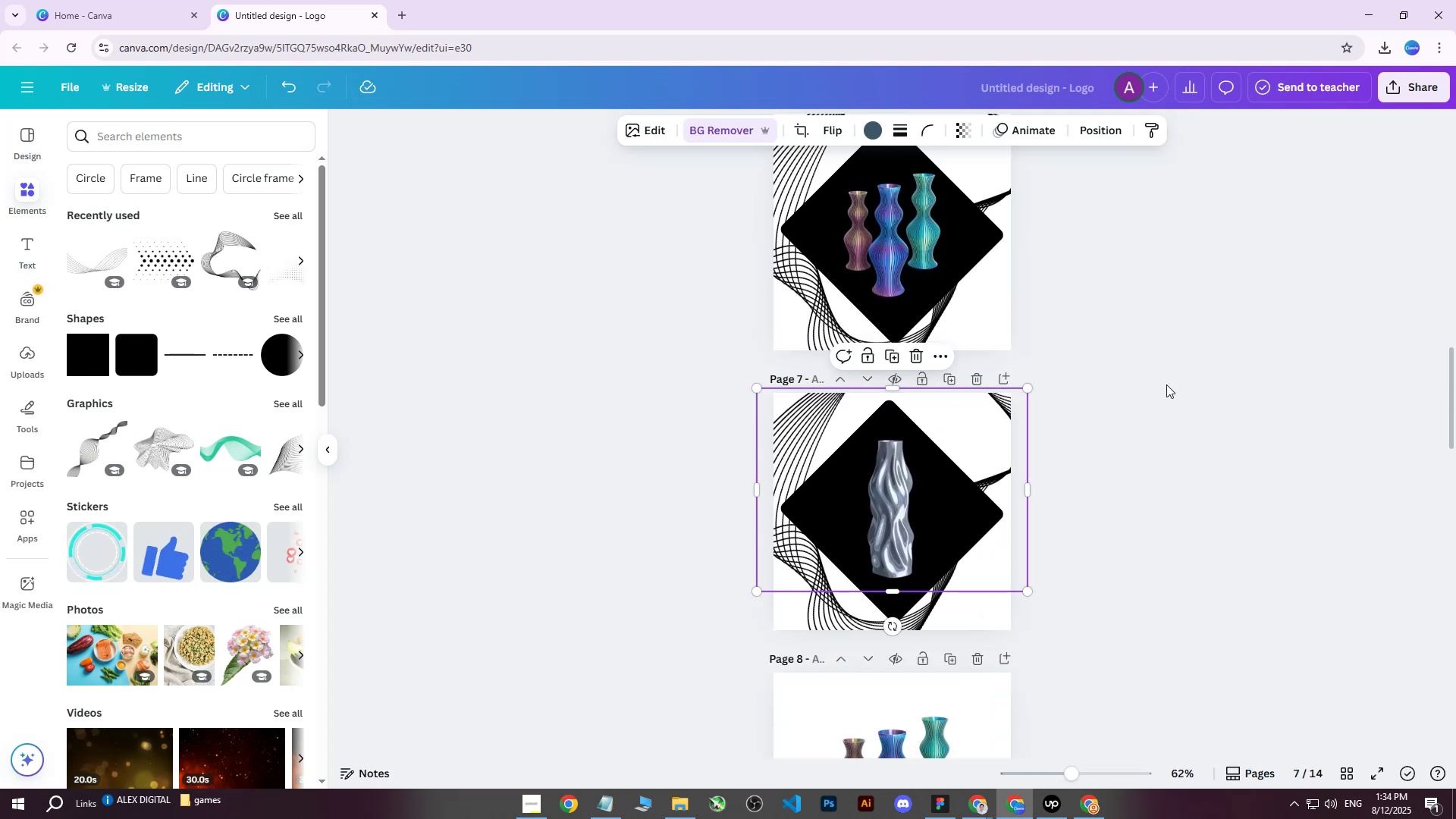 
left_click([1166, 384])
 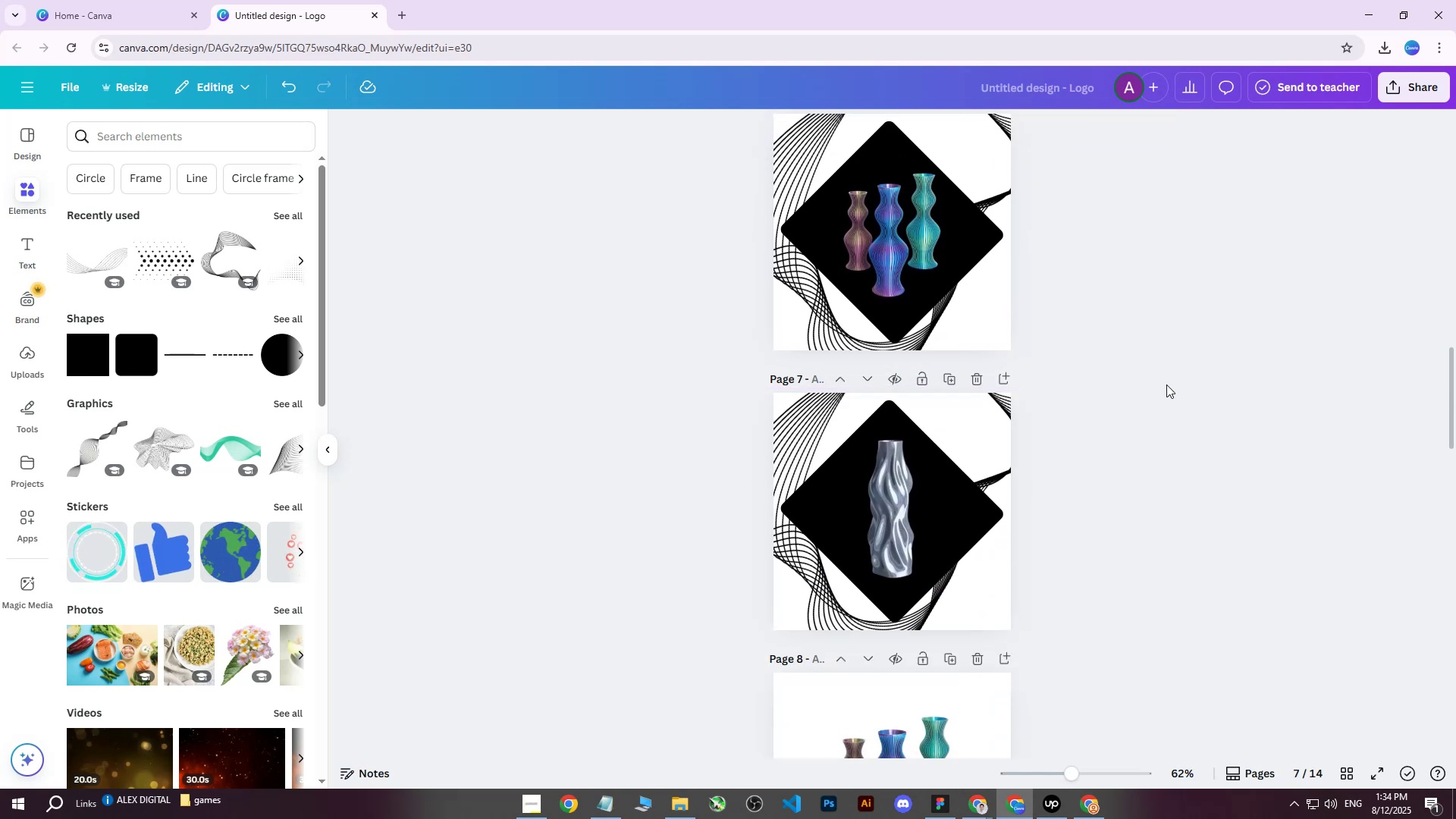 
scroll: coordinate [1163, 386], scroll_direction: up, amount: 4.0
 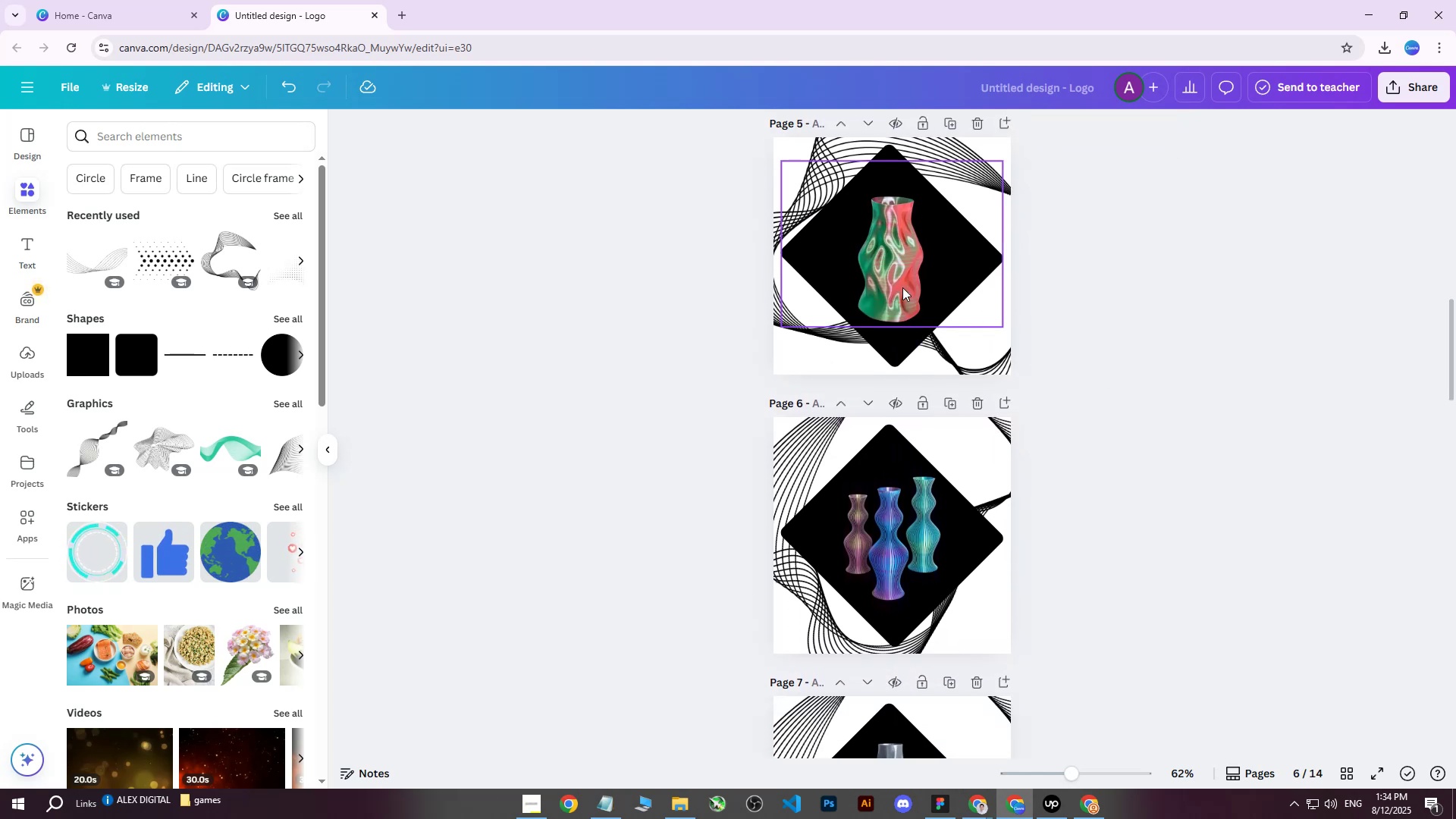 
left_click([902, 287])
 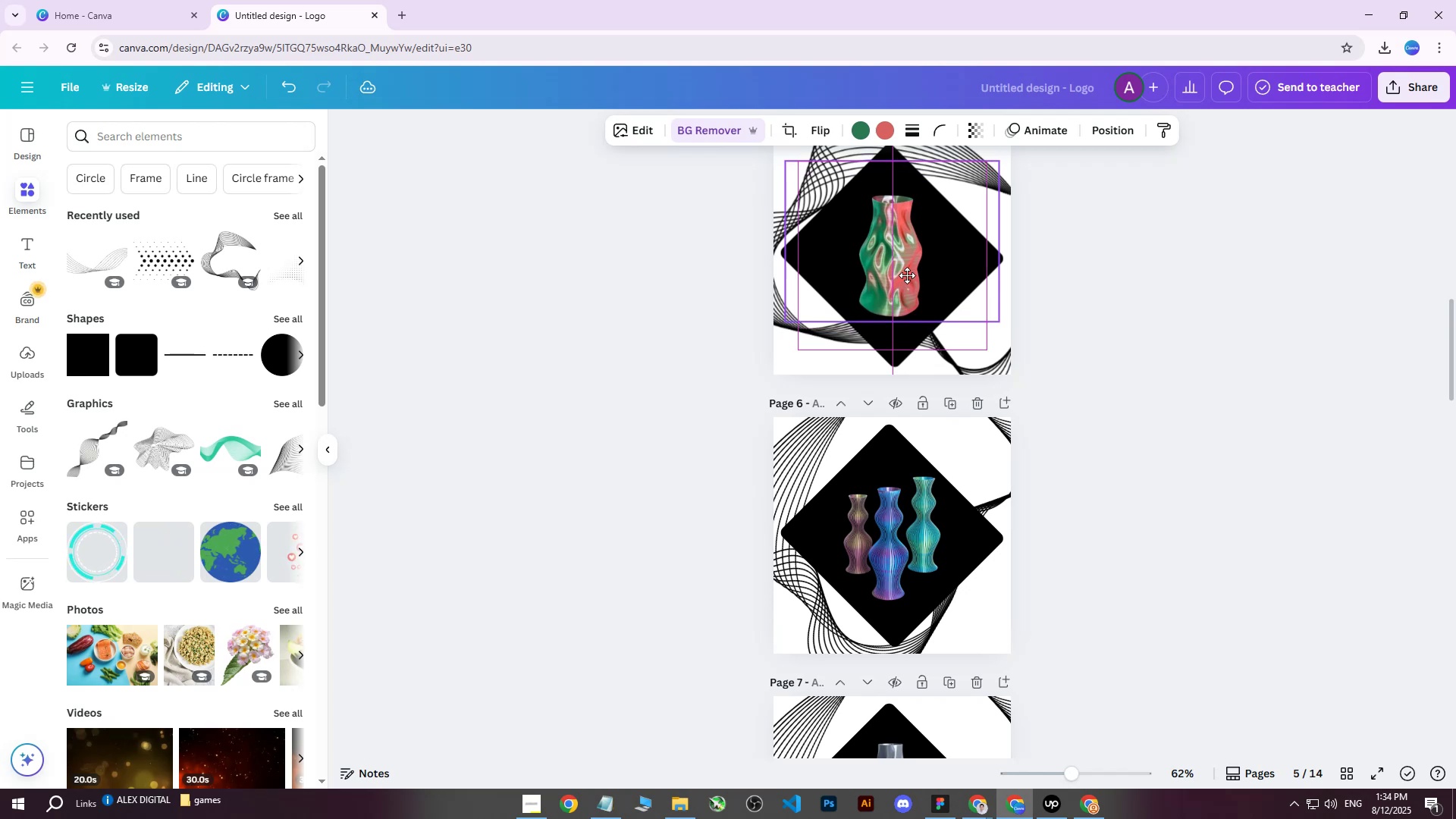 
left_click([1141, 237])
 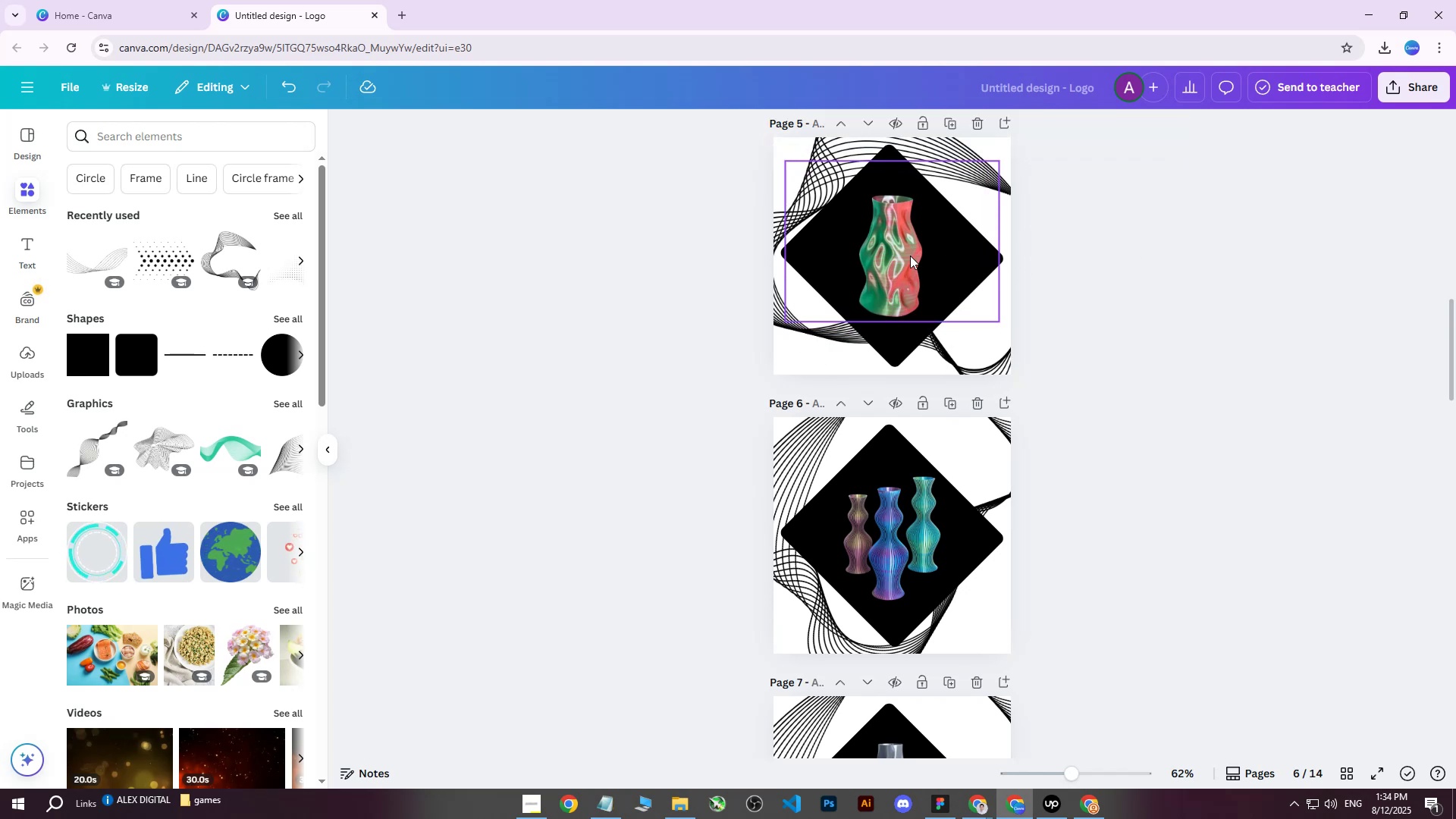 
left_click([910, 256])
 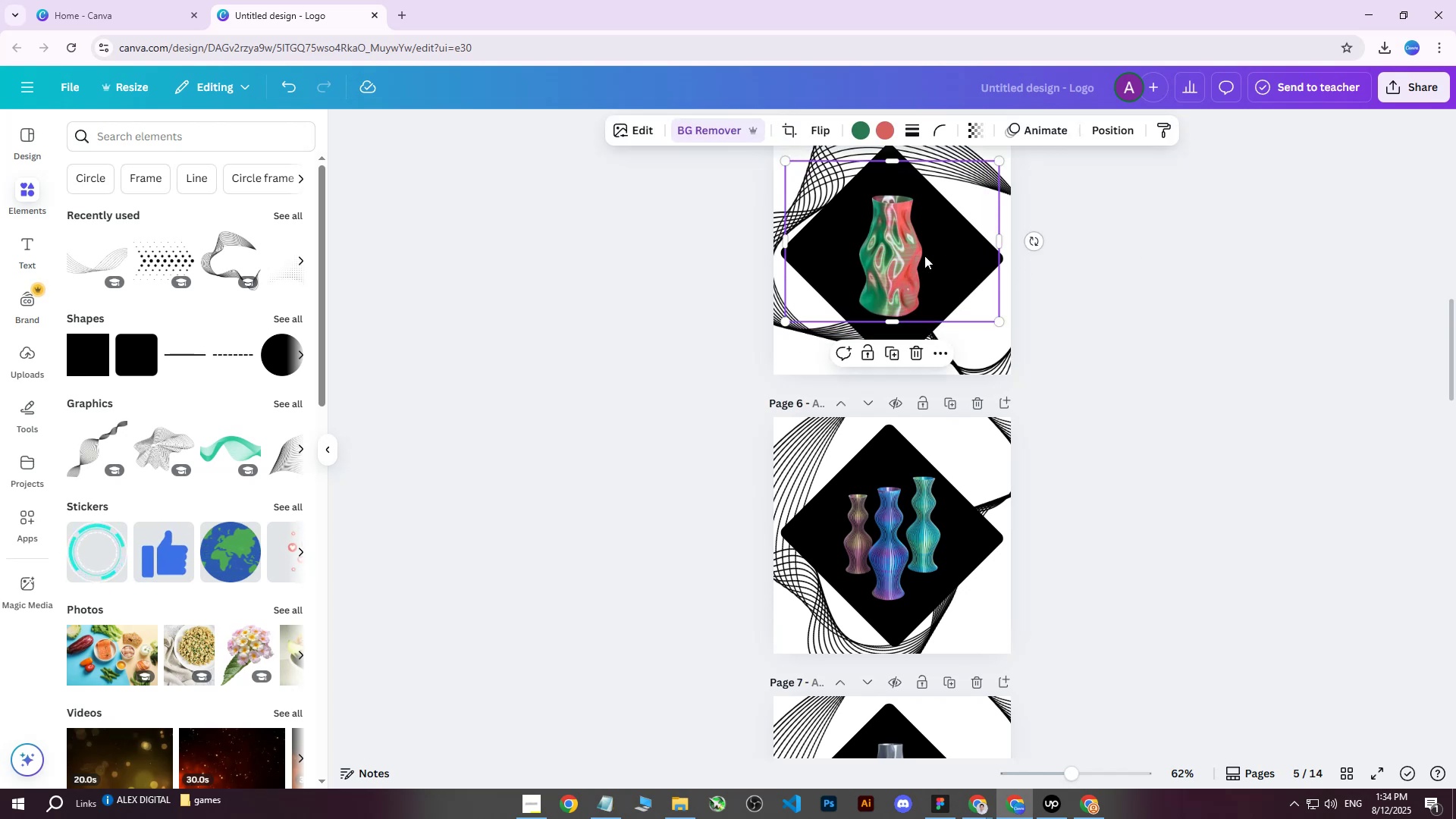 
key(ArrowRight)
 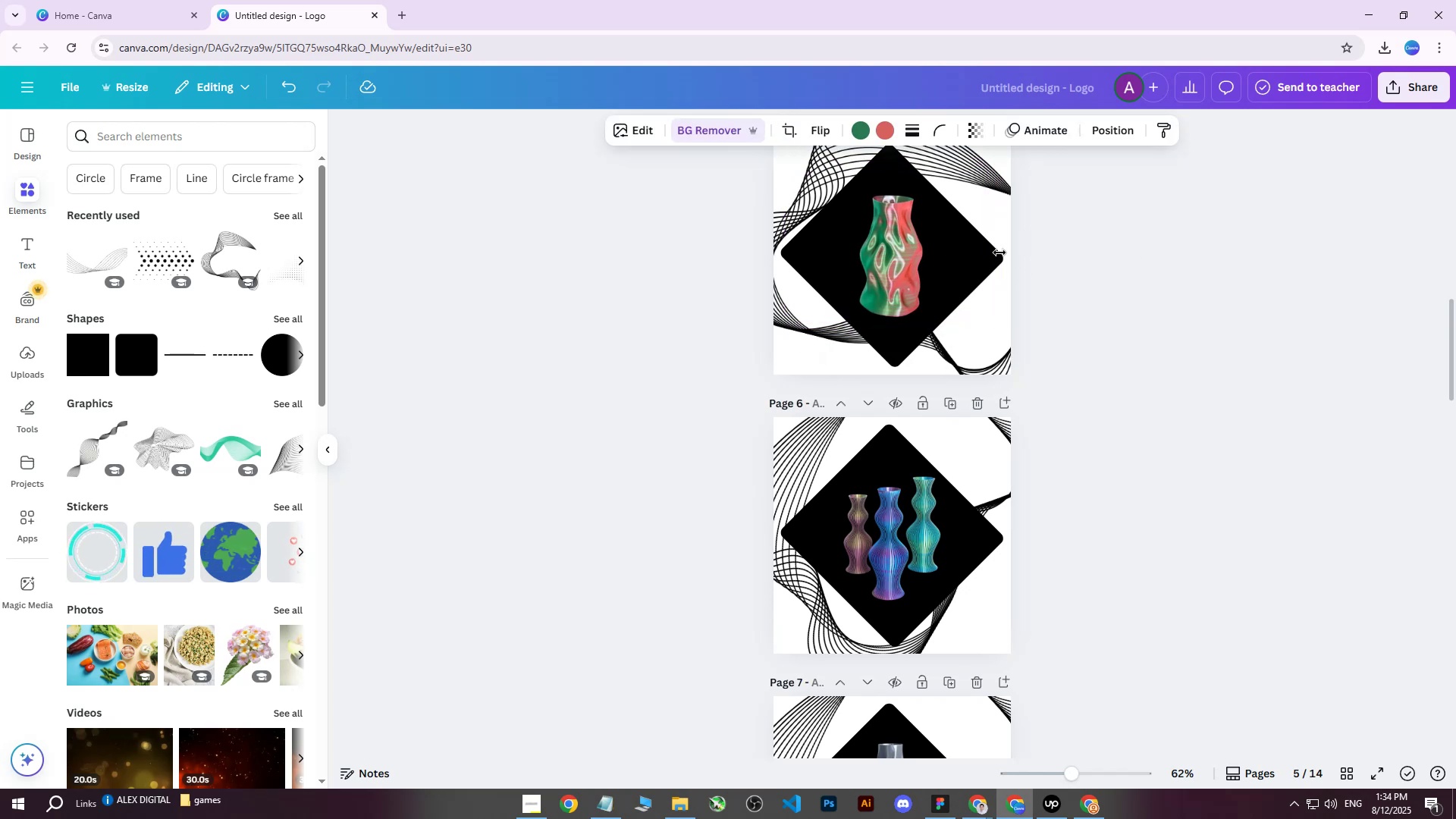 
key(ArrowRight)
 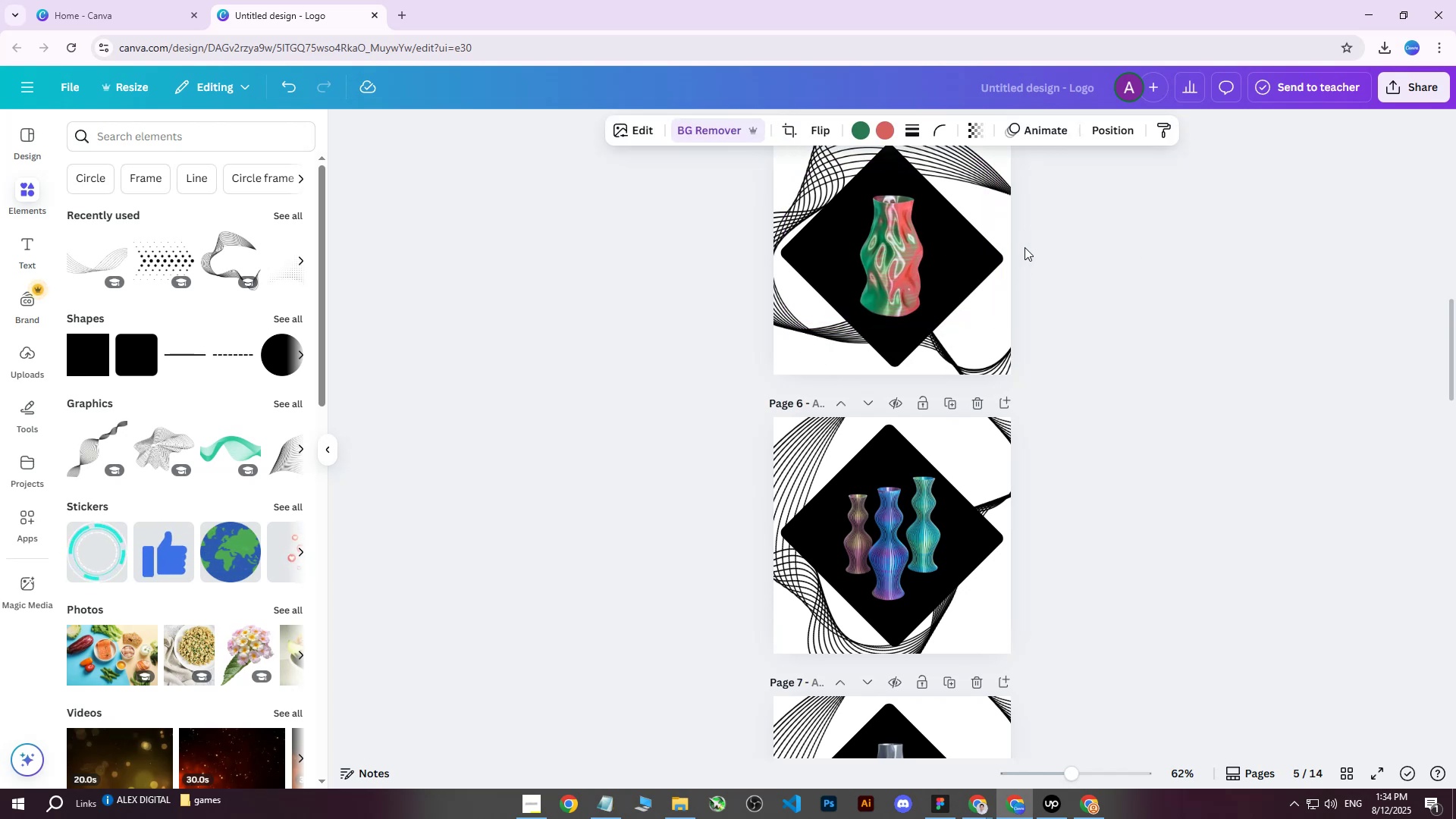 
key(ArrowRight)
 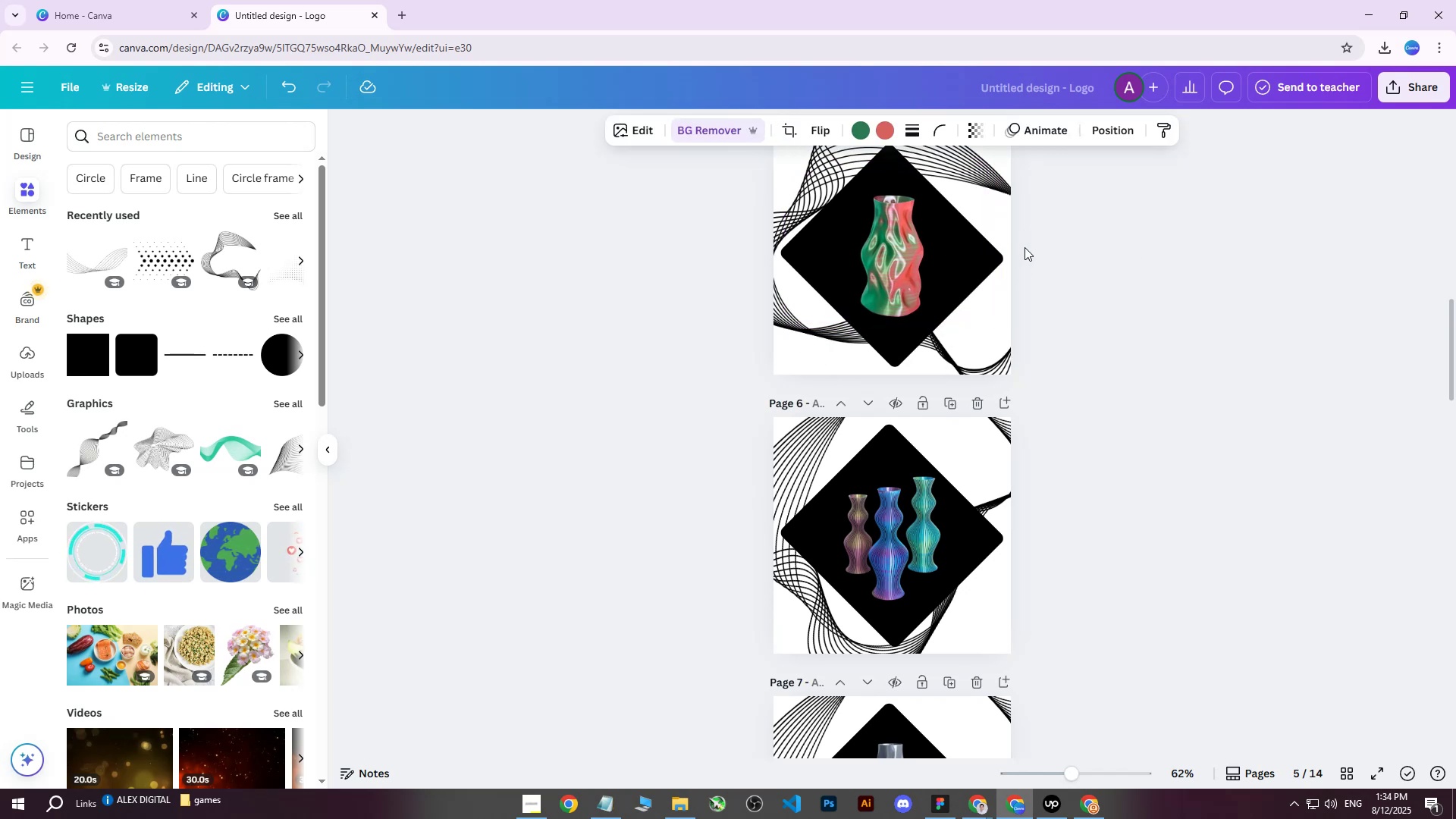 
key(ArrowUp)
 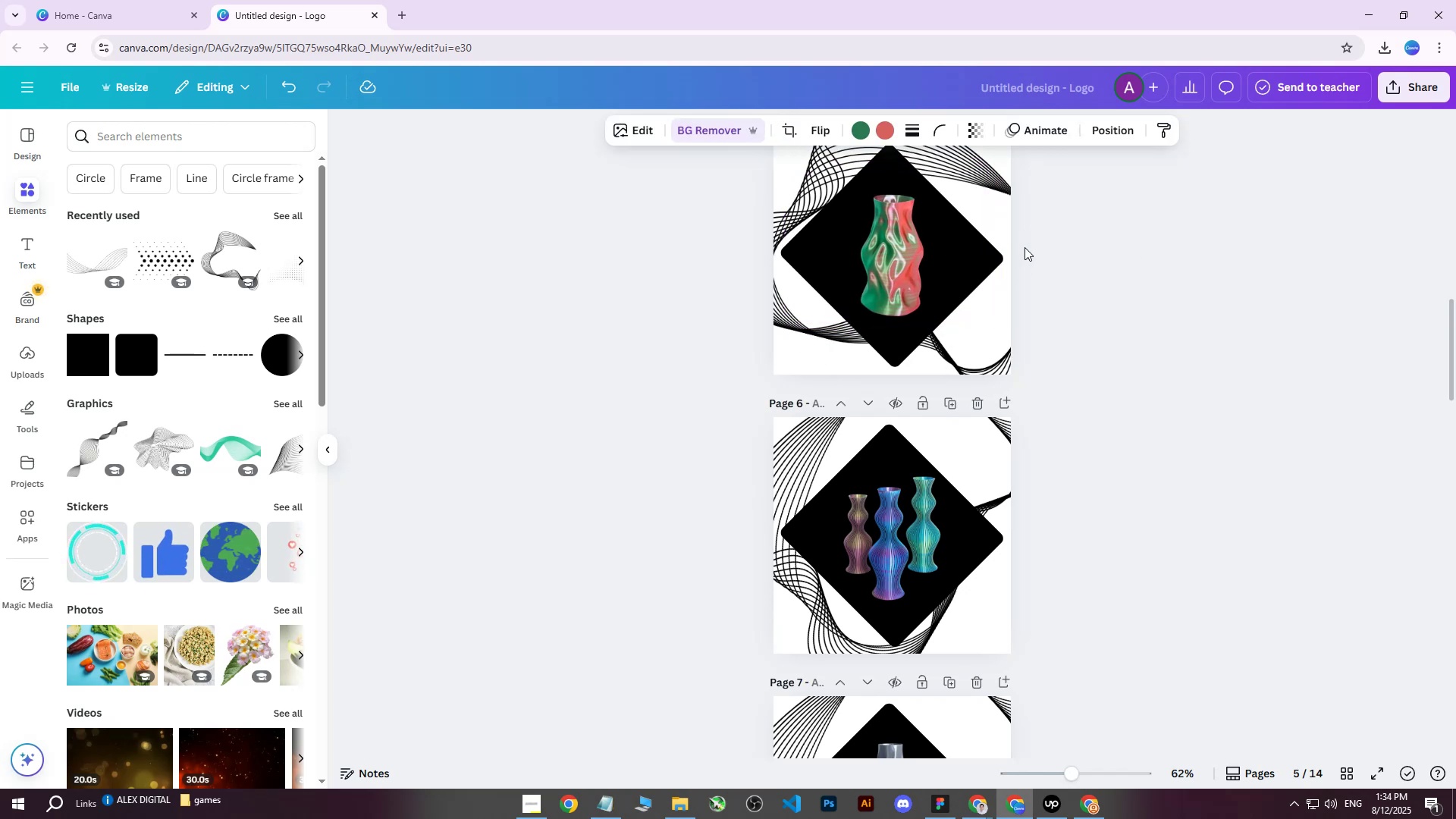 
key(ArrowUp)
 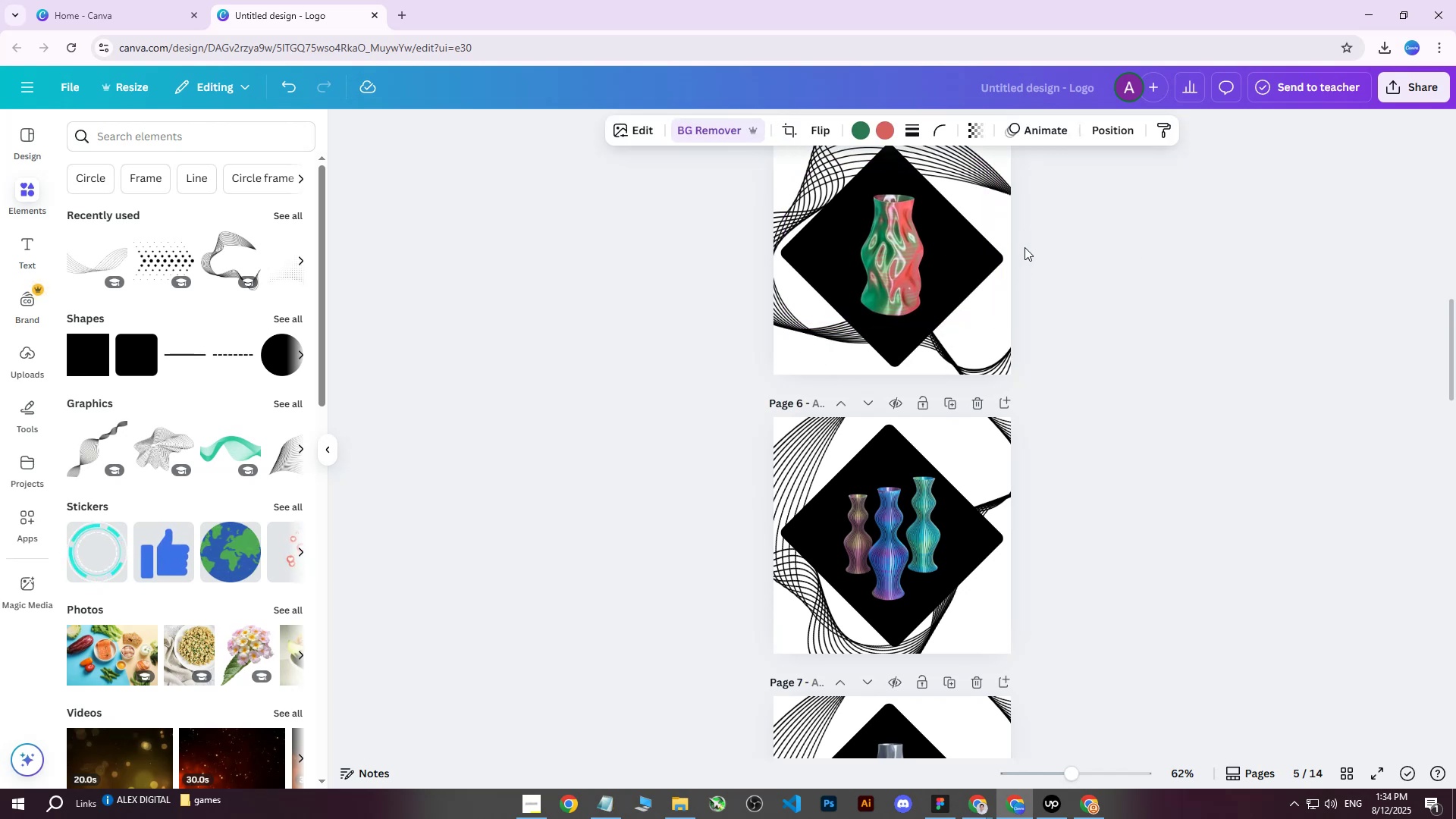 
key(ArrowUp)
 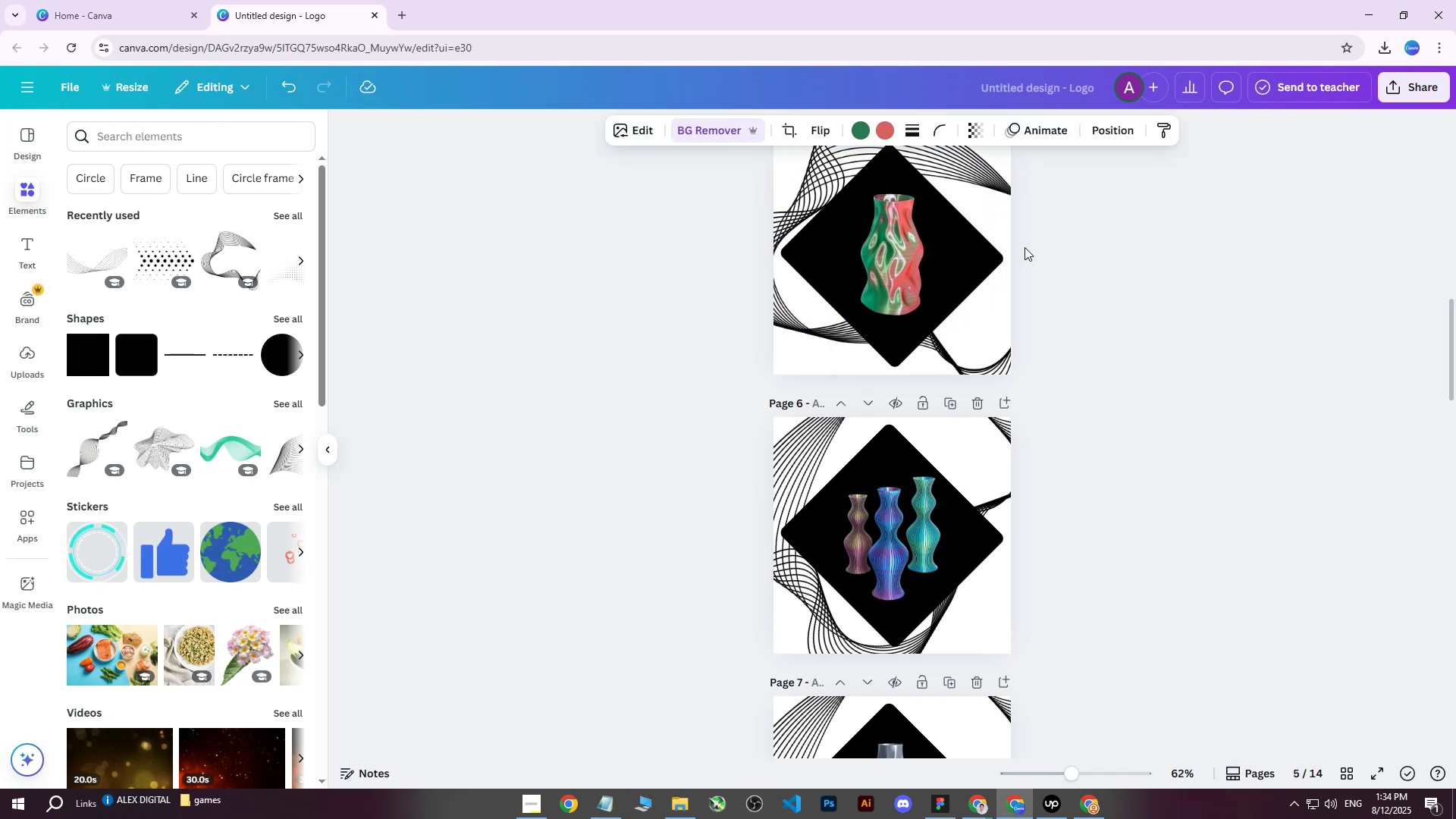 
key(ArrowUp)
 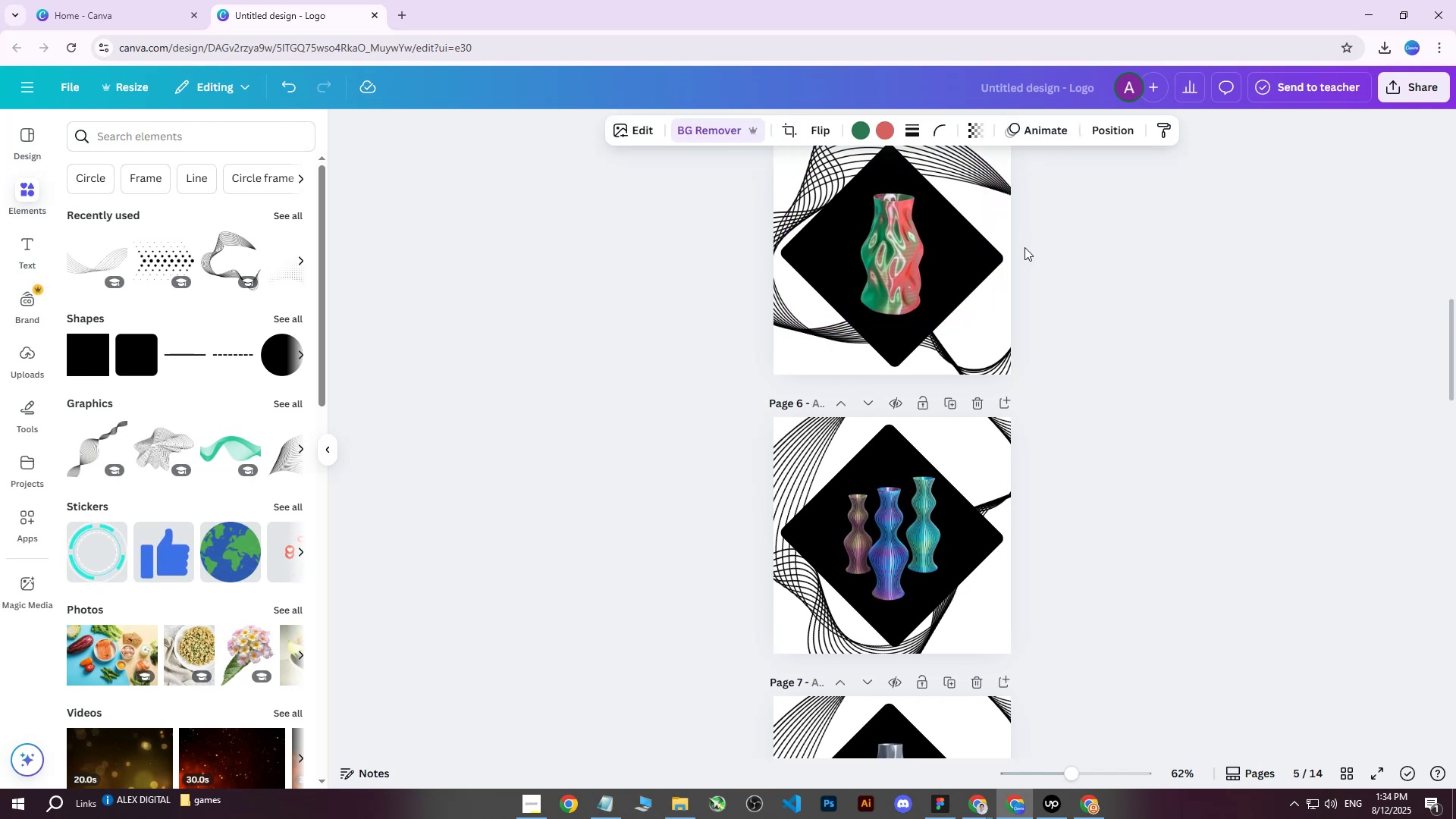 
key(ArrowUp)
 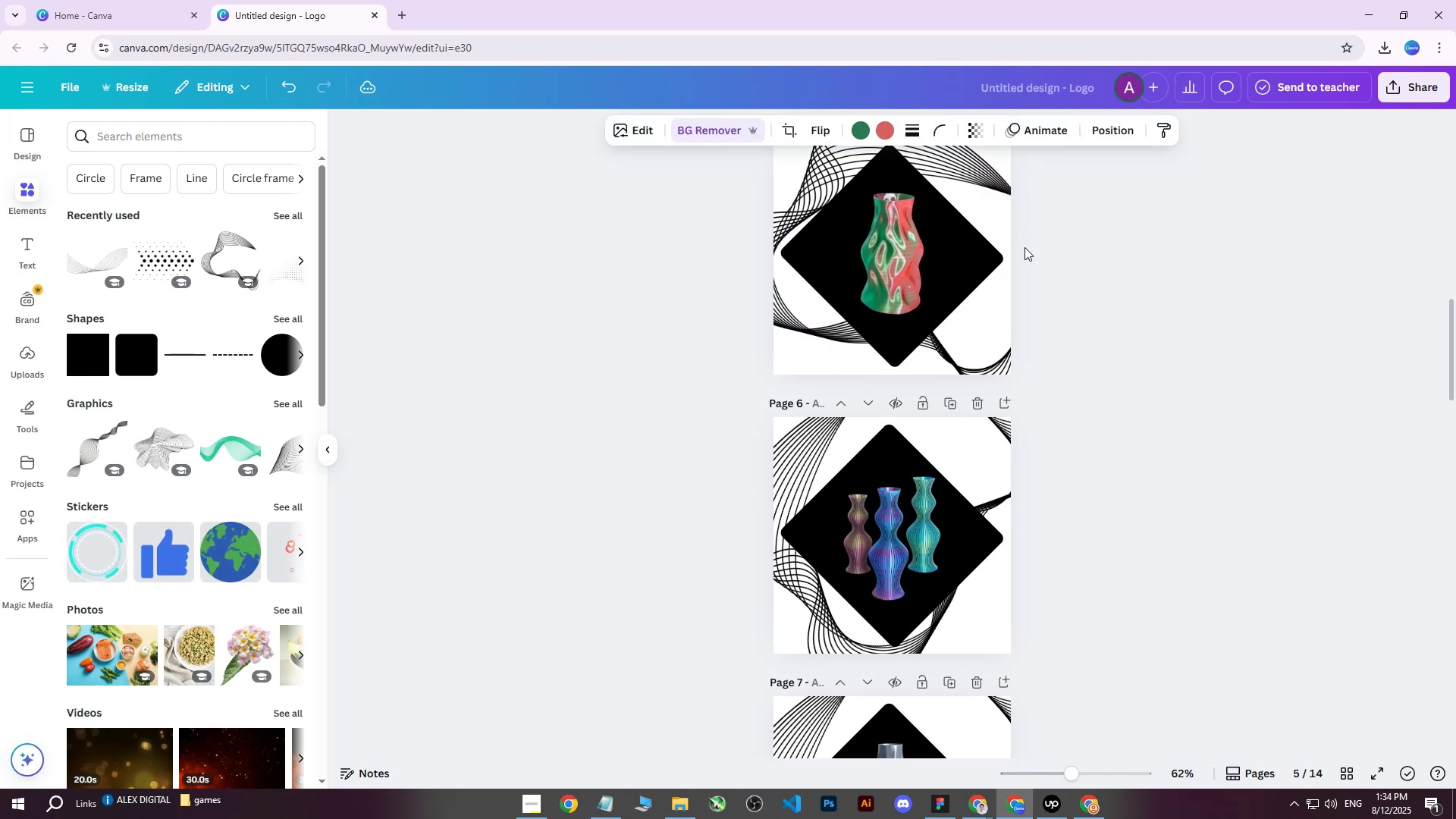 
key(ArrowUp)
 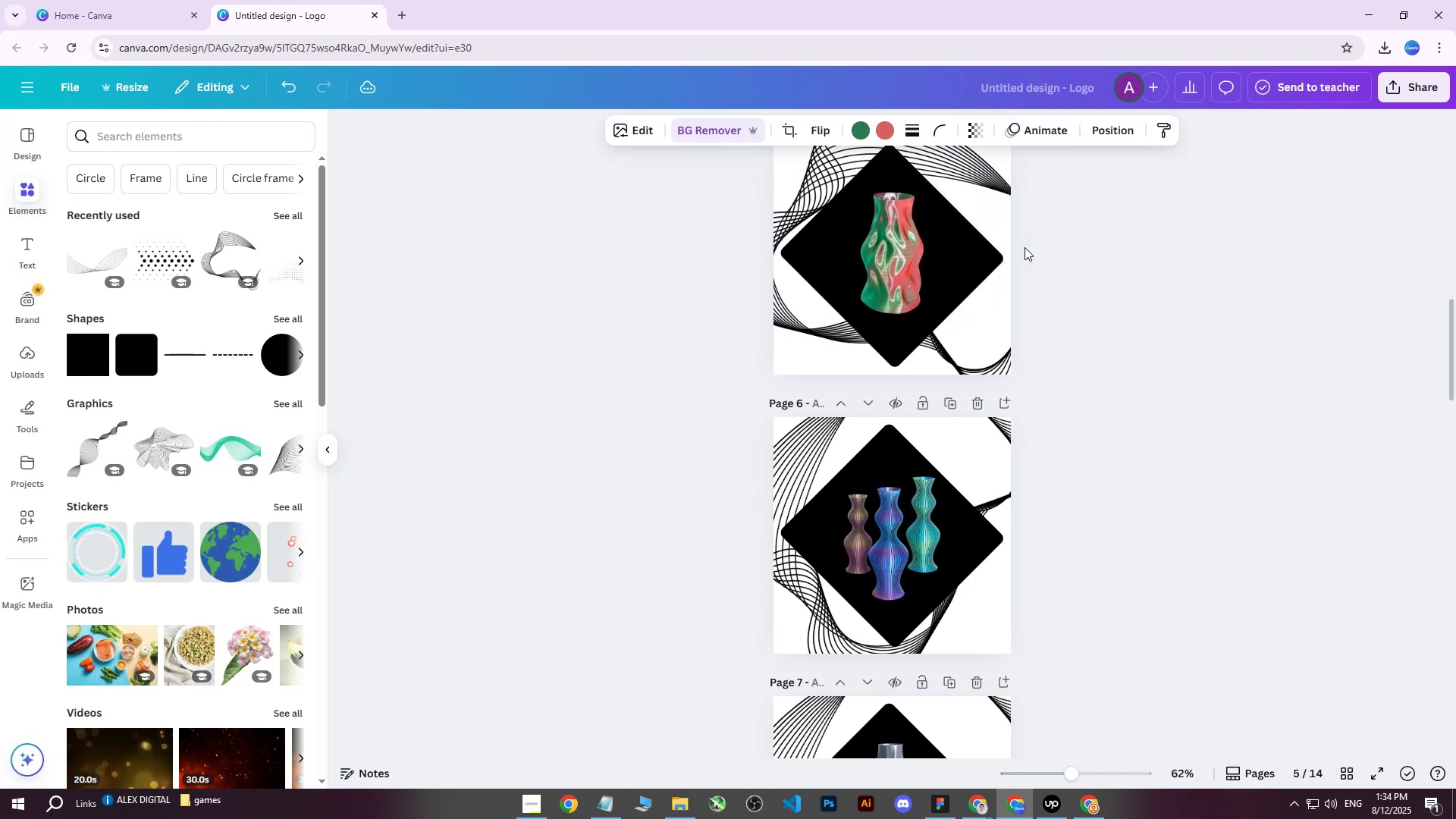 
key(ArrowUp)
 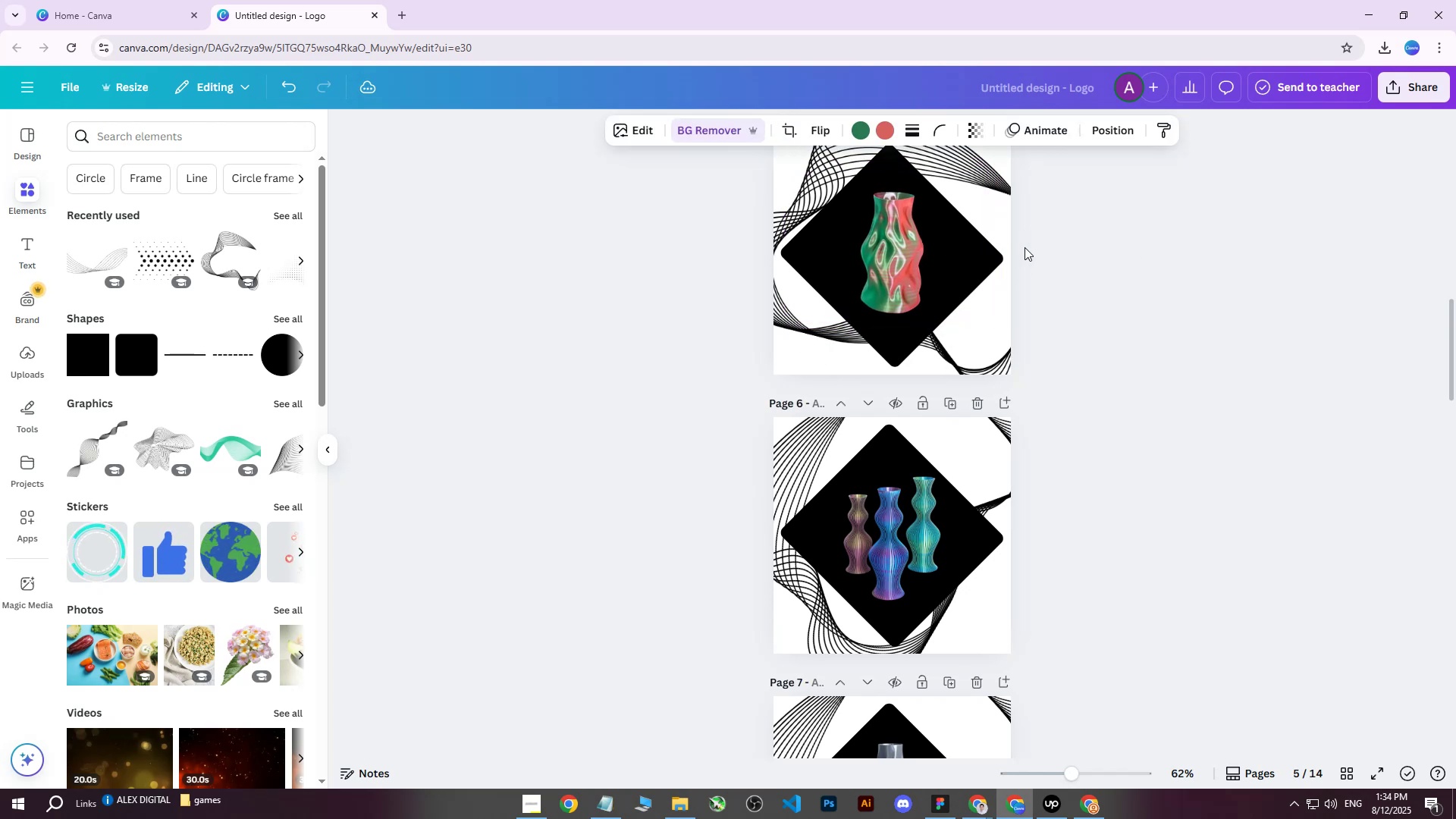 
key(ArrowUp)
 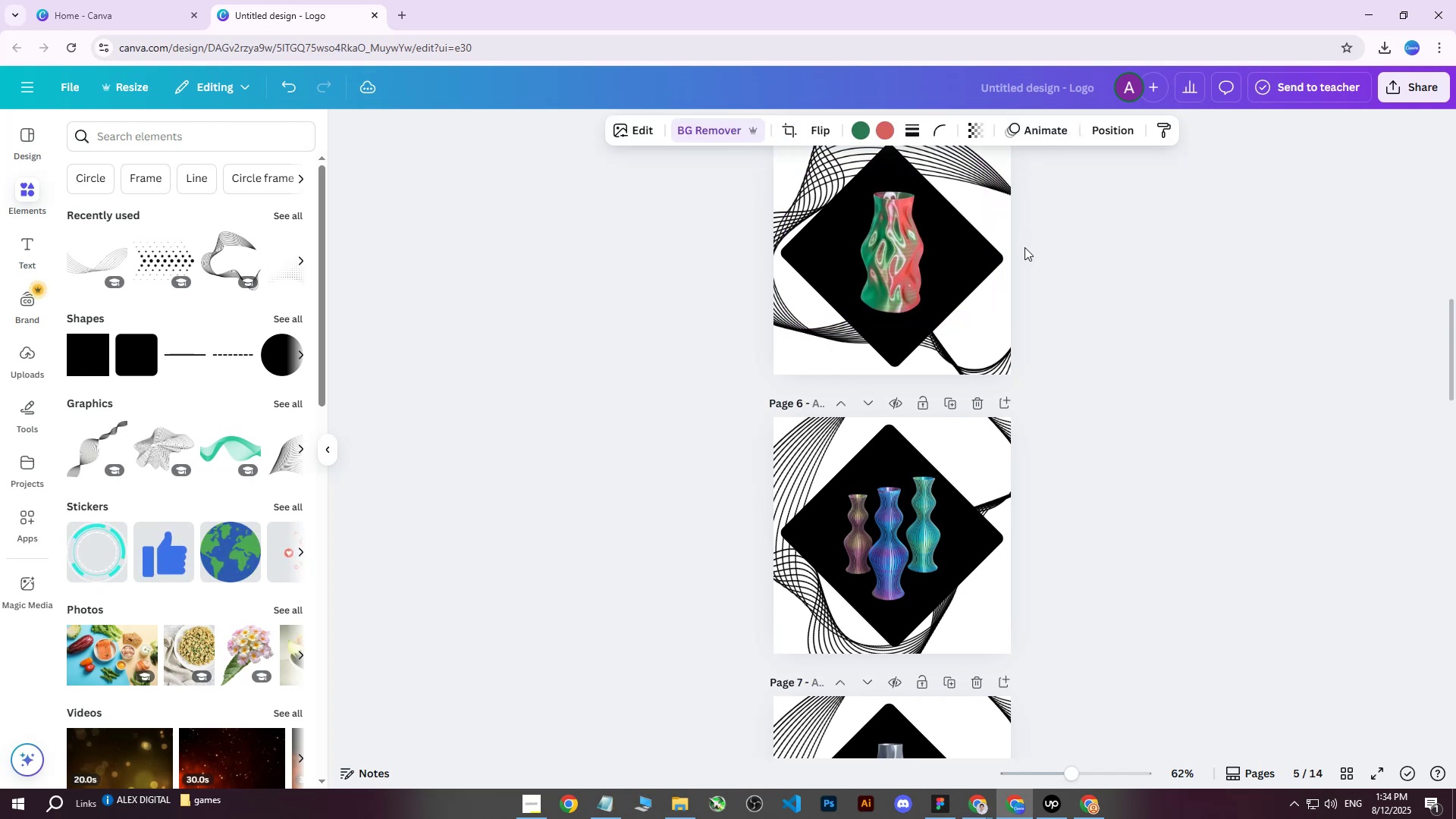 
key(ArrowLeft)
 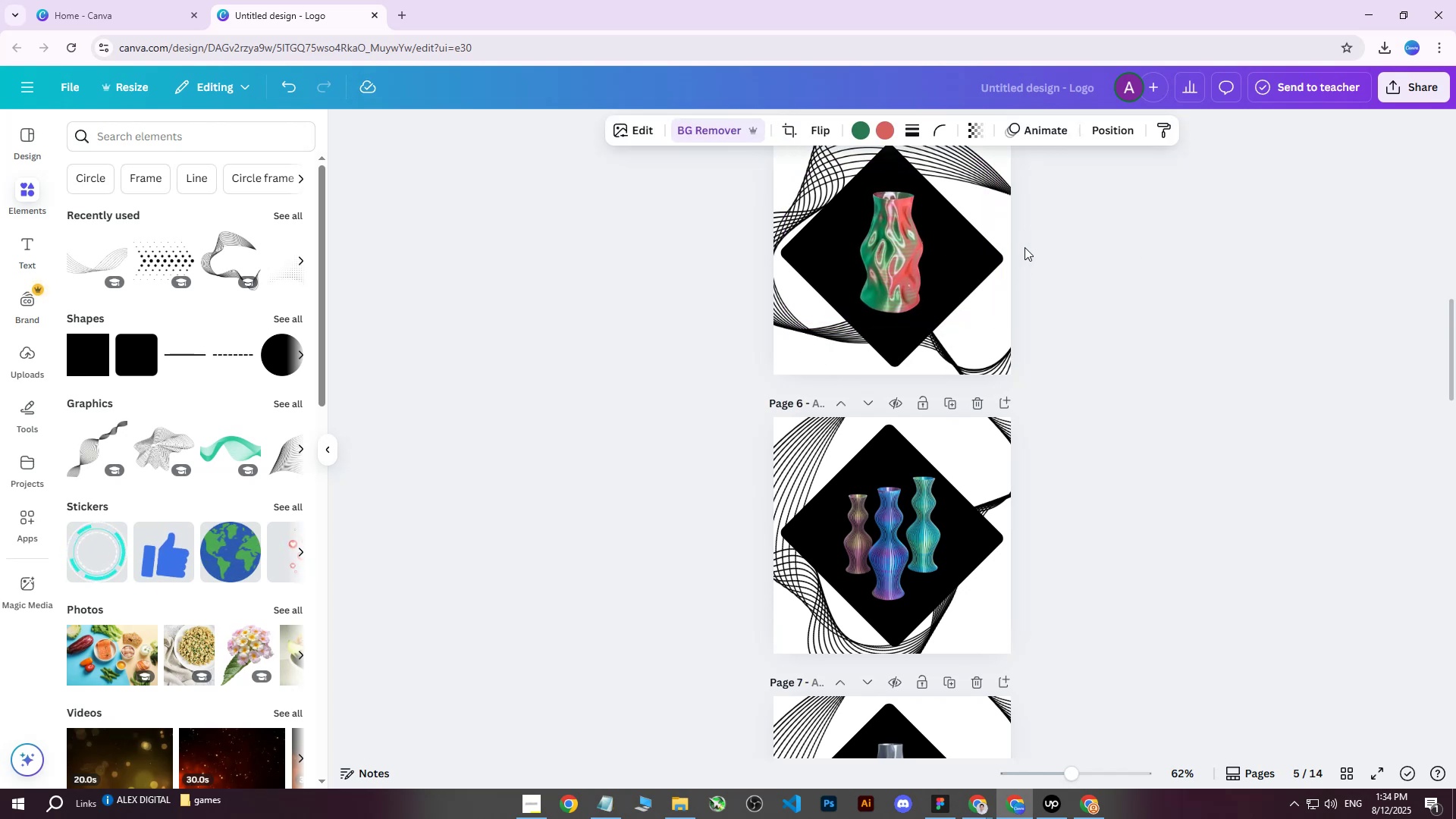 
key(ArrowLeft)
 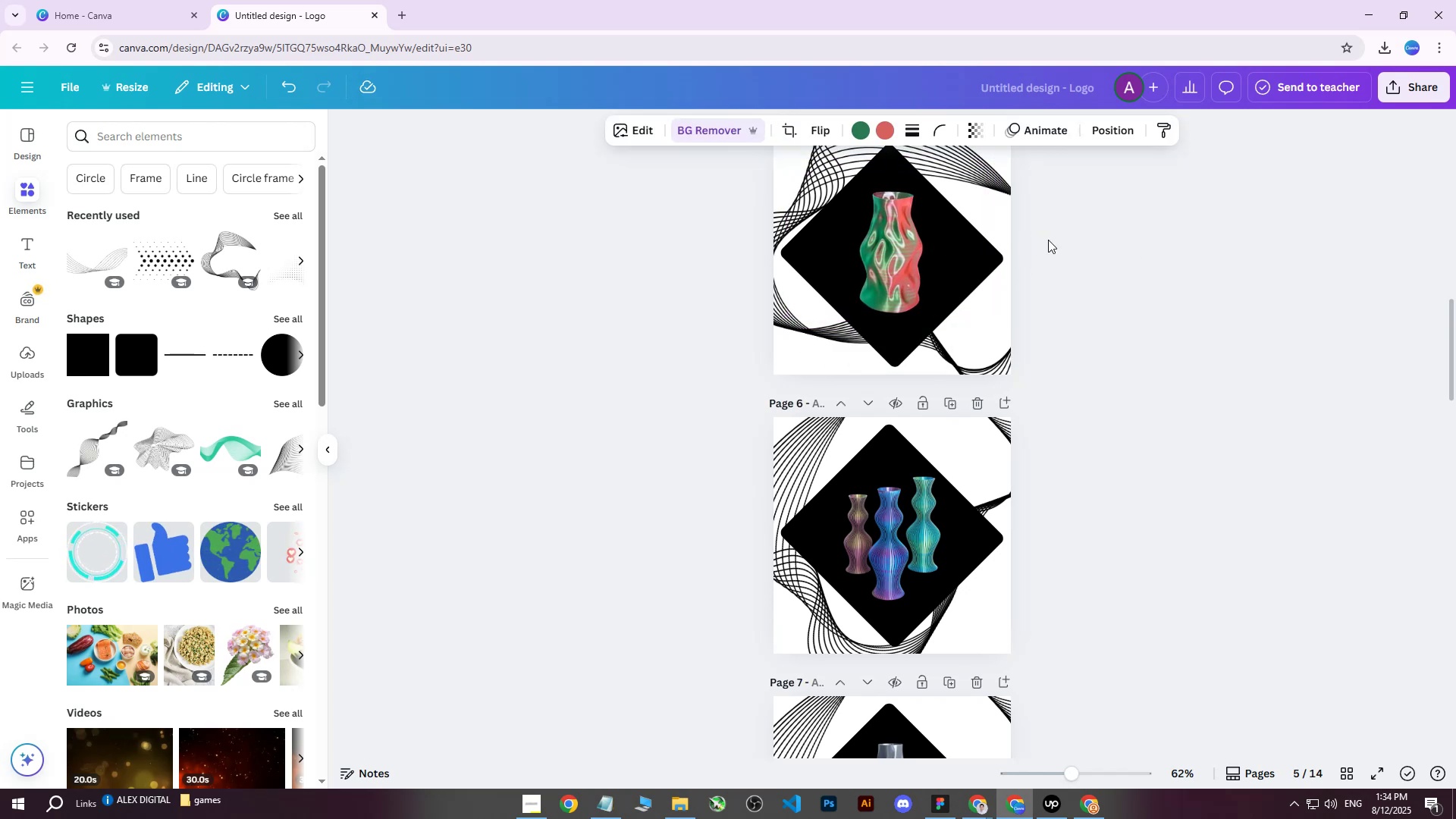 
key(ArrowUp)
 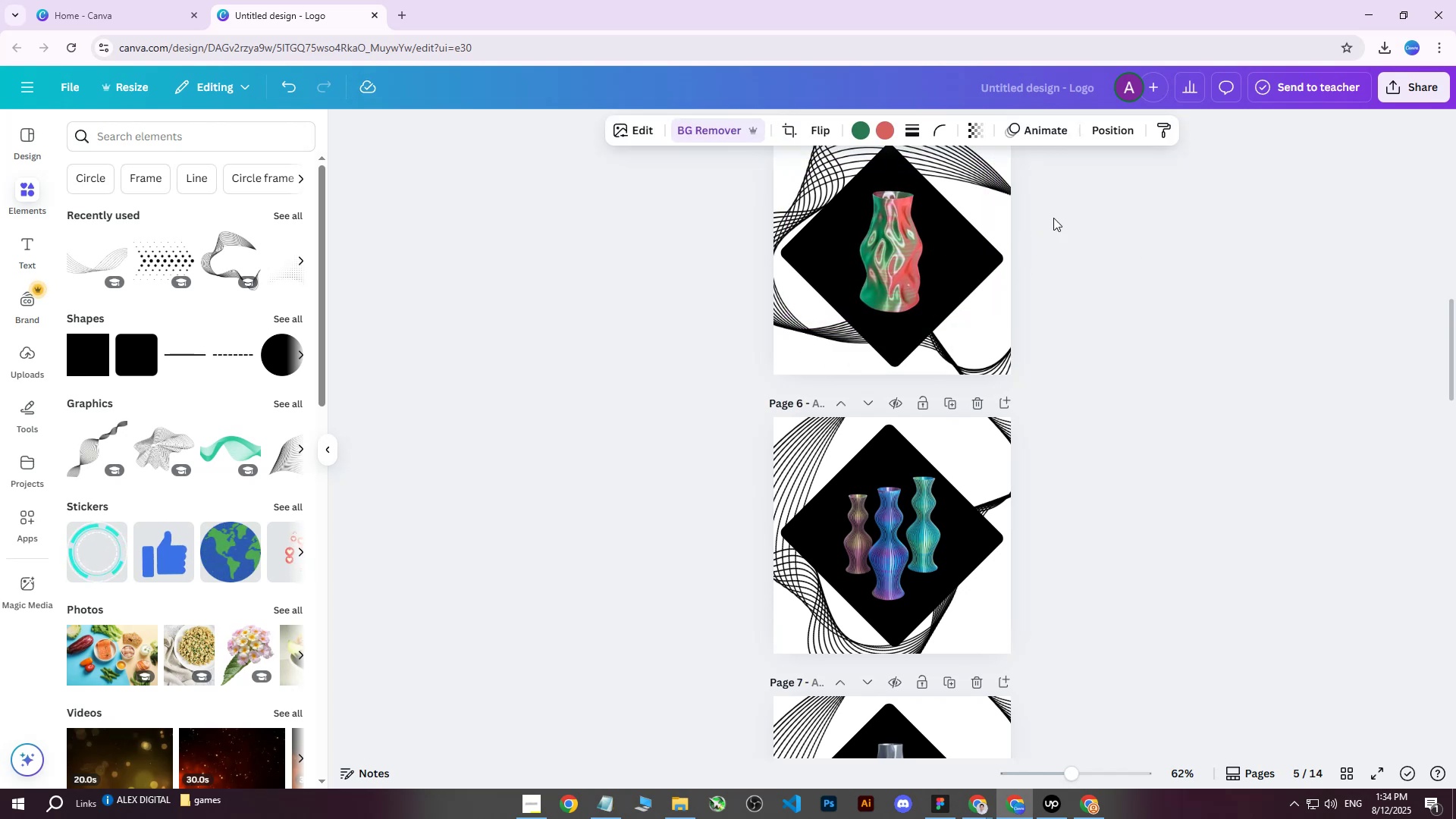 
scroll: coordinate [1072, 171], scroll_direction: up, amount: 1.0
 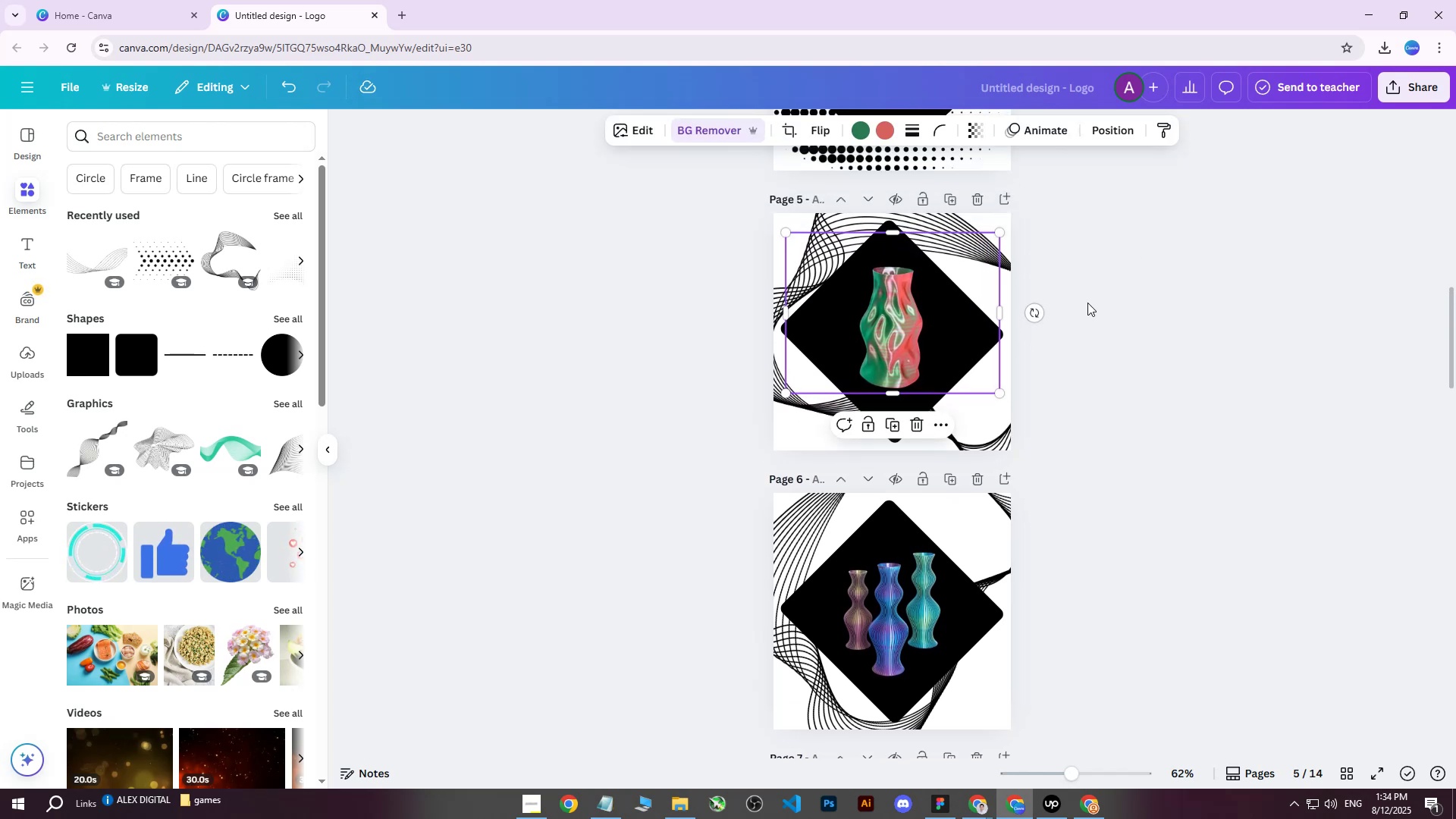 
scroll: coordinate [1096, 363], scroll_direction: down, amount: 5.0
 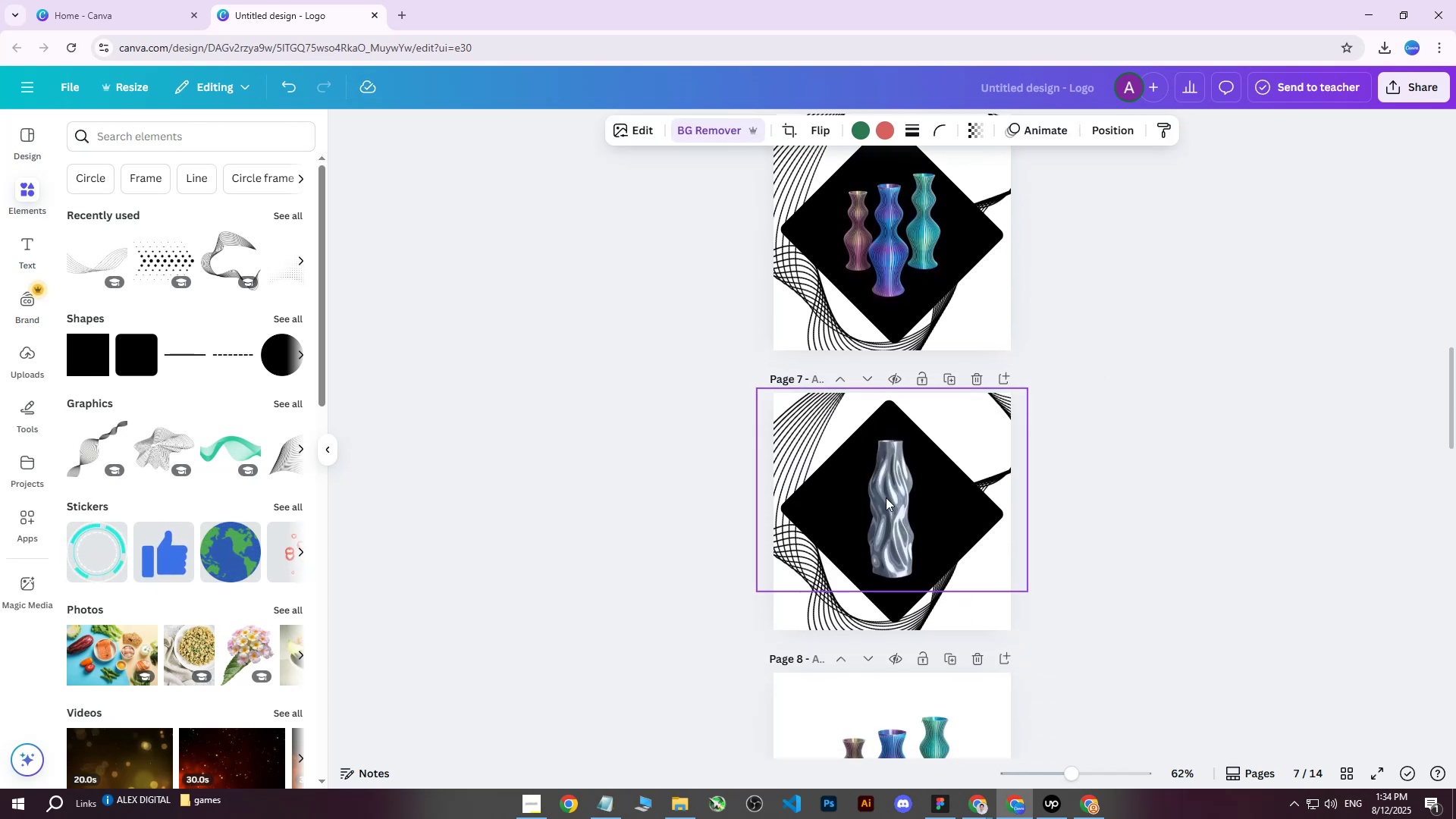 
left_click([886, 497])
 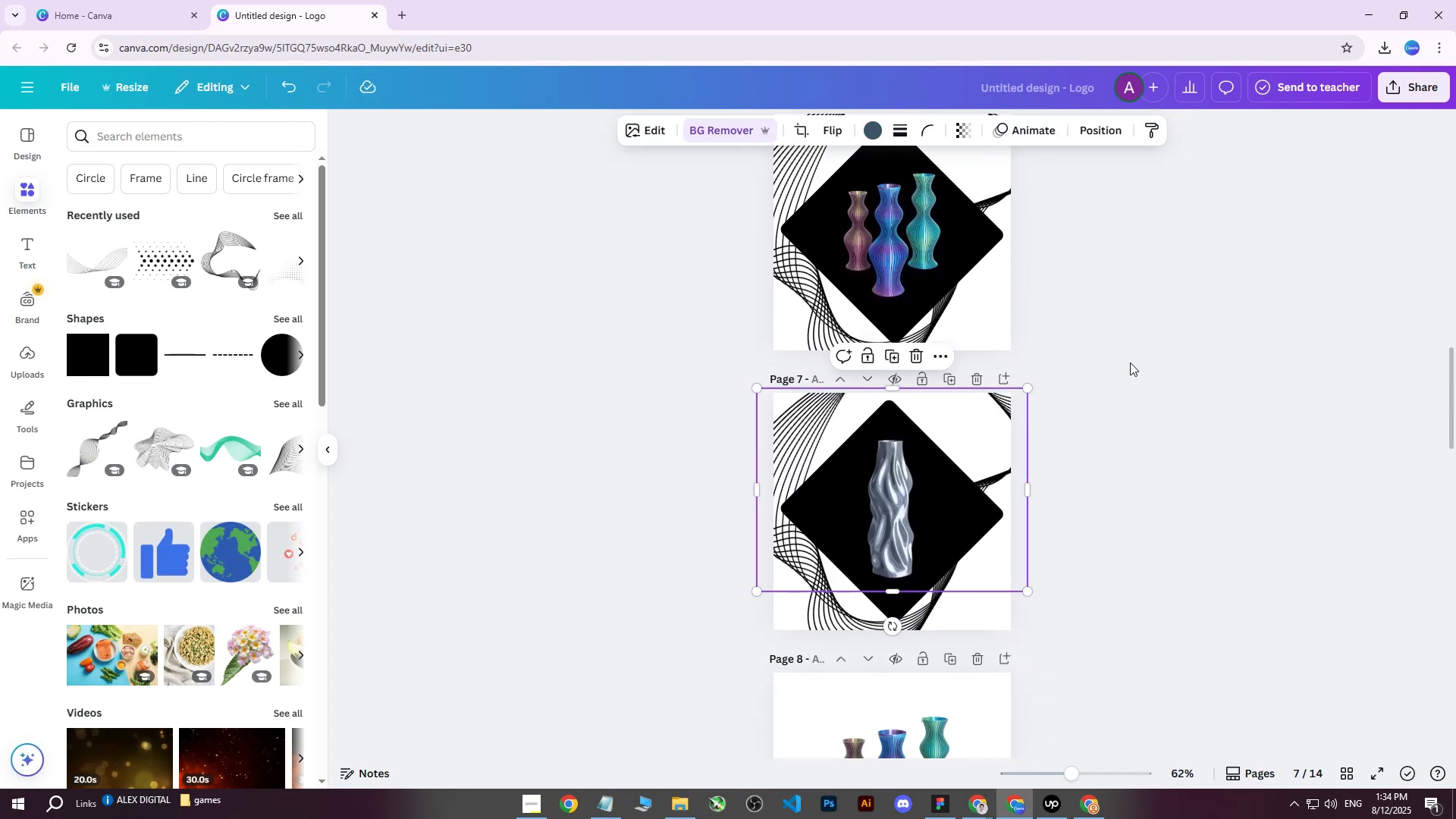 
left_click([1136, 350])
 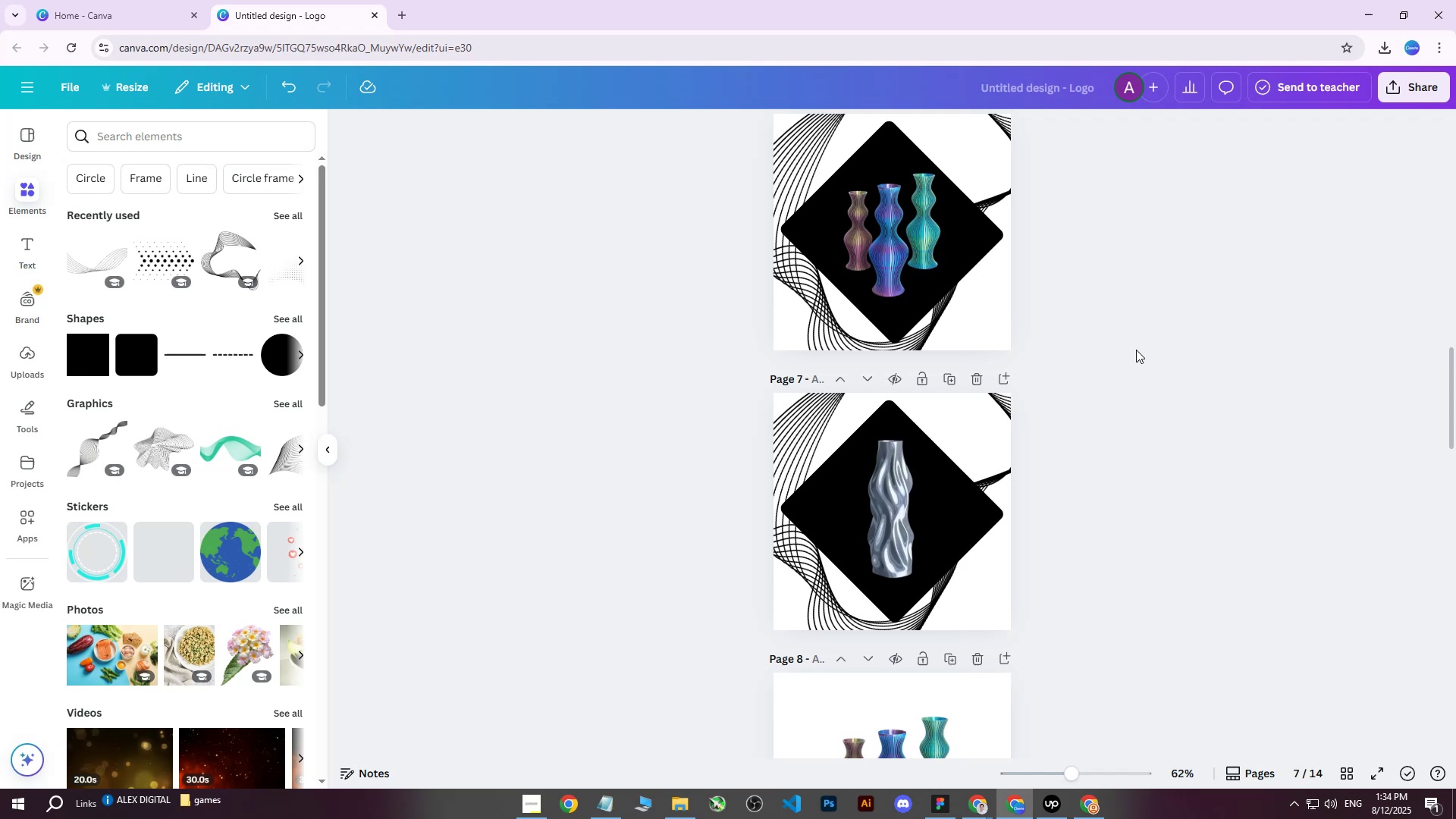 
scroll: coordinate [1134, 349], scroll_direction: up, amount: 6.0
 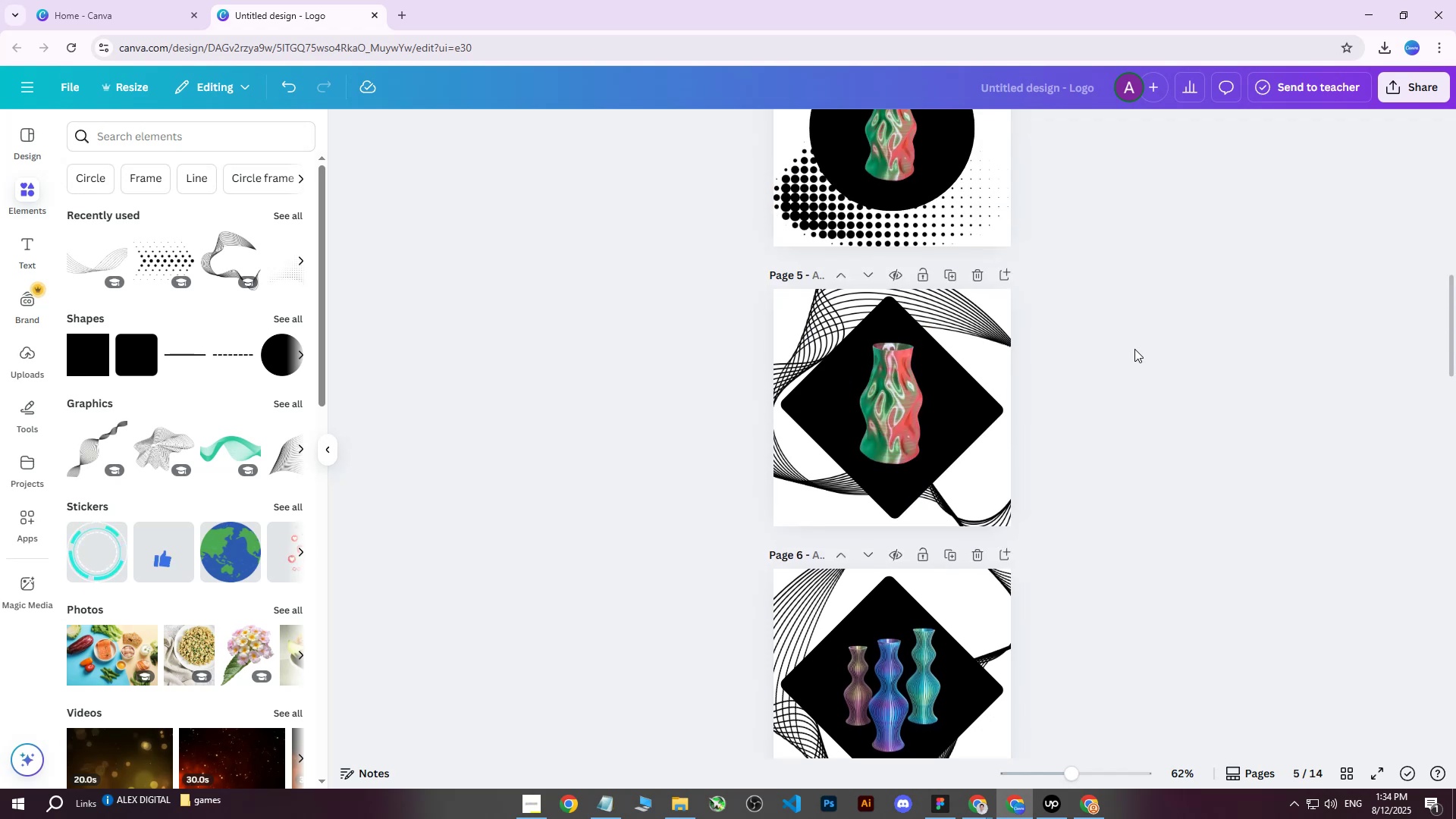 
scroll: coordinate [1134, 349], scroll_direction: down, amount: 7.0
 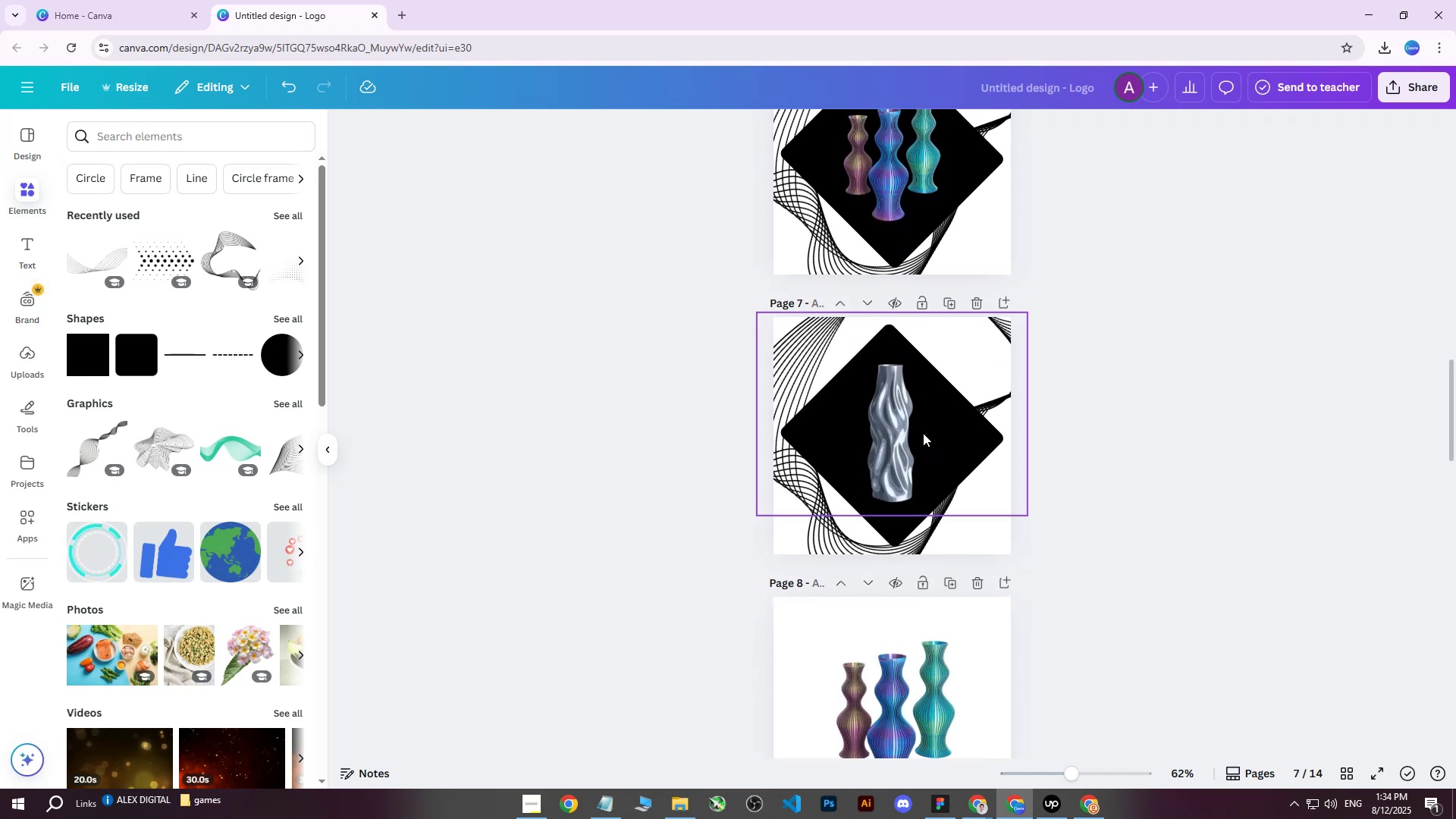 
left_click([911, 435])
 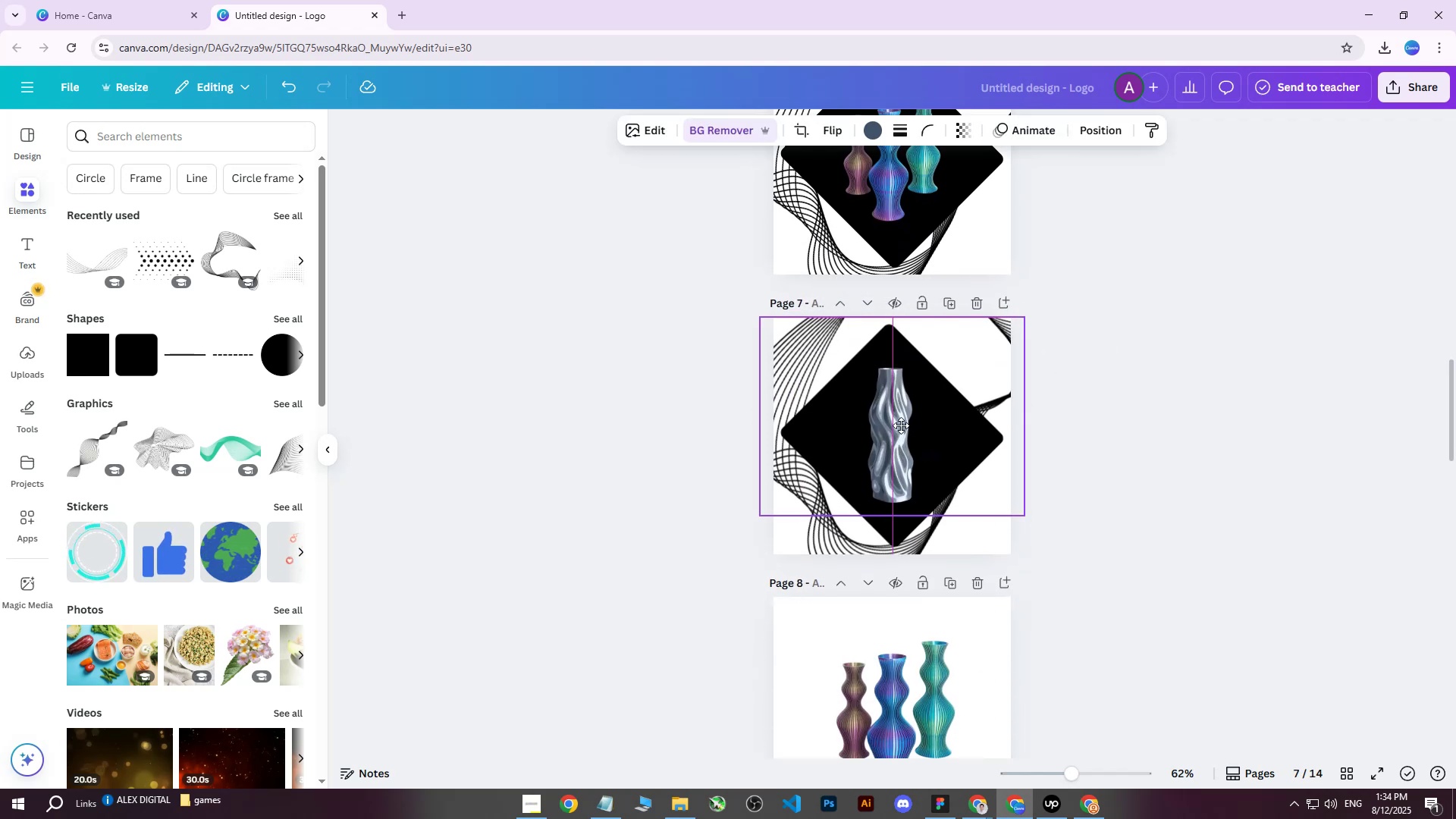 
key(ArrowDown)
 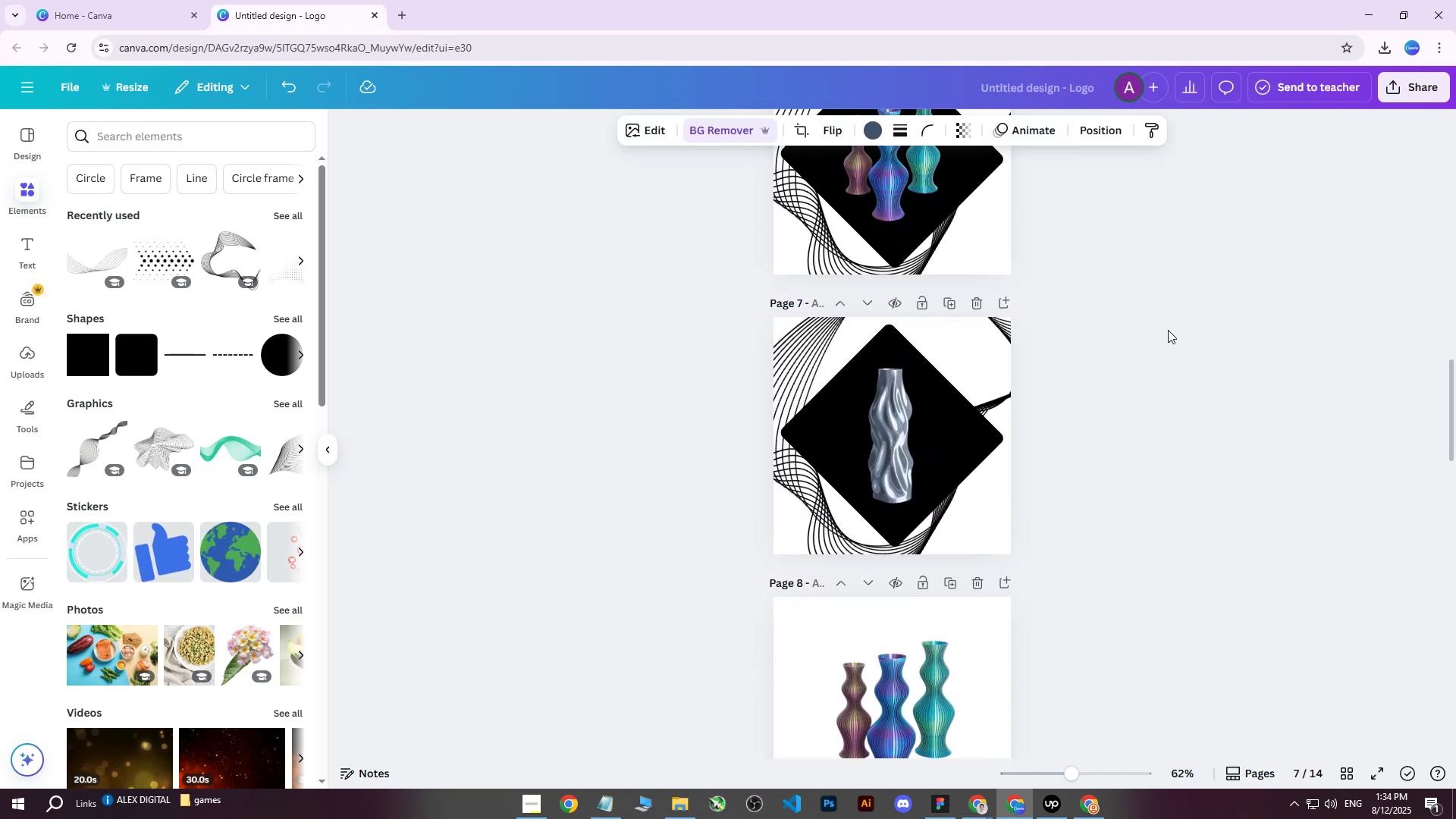 
key(ArrowDown)
 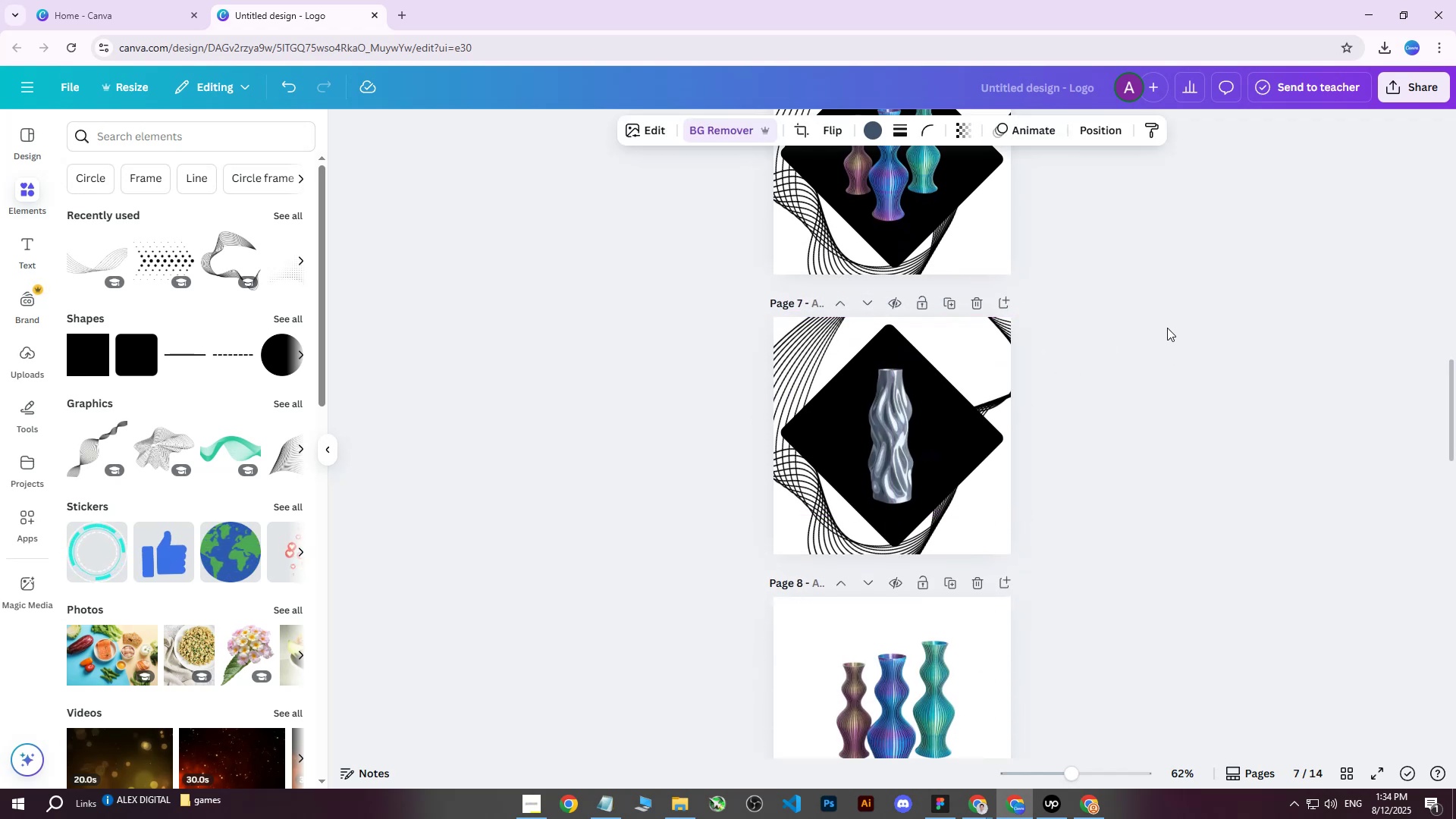 
key(ArrowDown)
 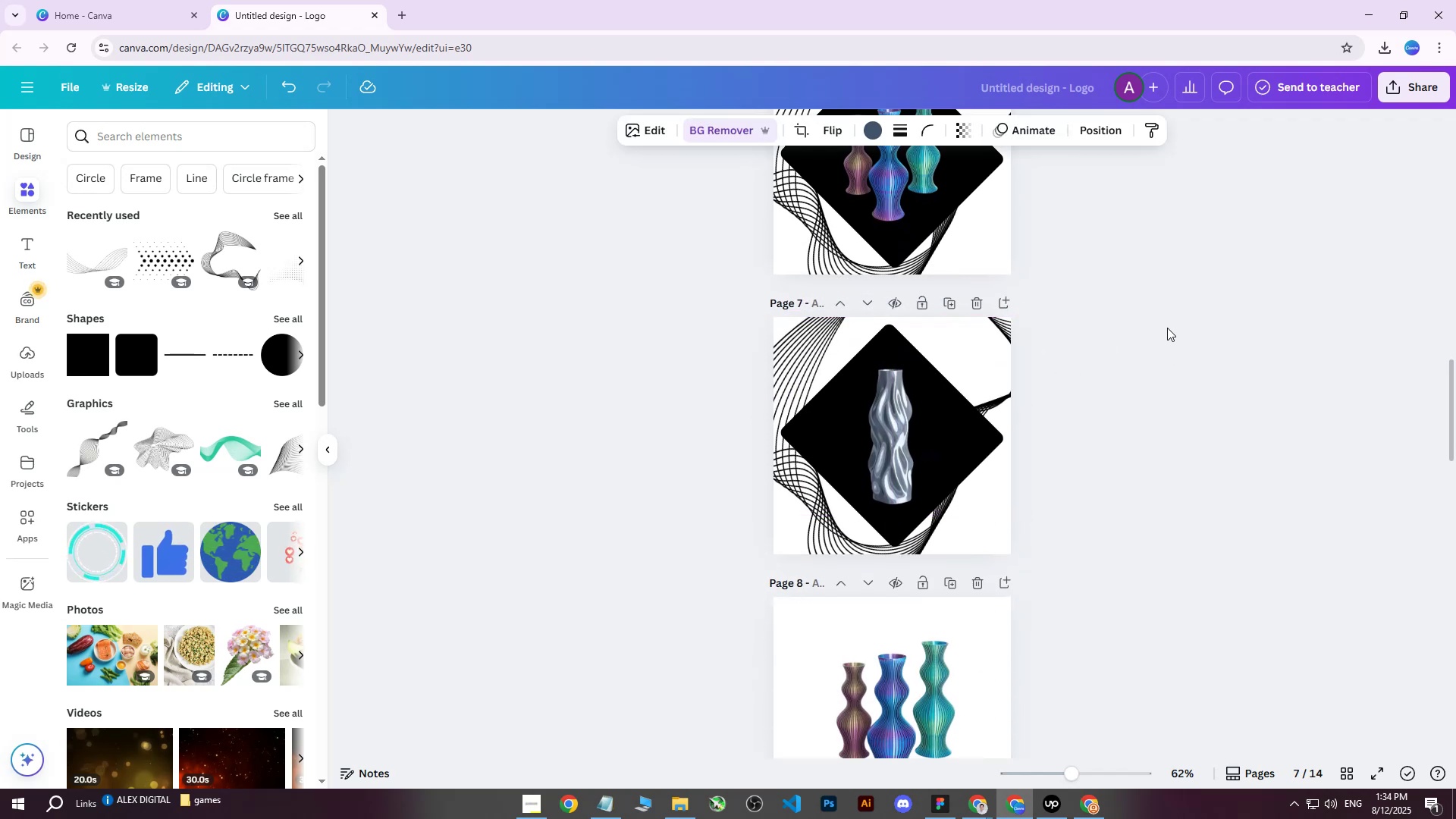 
left_click([1167, 328])
 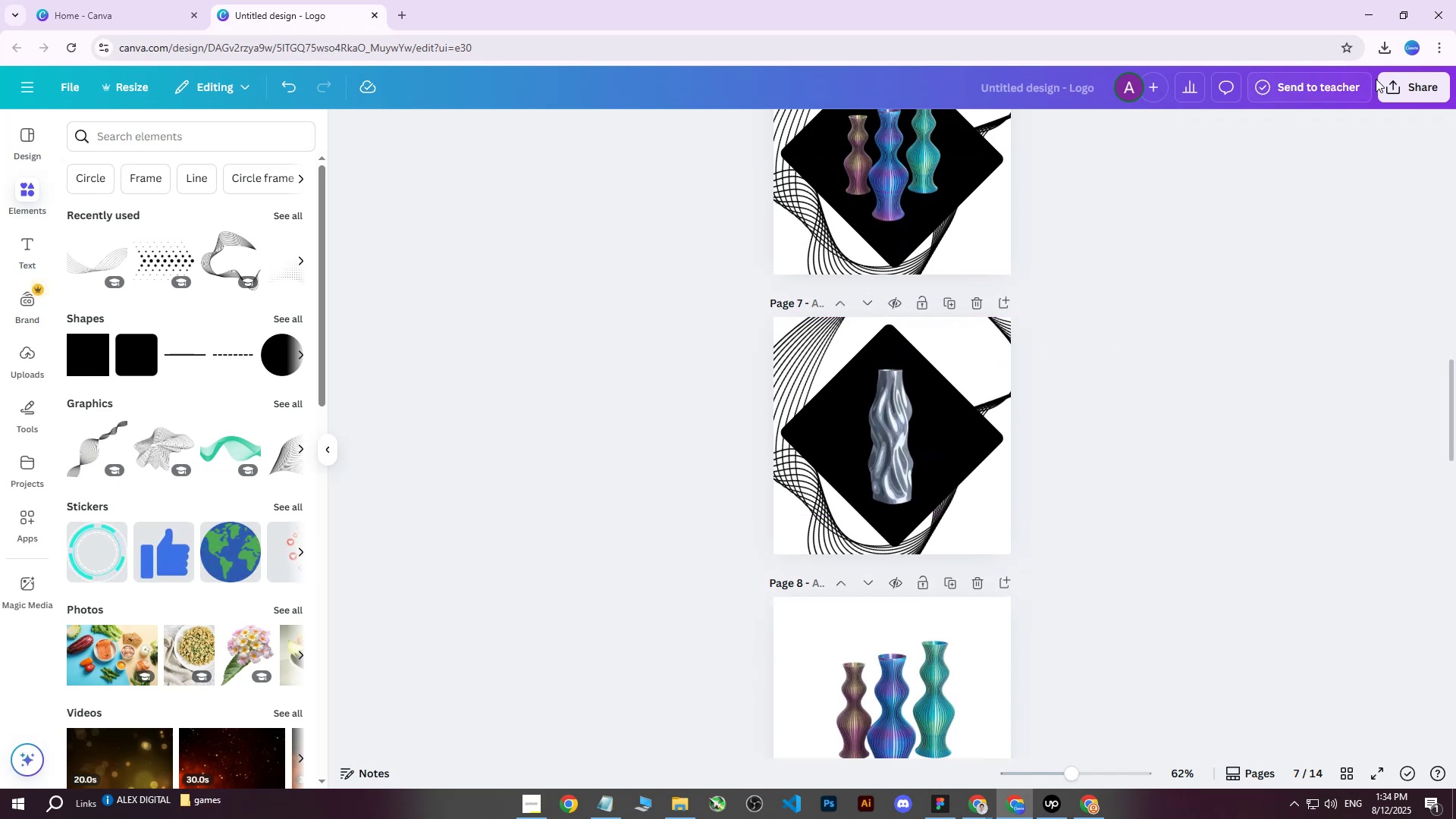 
left_click([1393, 83])
 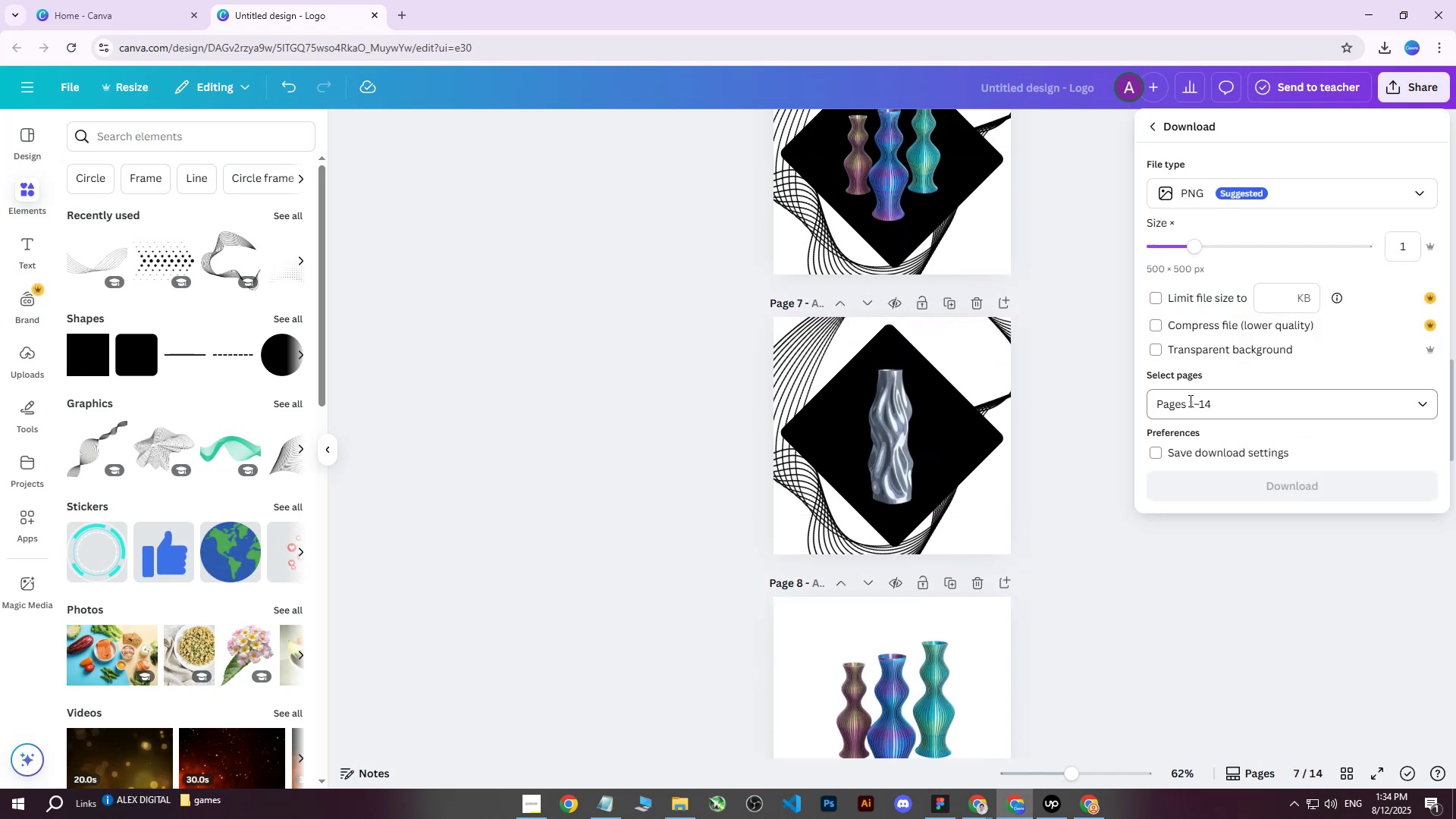 
double_click([1194, 407])
 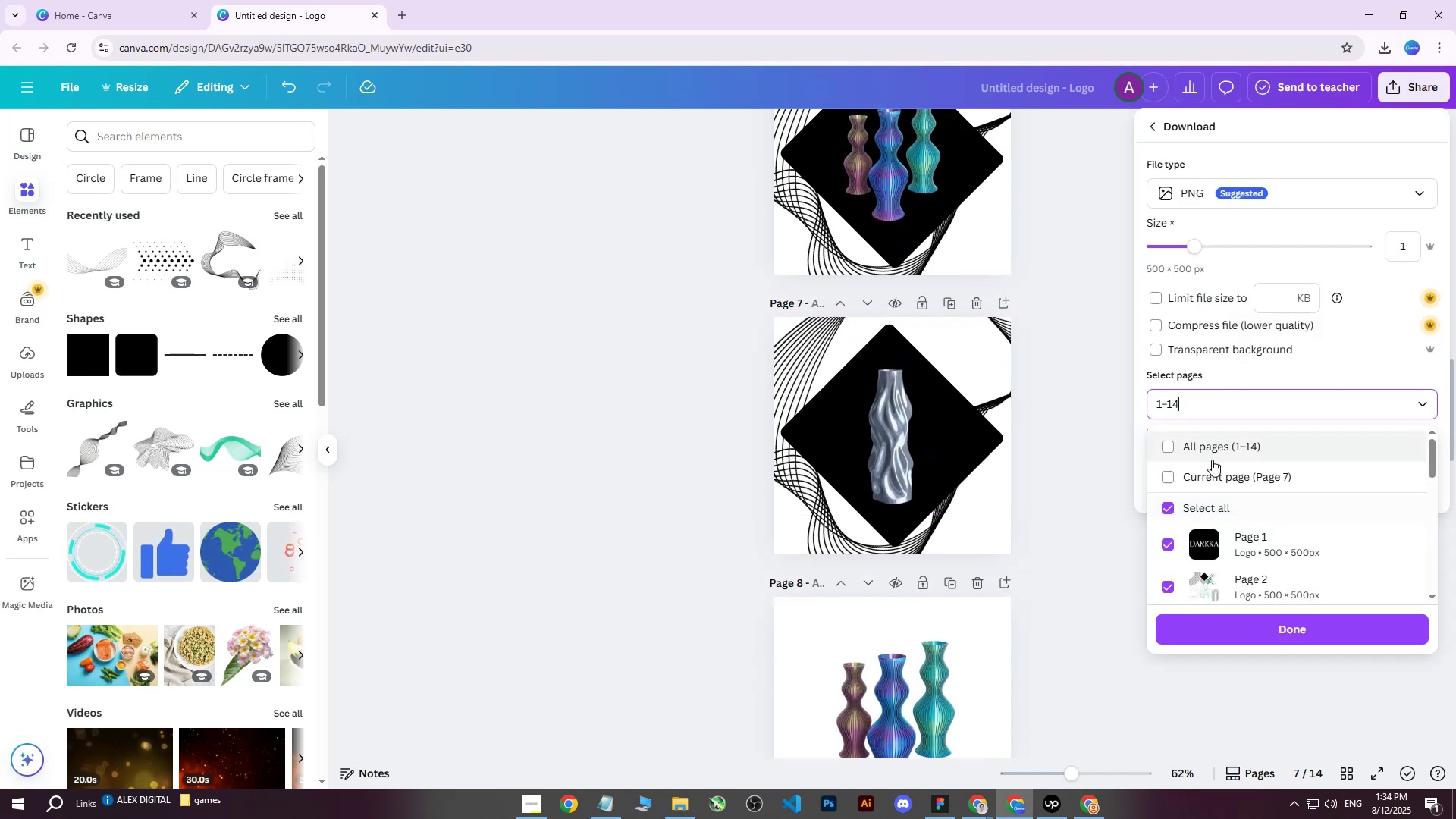 
triple_click([1212, 460])
 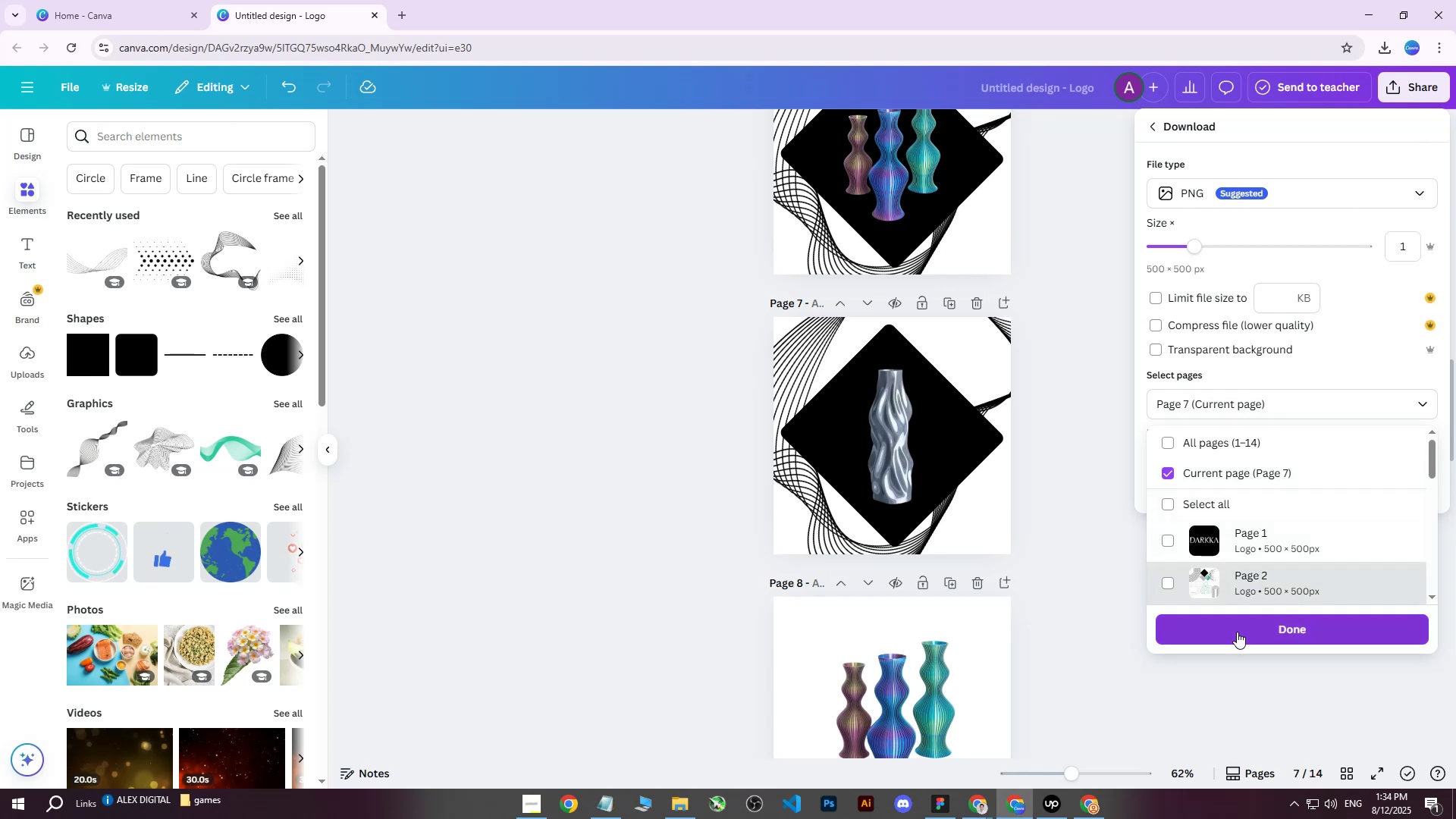 
left_click([1236, 638])
 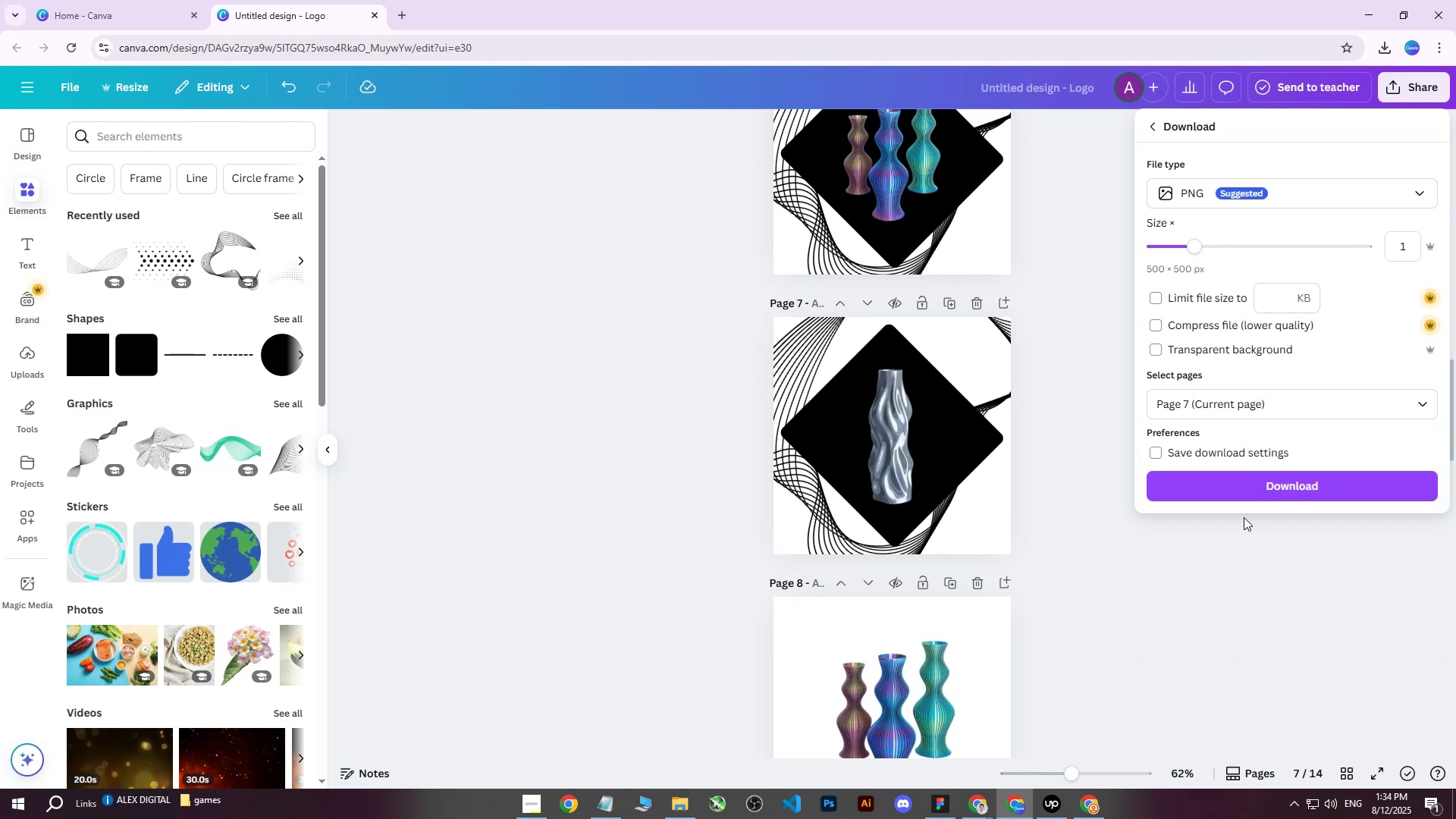 
left_click([1244, 490])
 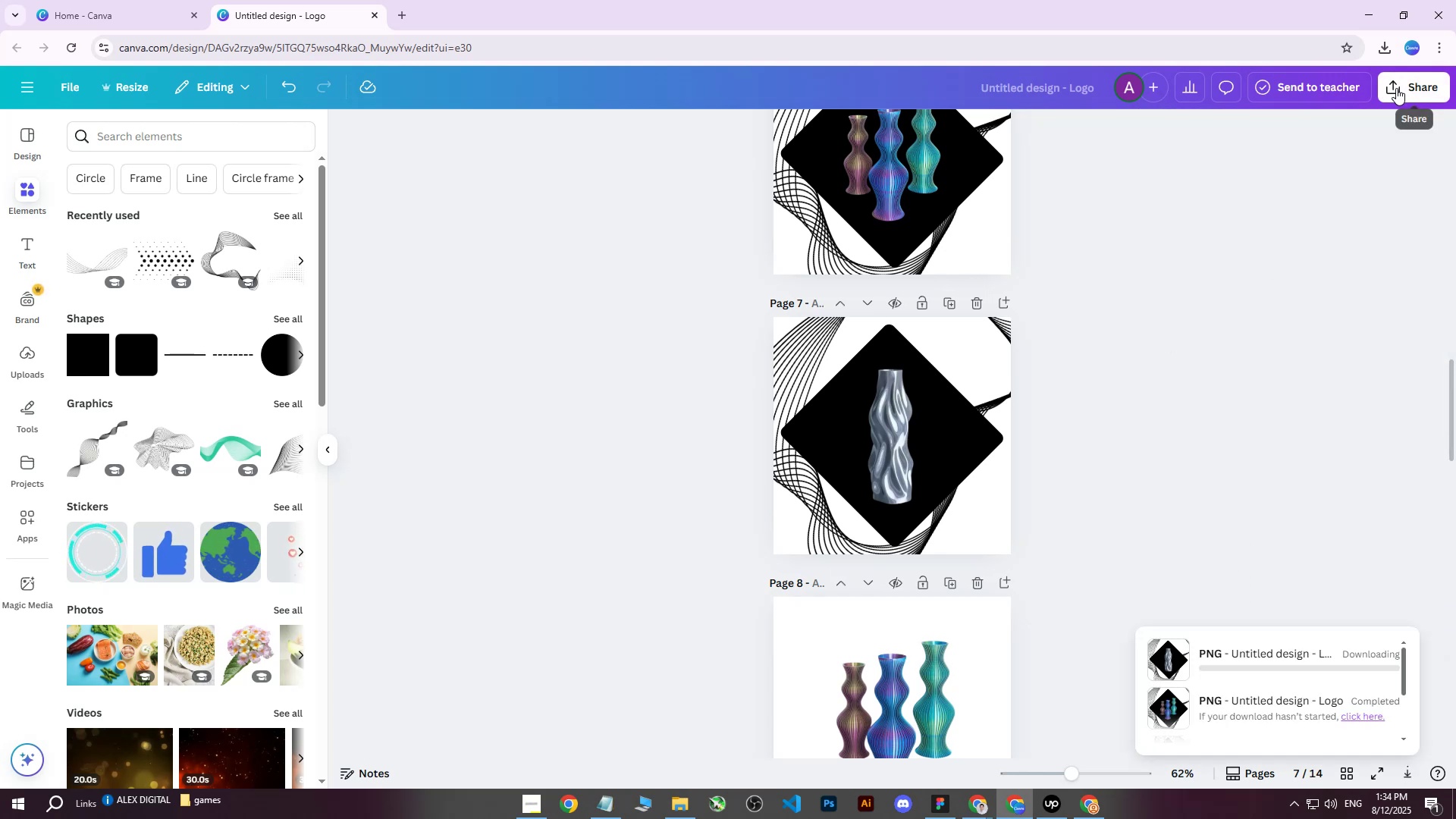 
left_click([1396, 89])
 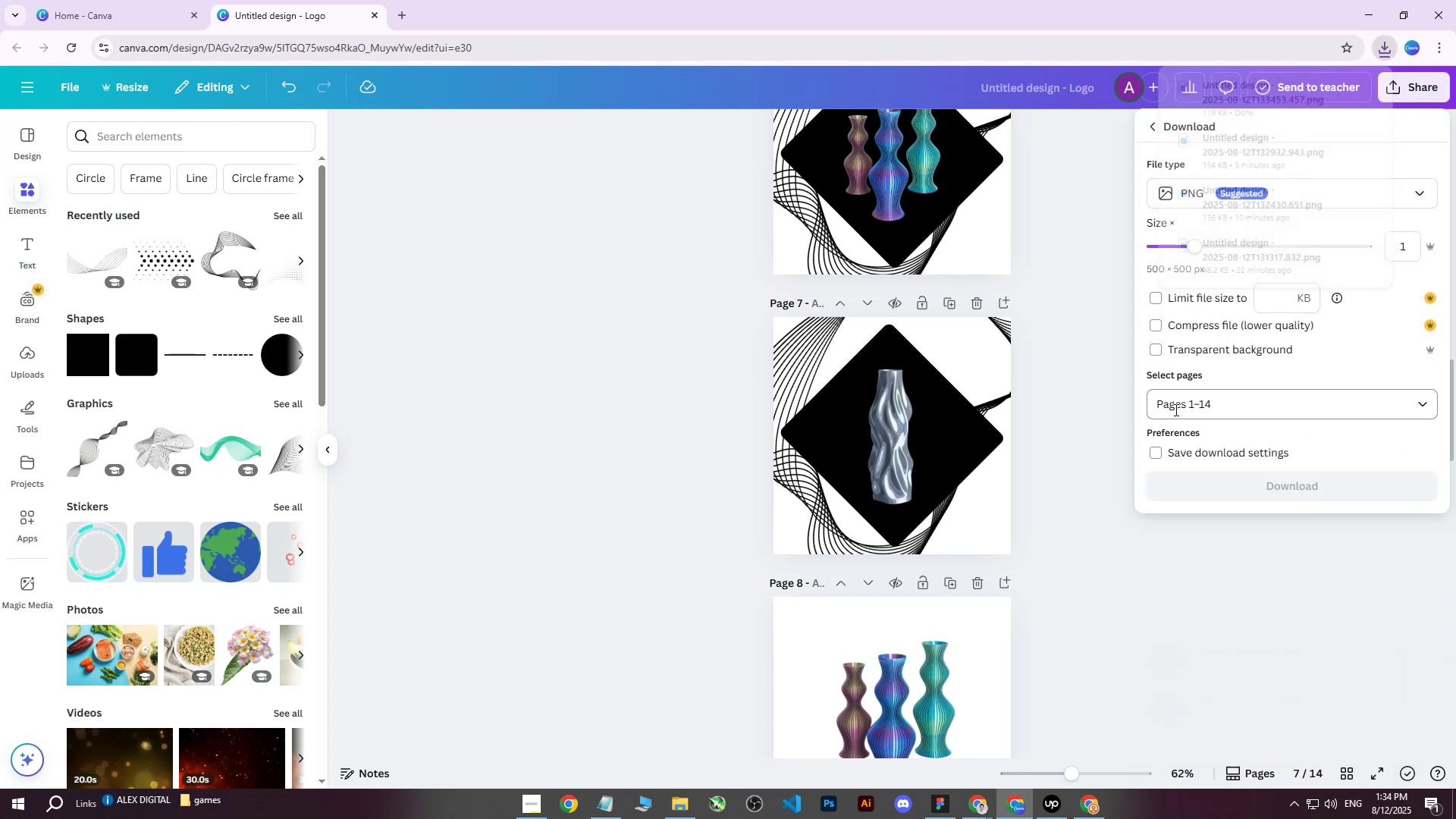 
double_click([1196, 392])
 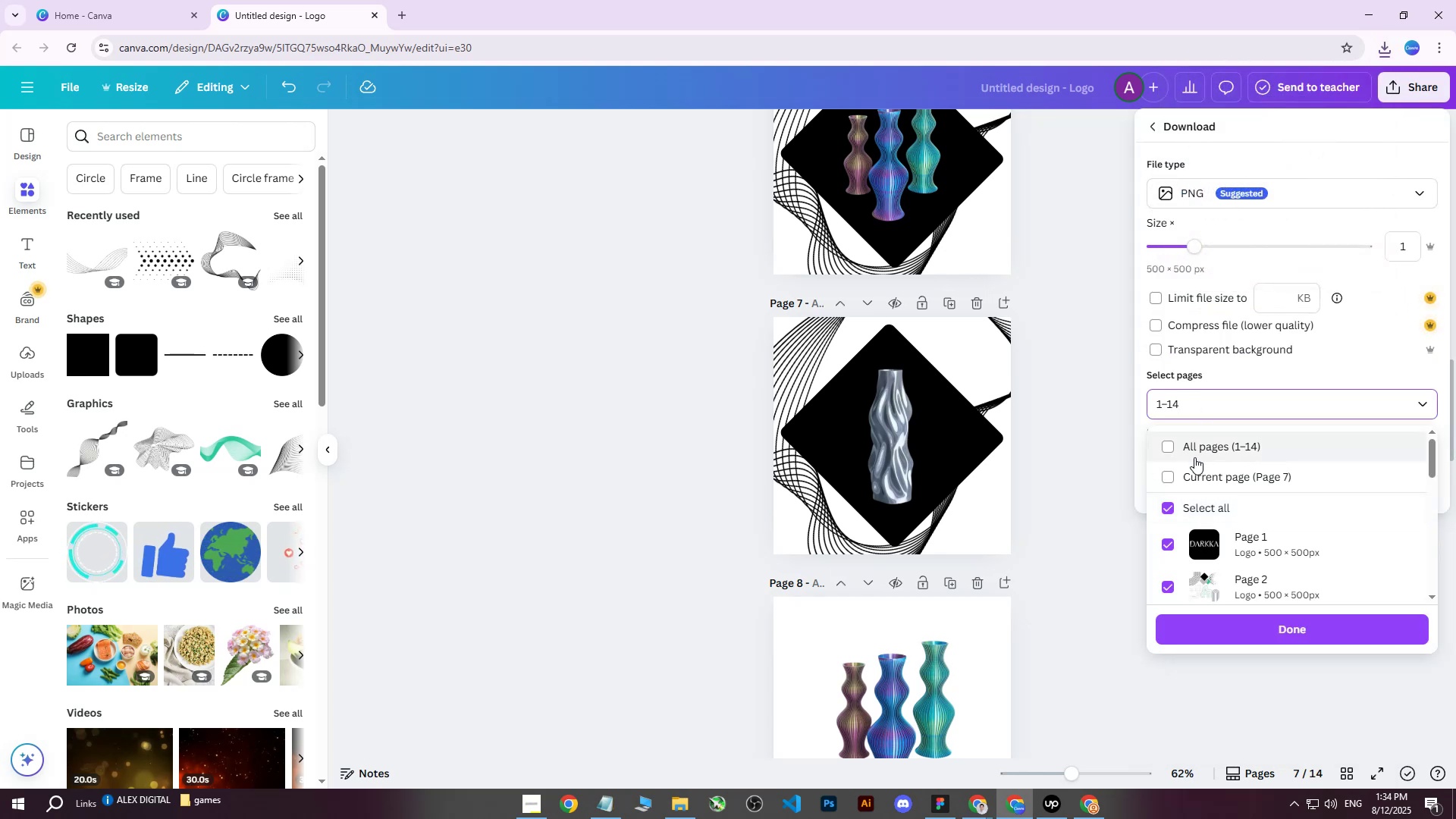 
left_click([1179, 479])
 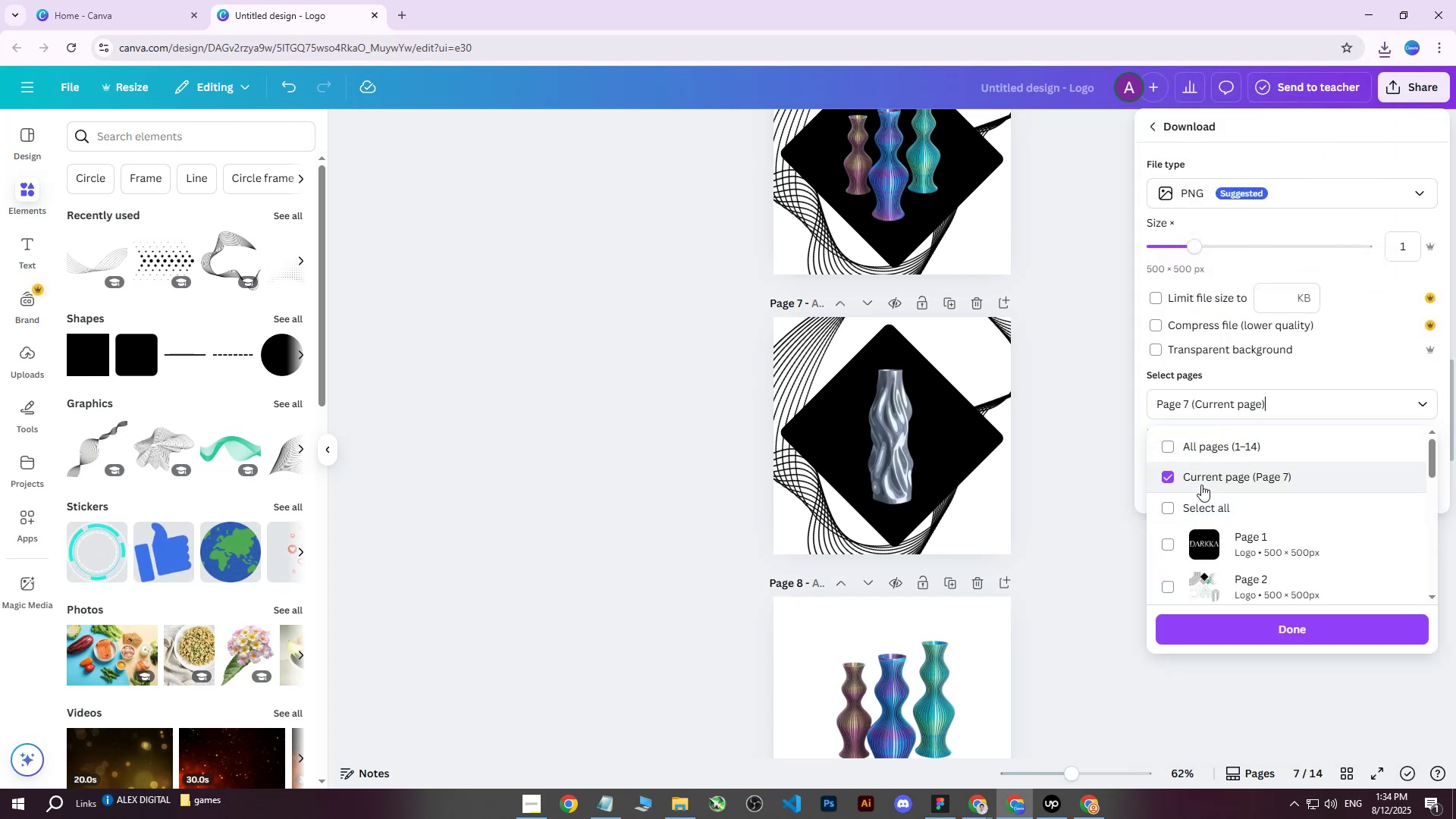 
left_click([1192, 479])
 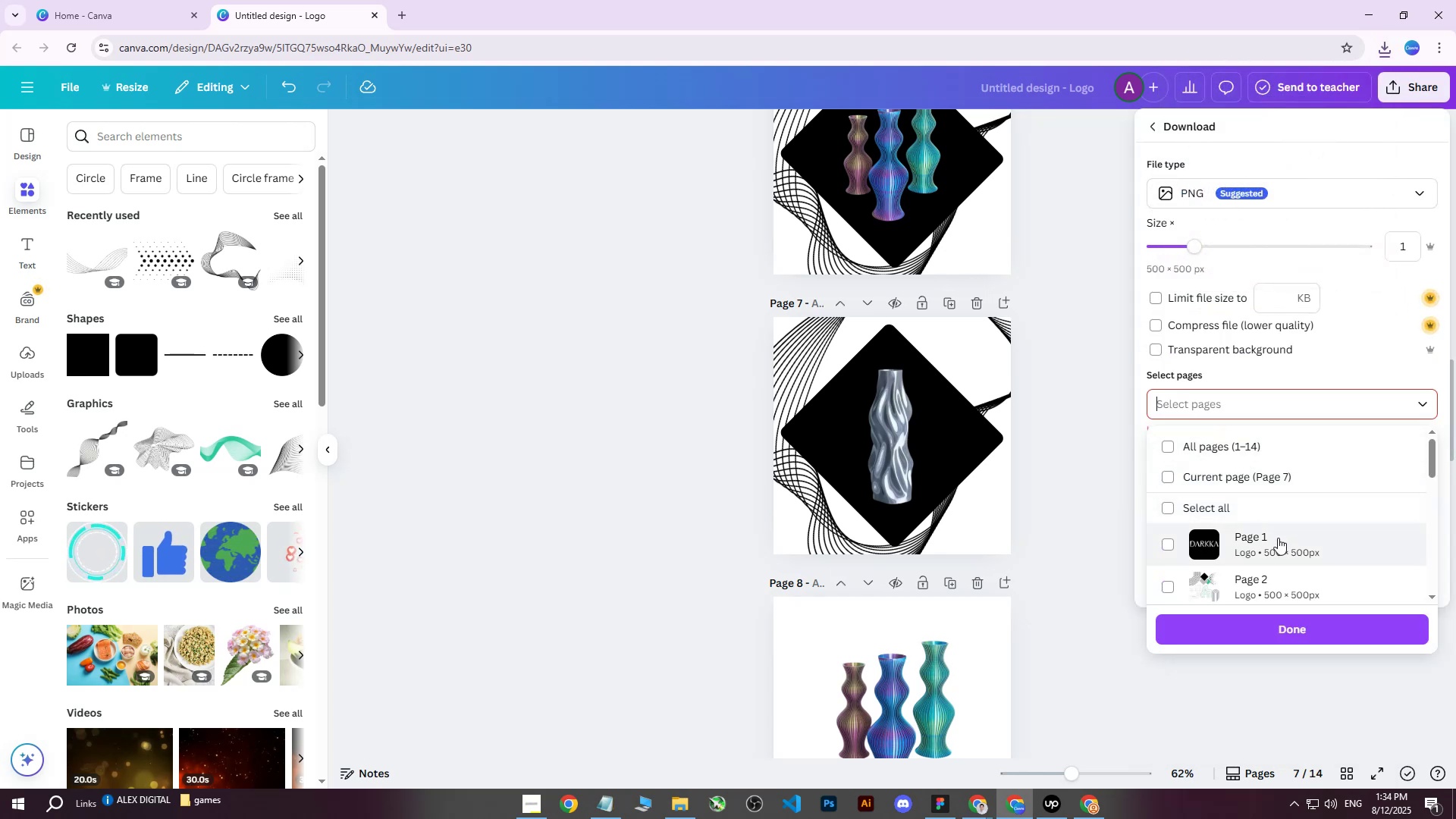 
scroll: coordinate [1272, 544], scroll_direction: down, amount: 3.0
 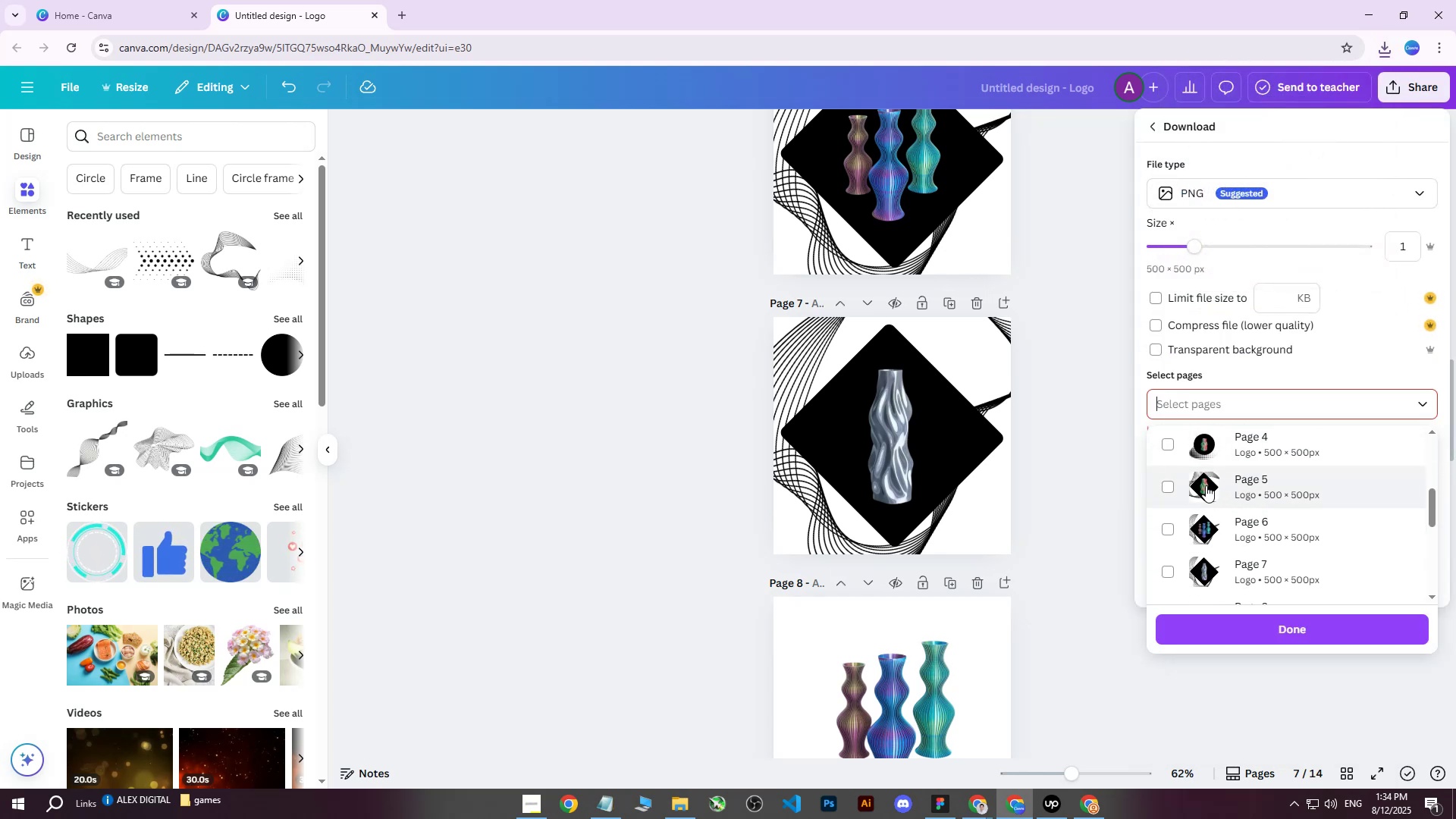 
scroll: coordinate [899, 428], scroll_direction: up, amount: 2.0
 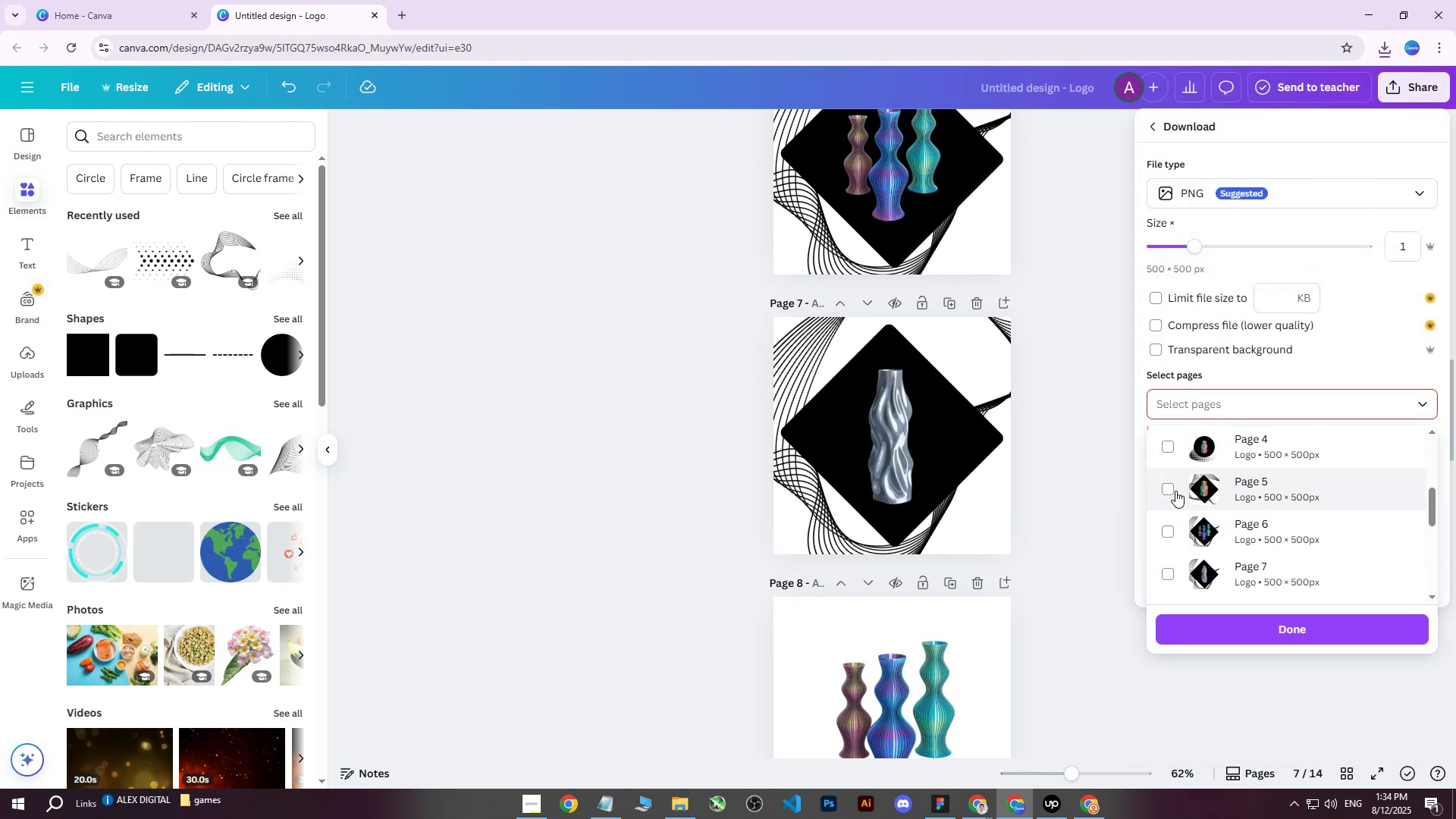 
left_click([1168, 488])
 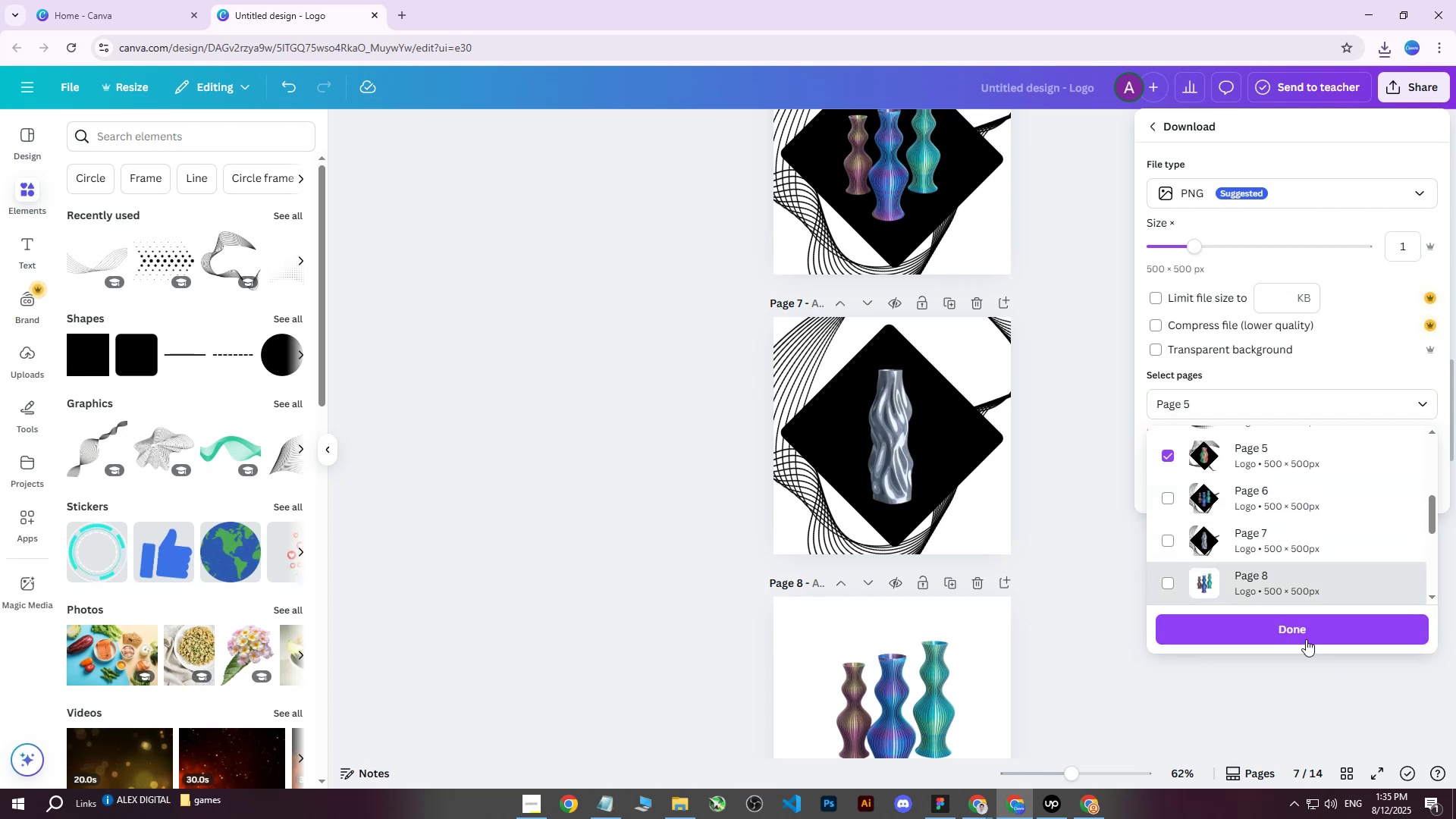 
left_click([1288, 628])
 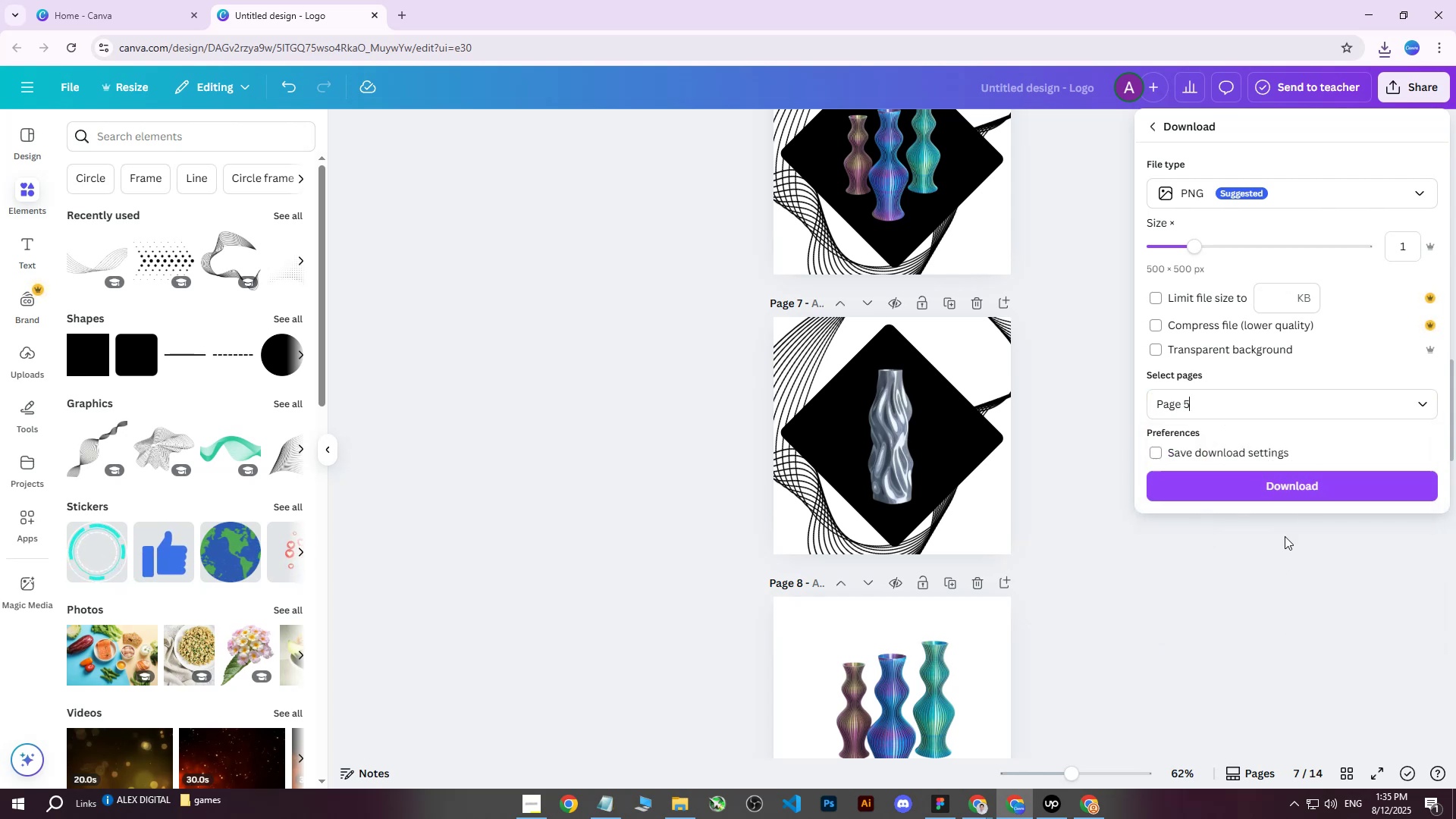 
left_click([1275, 488])
 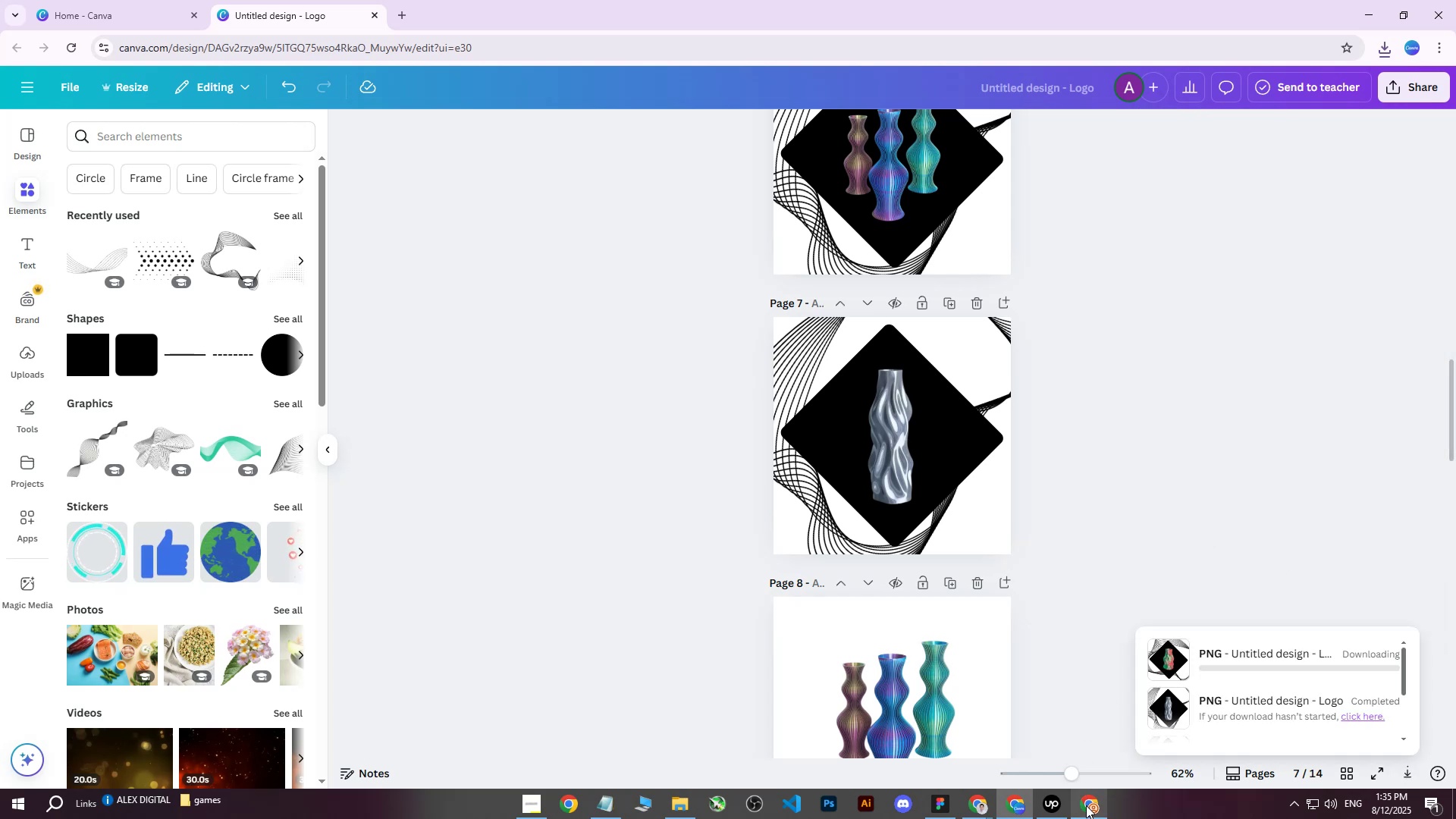 
left_click([1086, 807])
 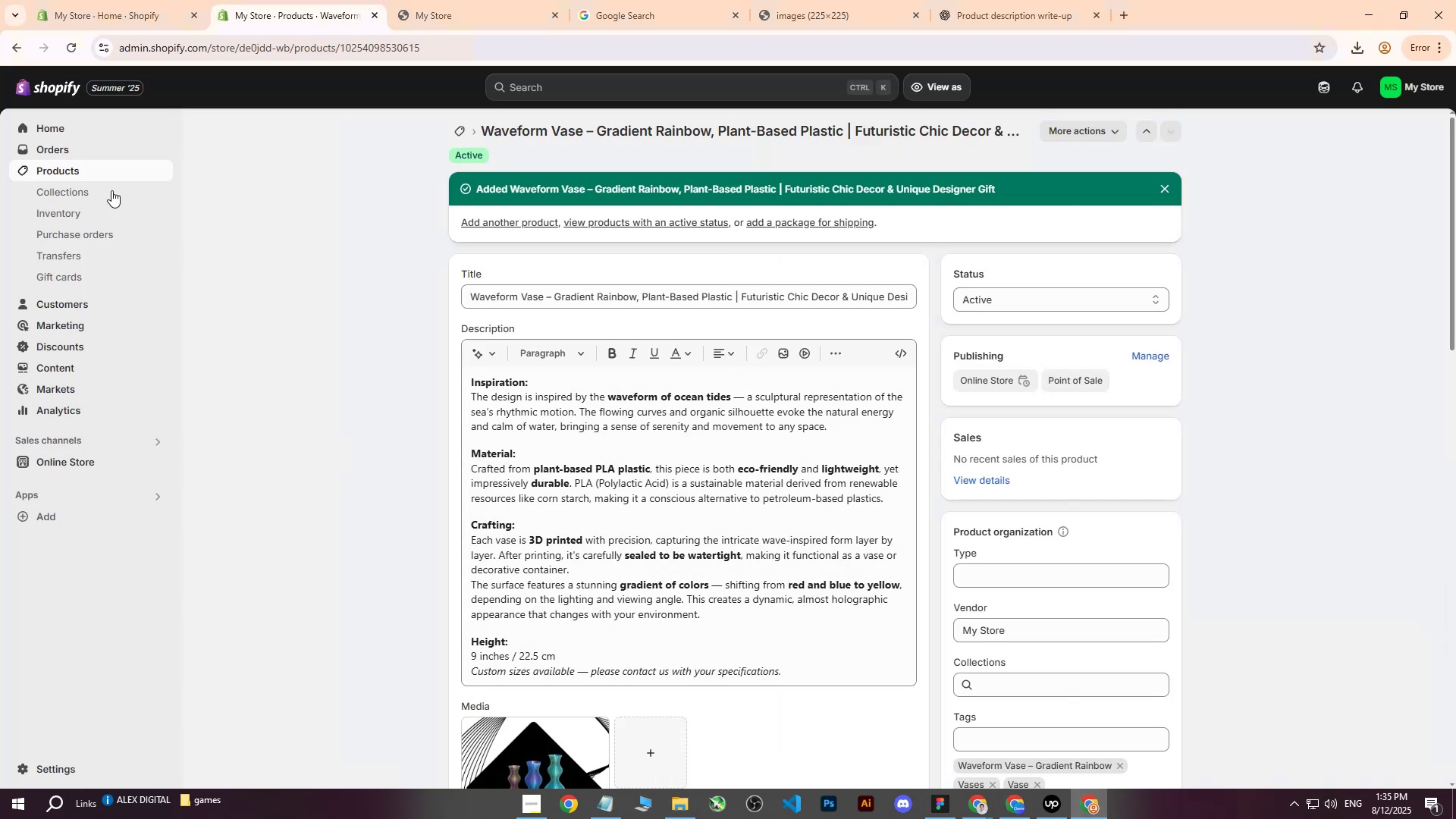 
left_click([75, 173])
 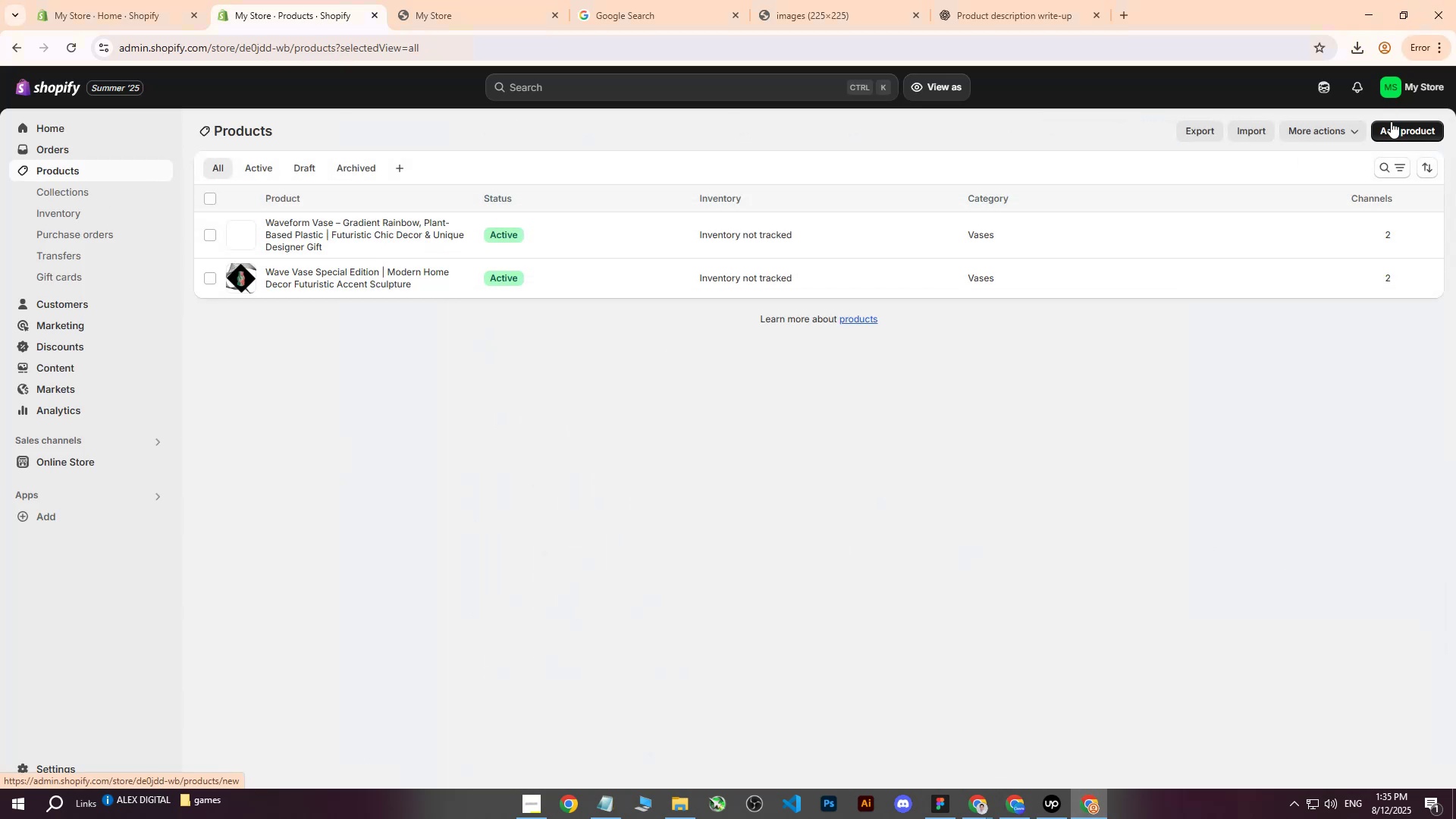 
left_click([1392, 123])
 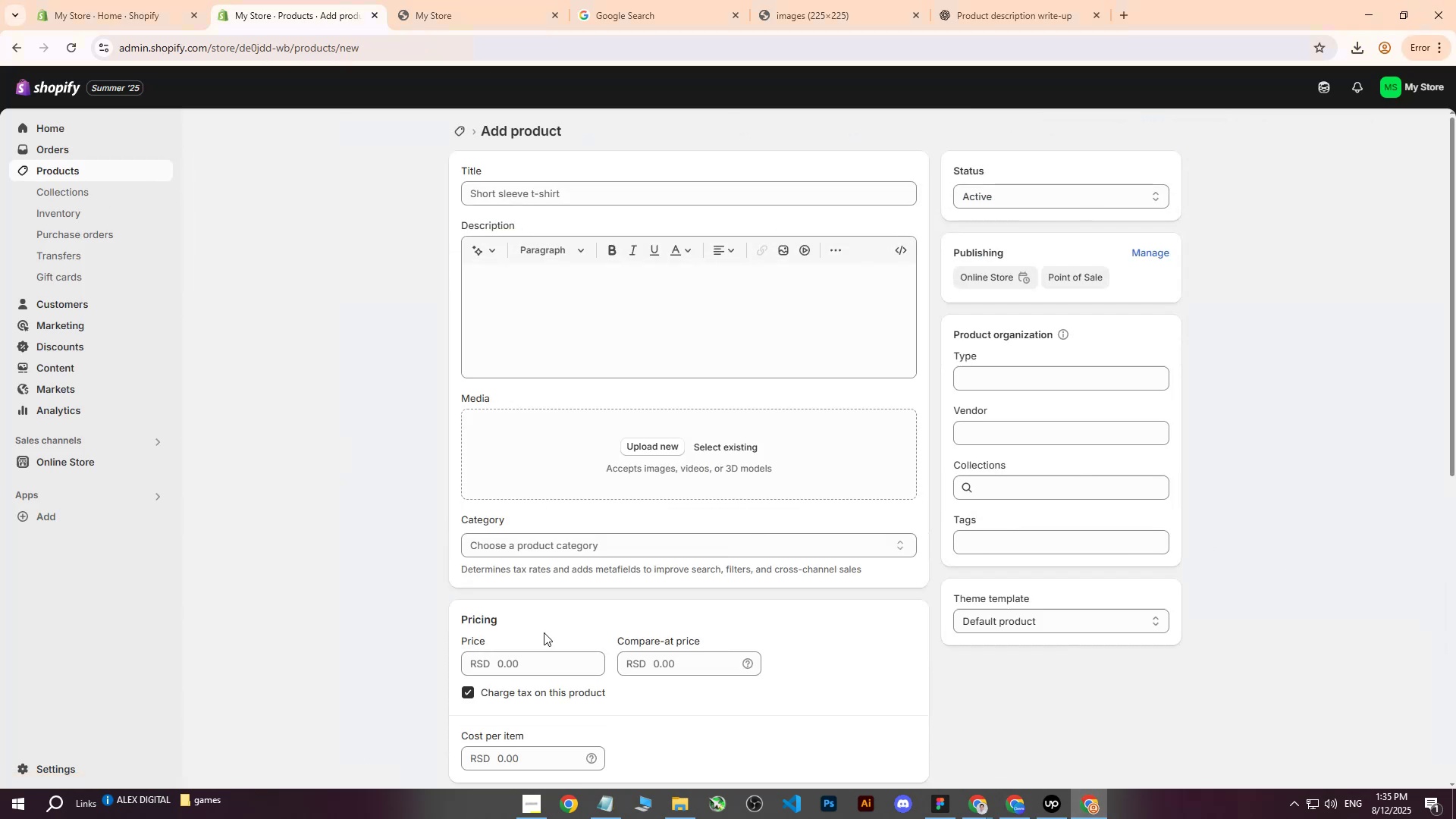 
scroll: coordinate [642, 563], scroll_direction: up, amount: 1.0
 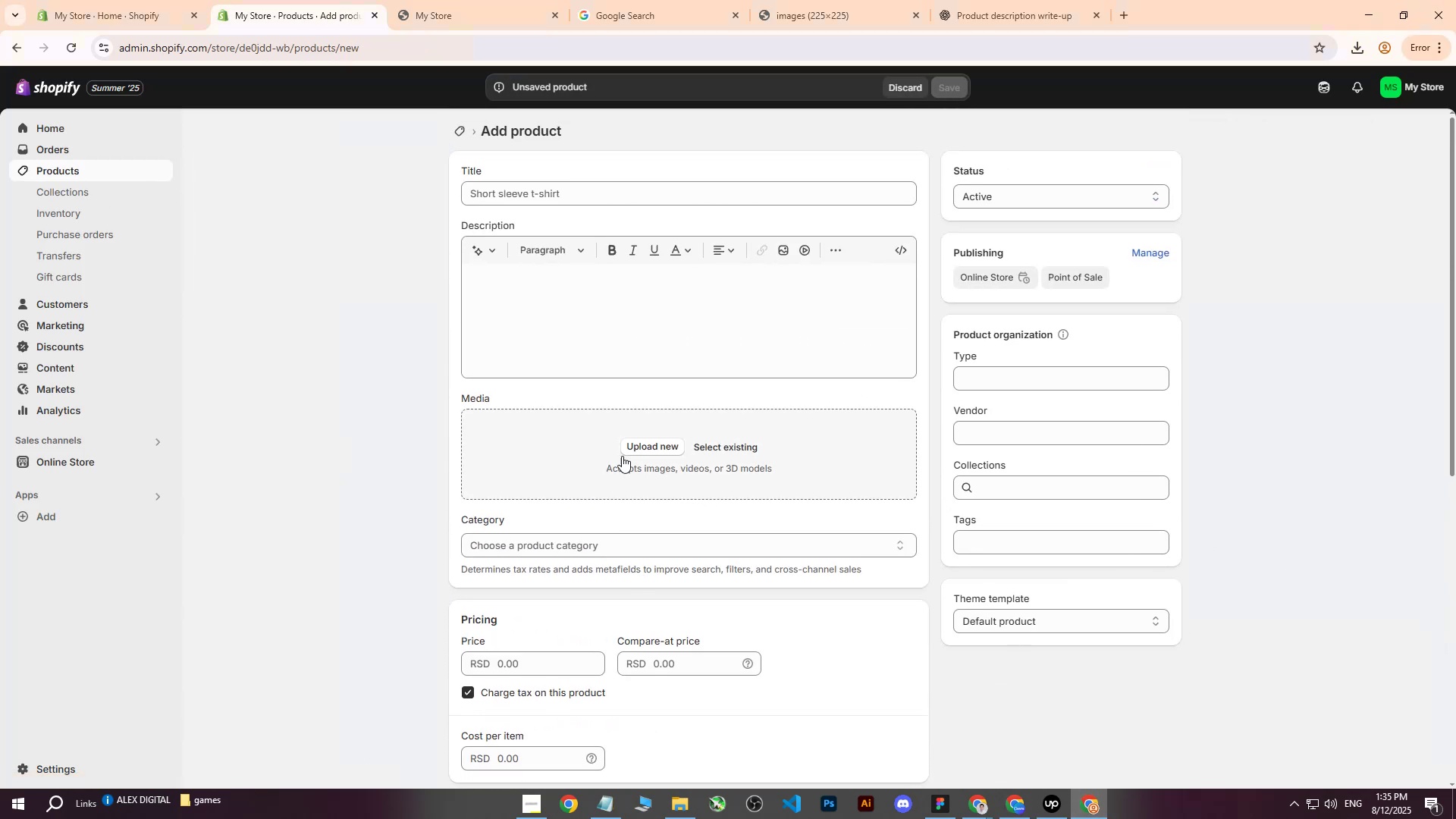 
left_click([632, 447])
 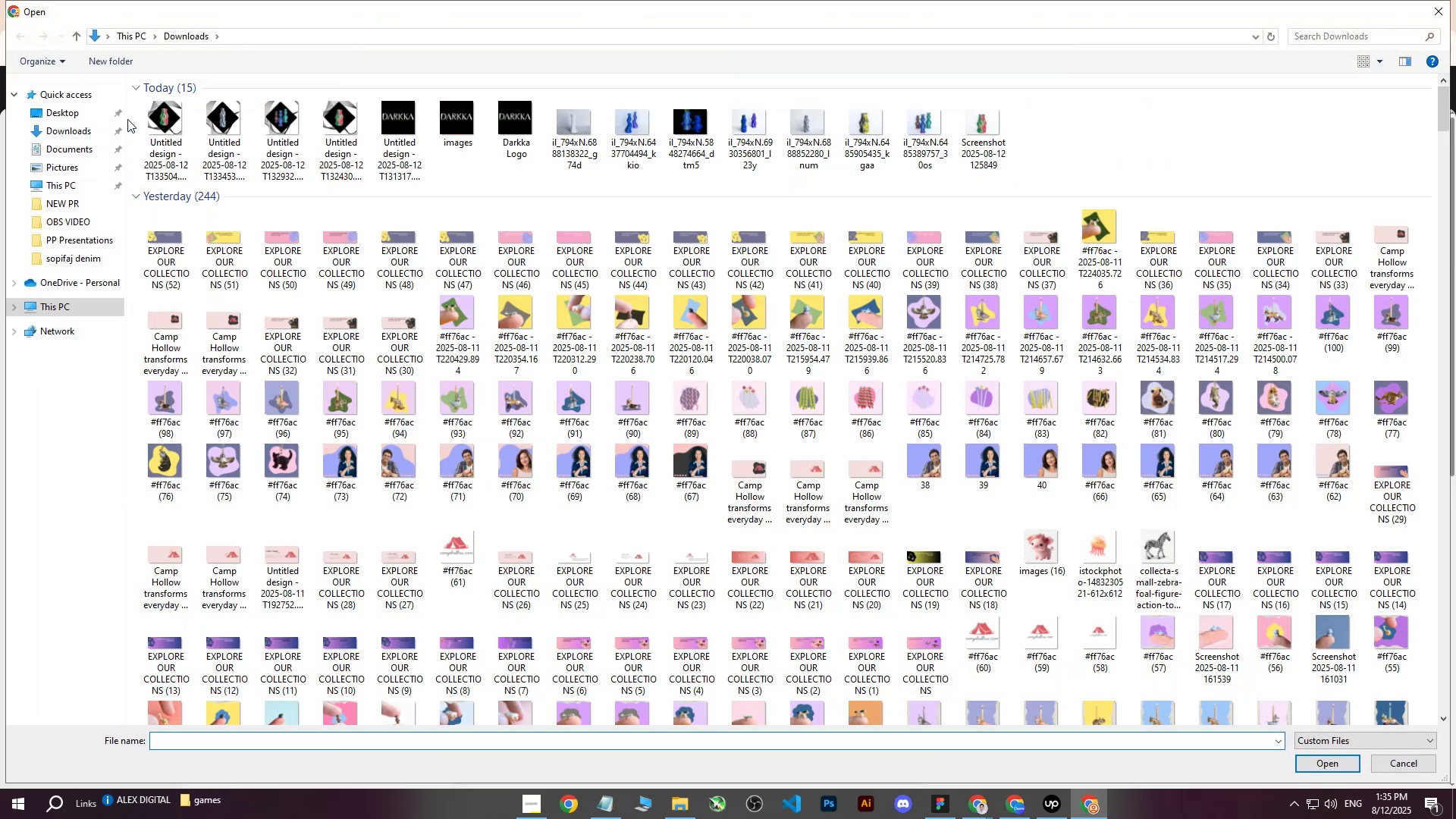 
left_click([153, 118])
 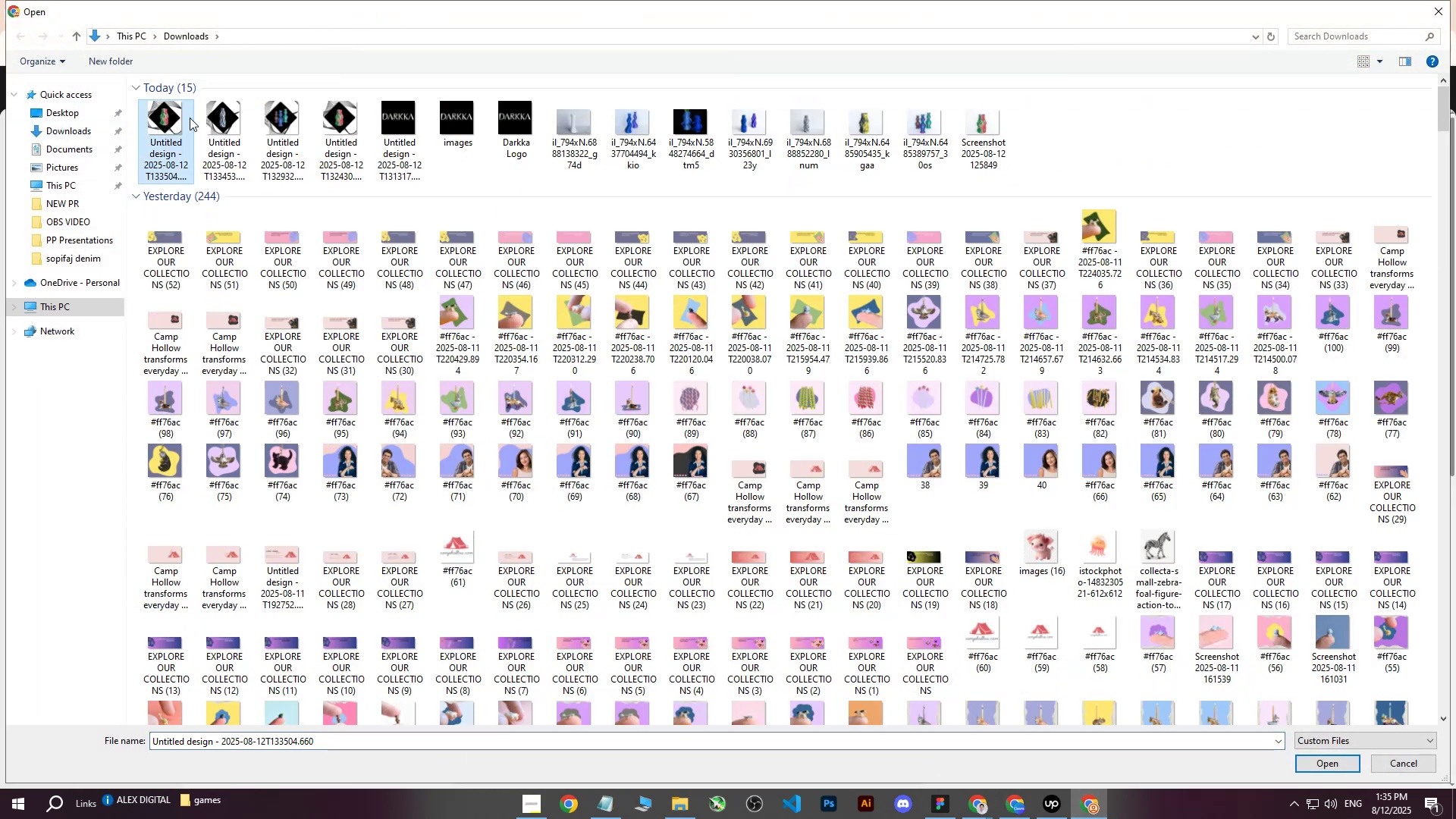 
hold_key(key=ControlLeft, duration=0.33)
double_click([215, 118])
 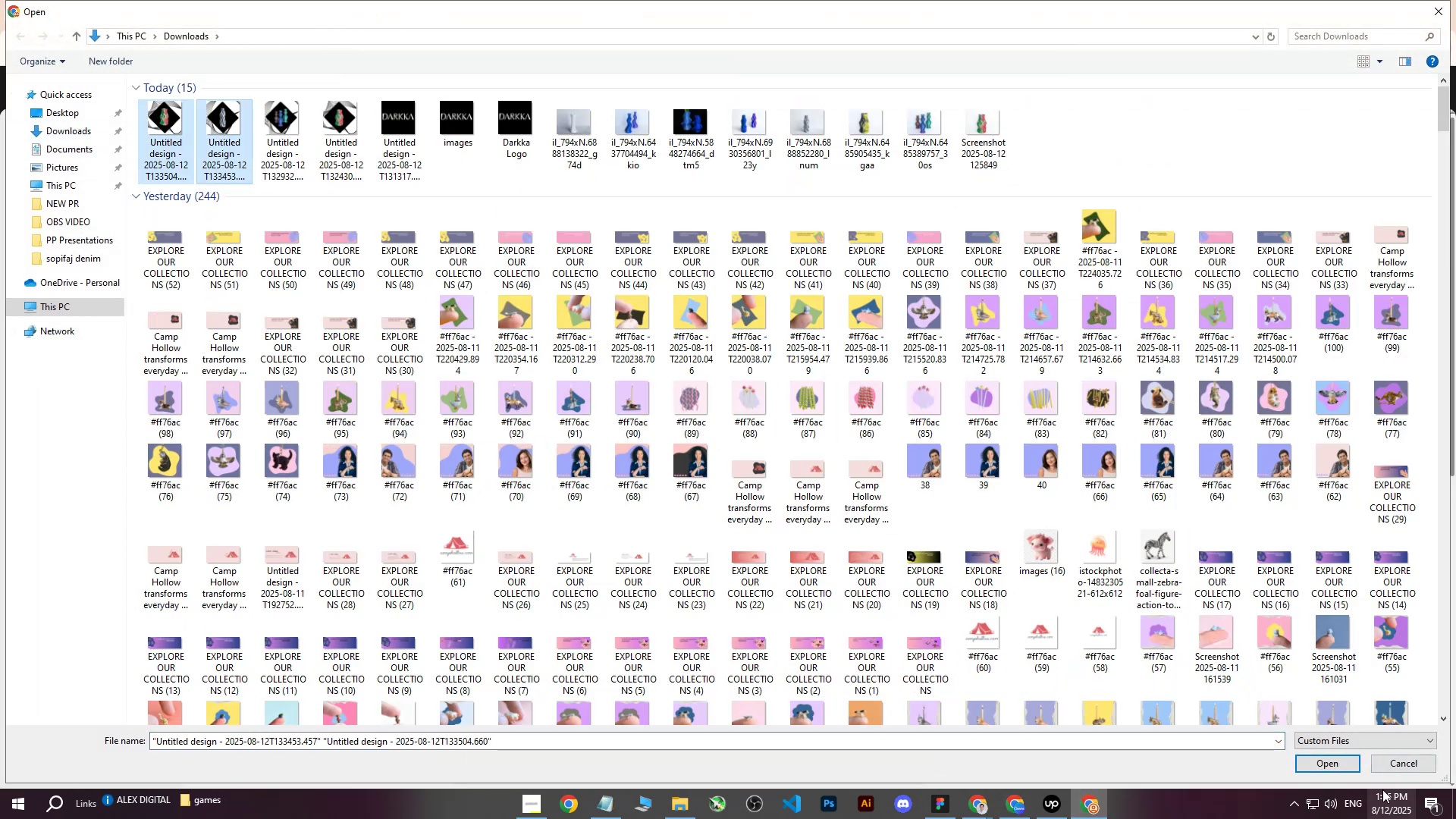 
left_click([1335, 764])
 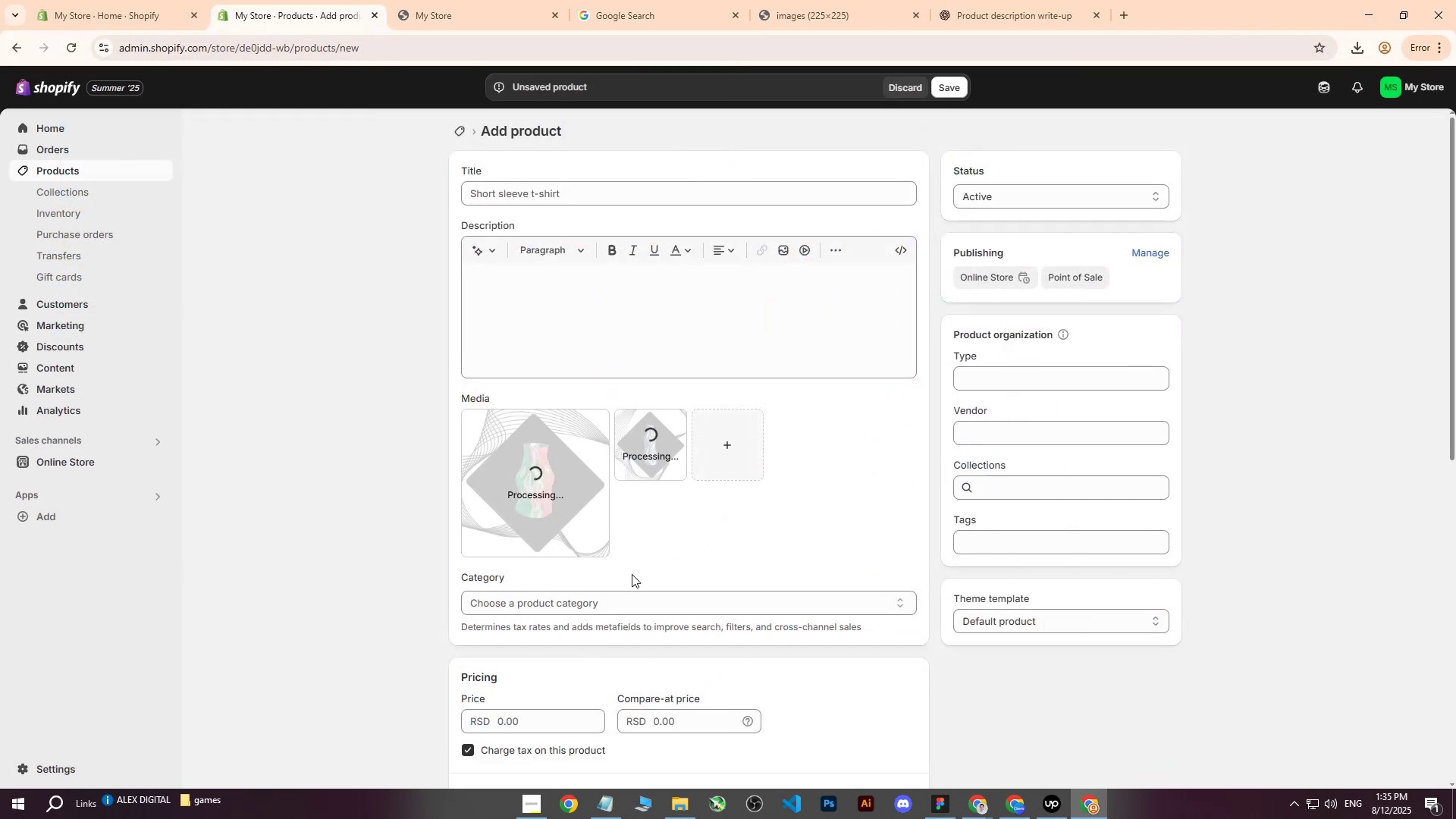 
mouse_move([635, 435])
 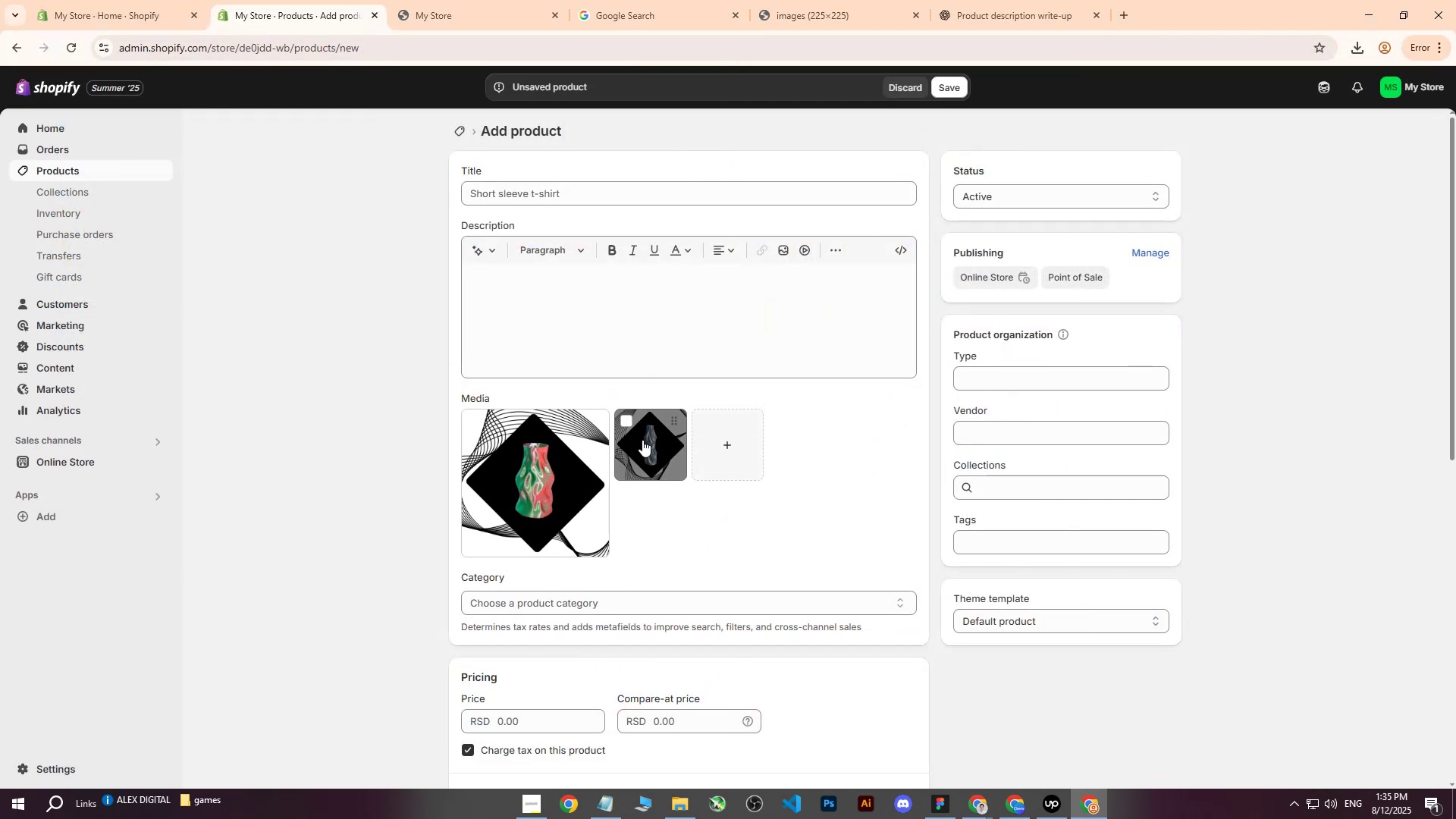 
scroll: coordinate [667, 493], scroll_direction: up, amount: 2.0
 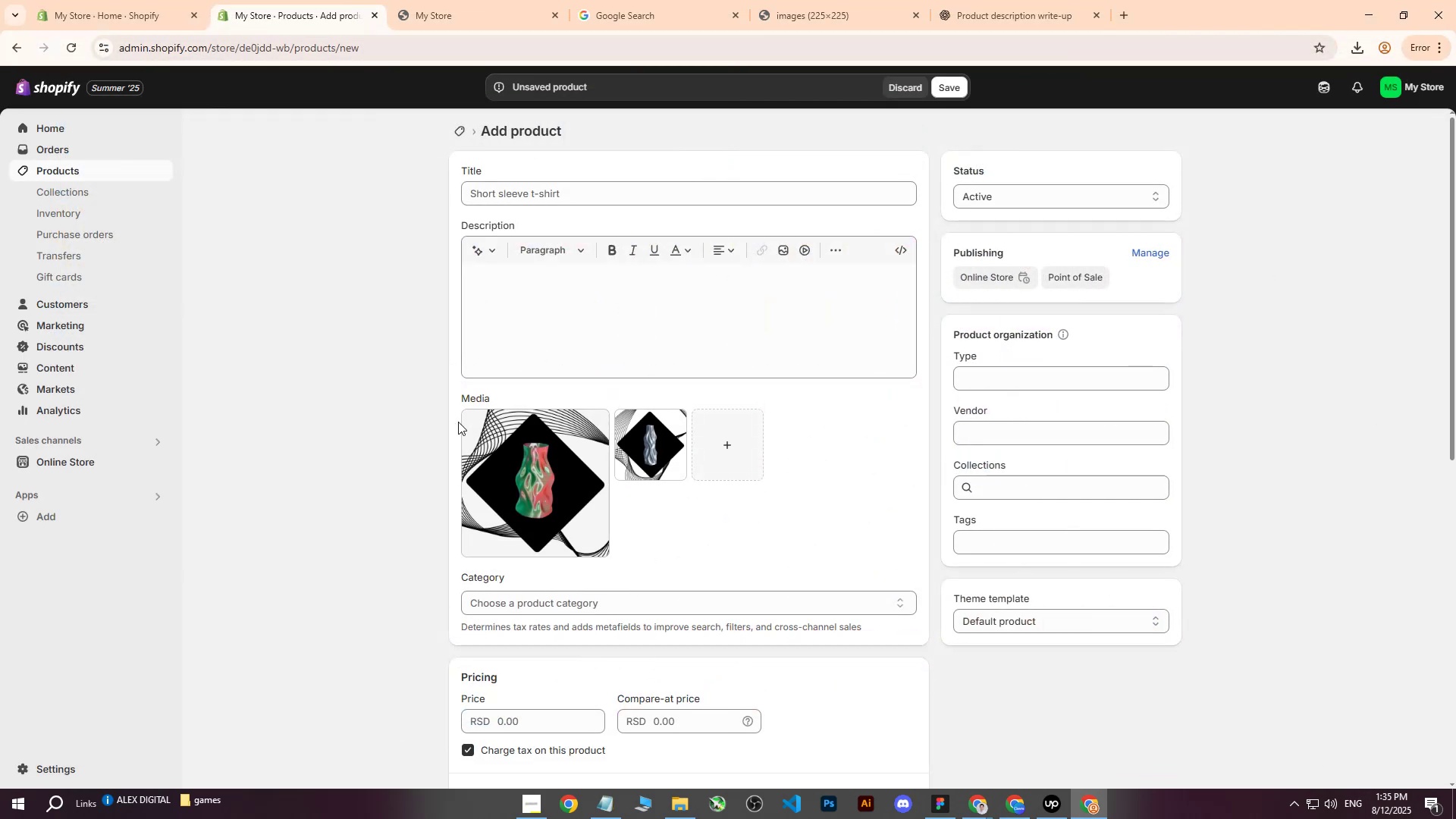 
left_click([472, 419])
 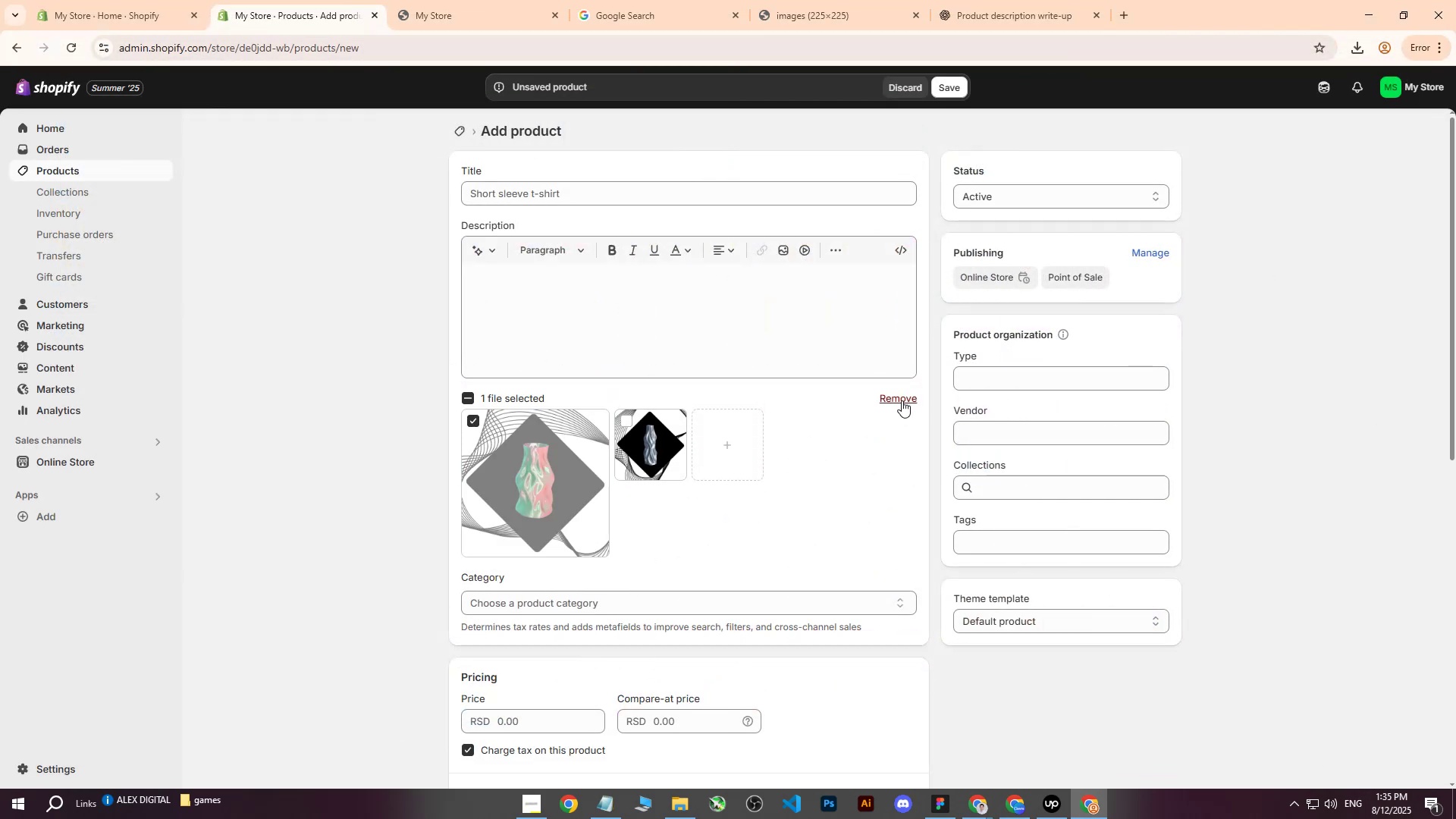 
left_click([902, 400])
 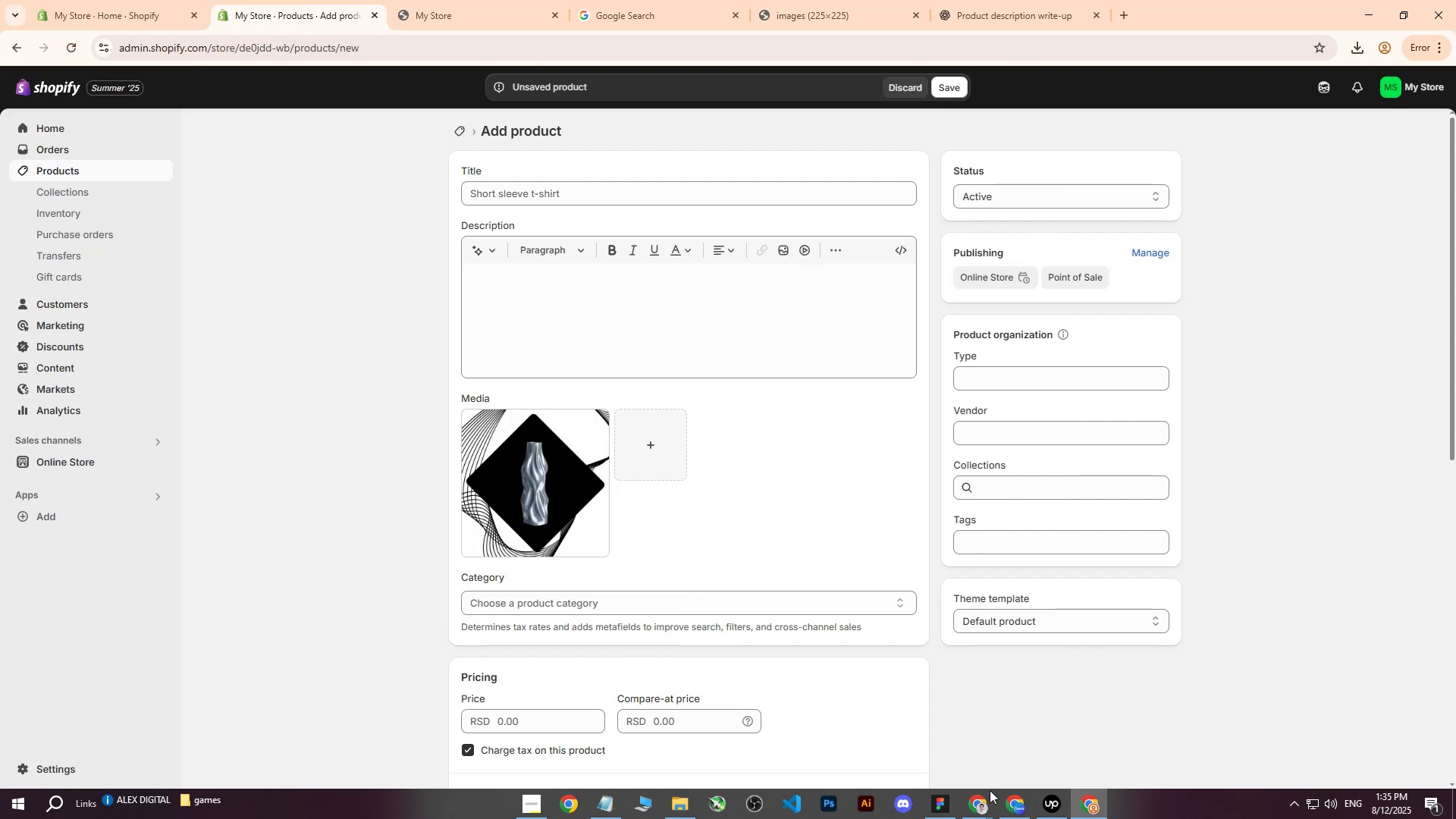 
double_click([889, 748])
 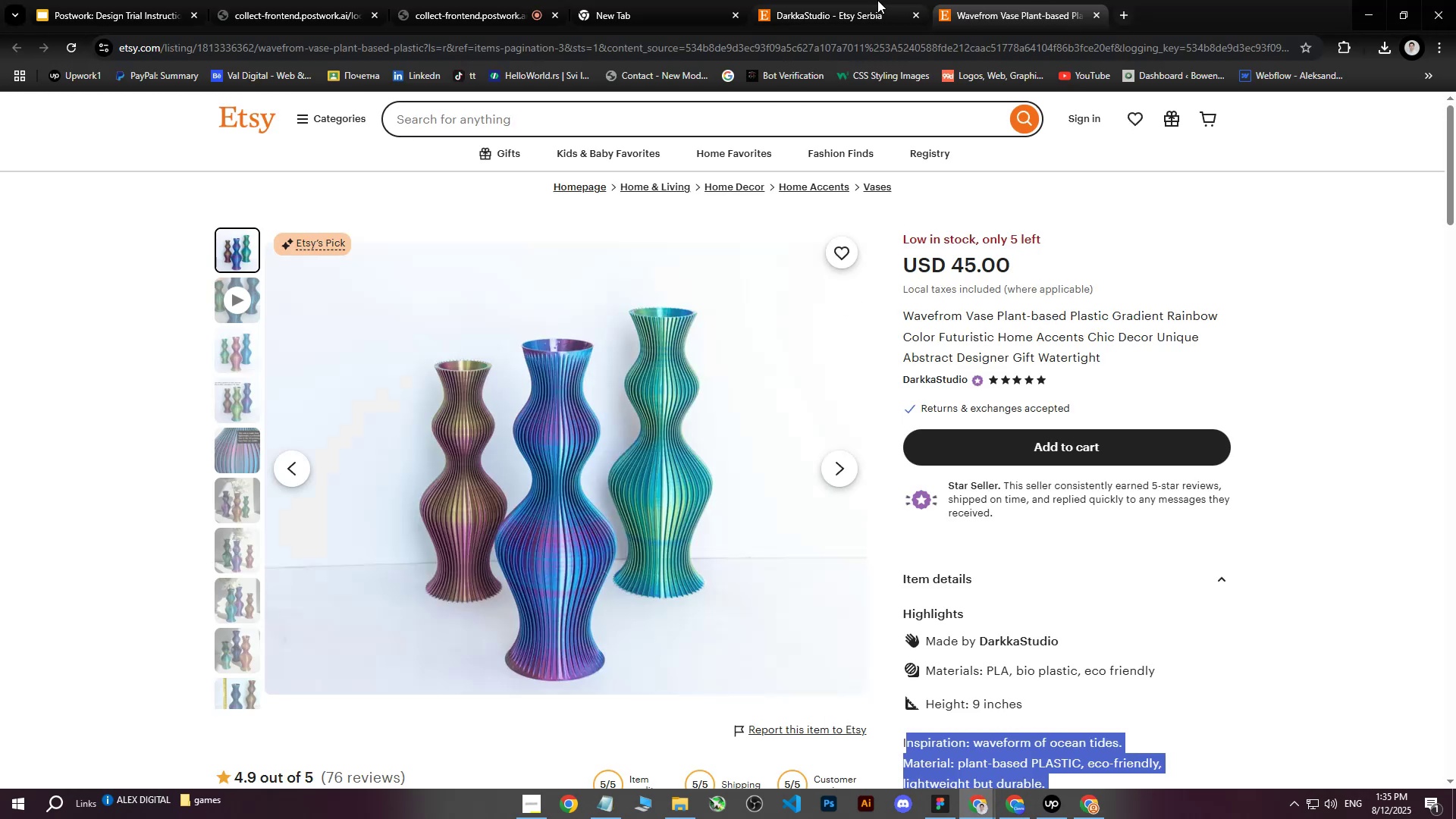 
left_click([1094, 17])
 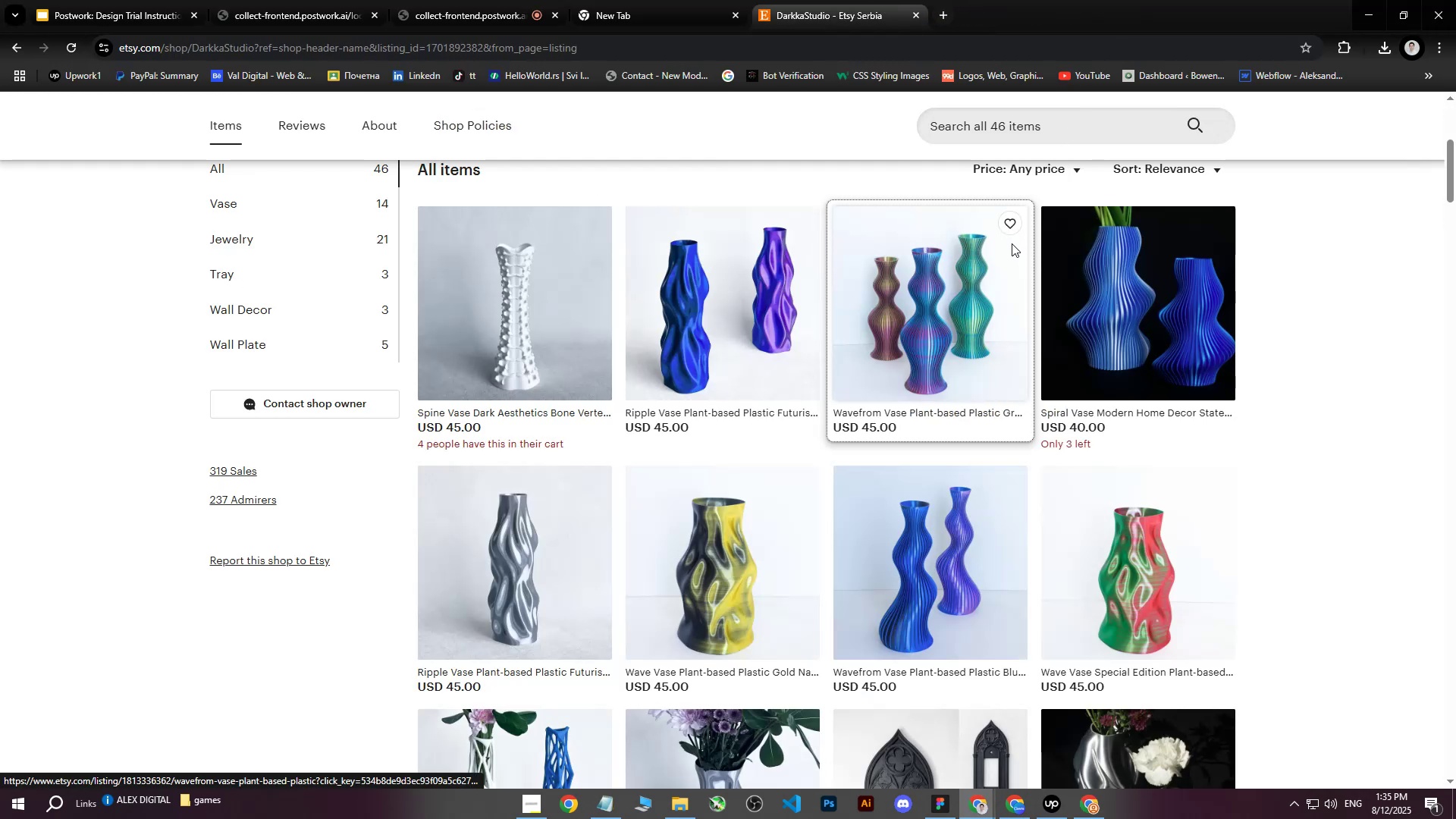 
scroll: coordinate [1006, 255], scroll_direction: down, amount: 1.0
 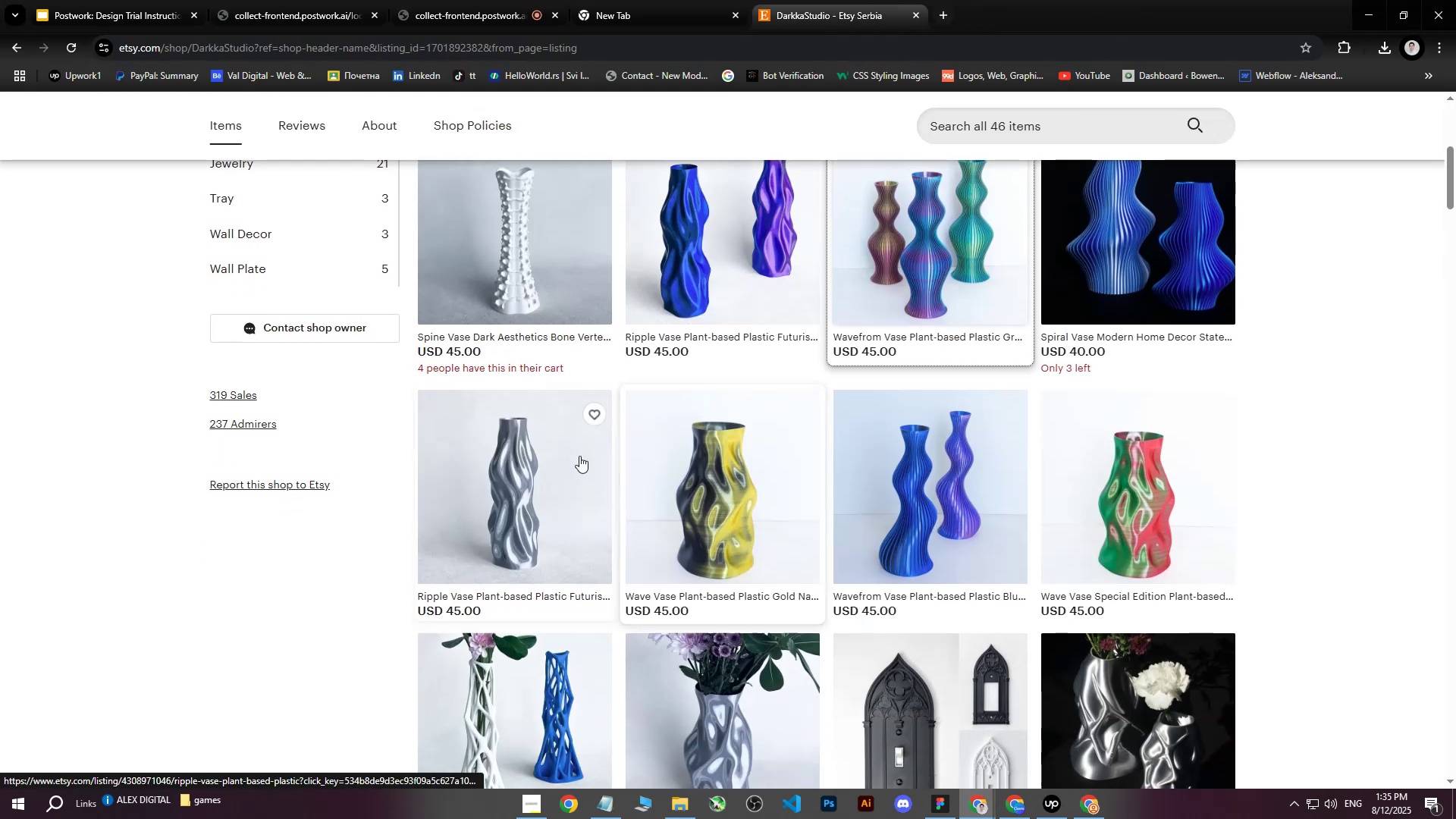 
left_click([554, 468])
 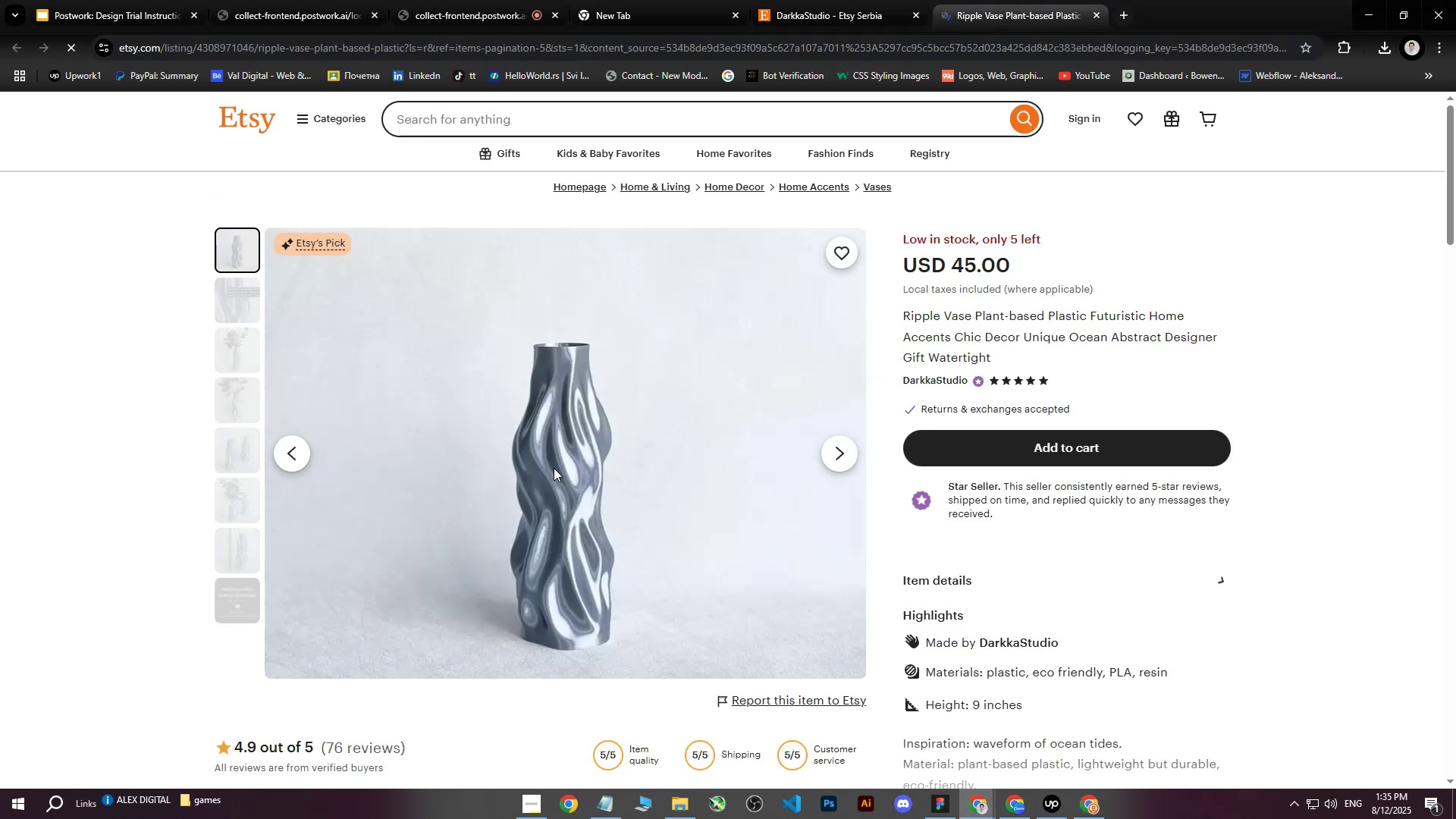 
scroll: coordinate [977, 439], scroll_direction: none, amount: 0.0
 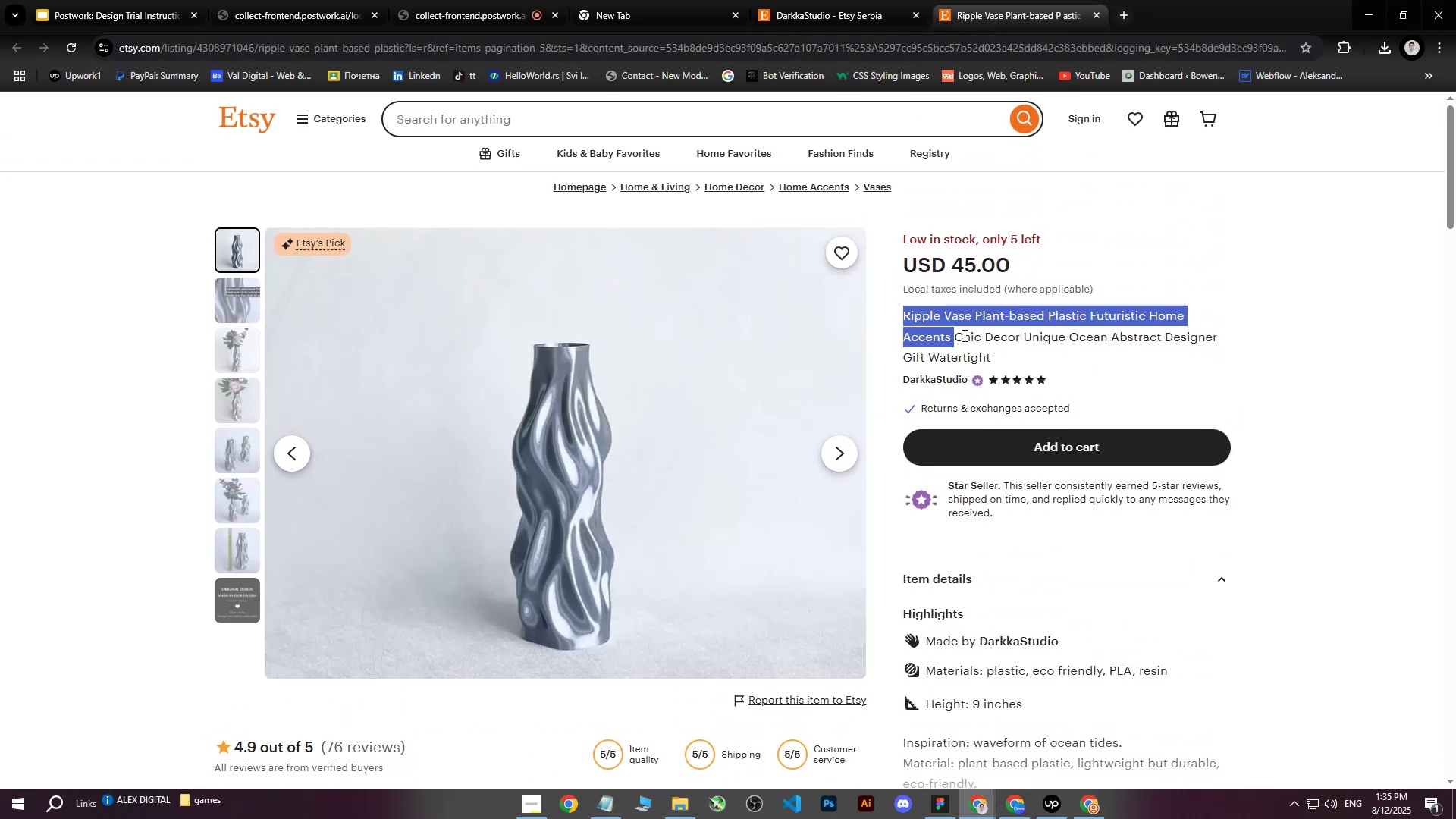 
key(Control+C)
 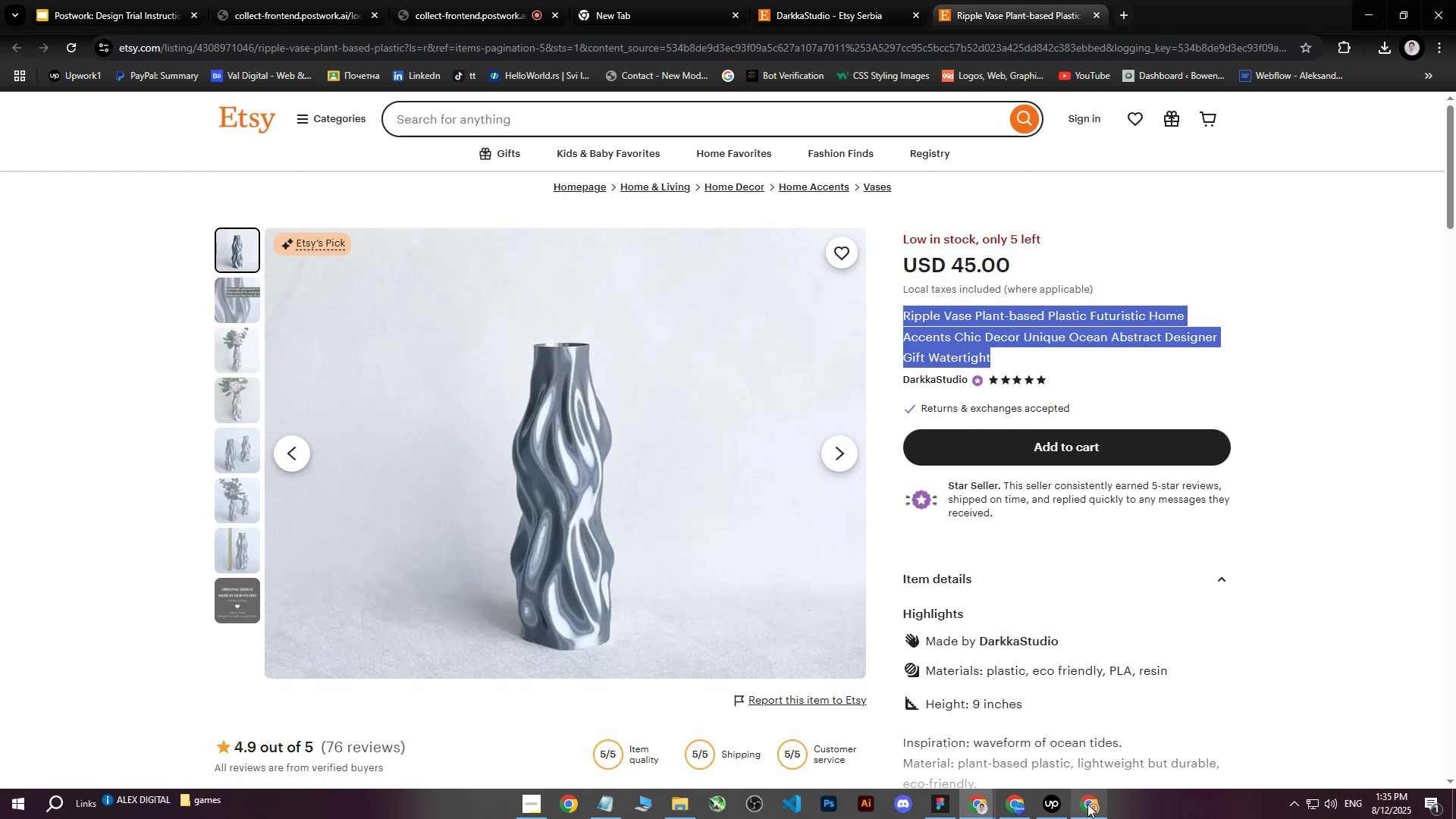 
left_click([1087, 805])
 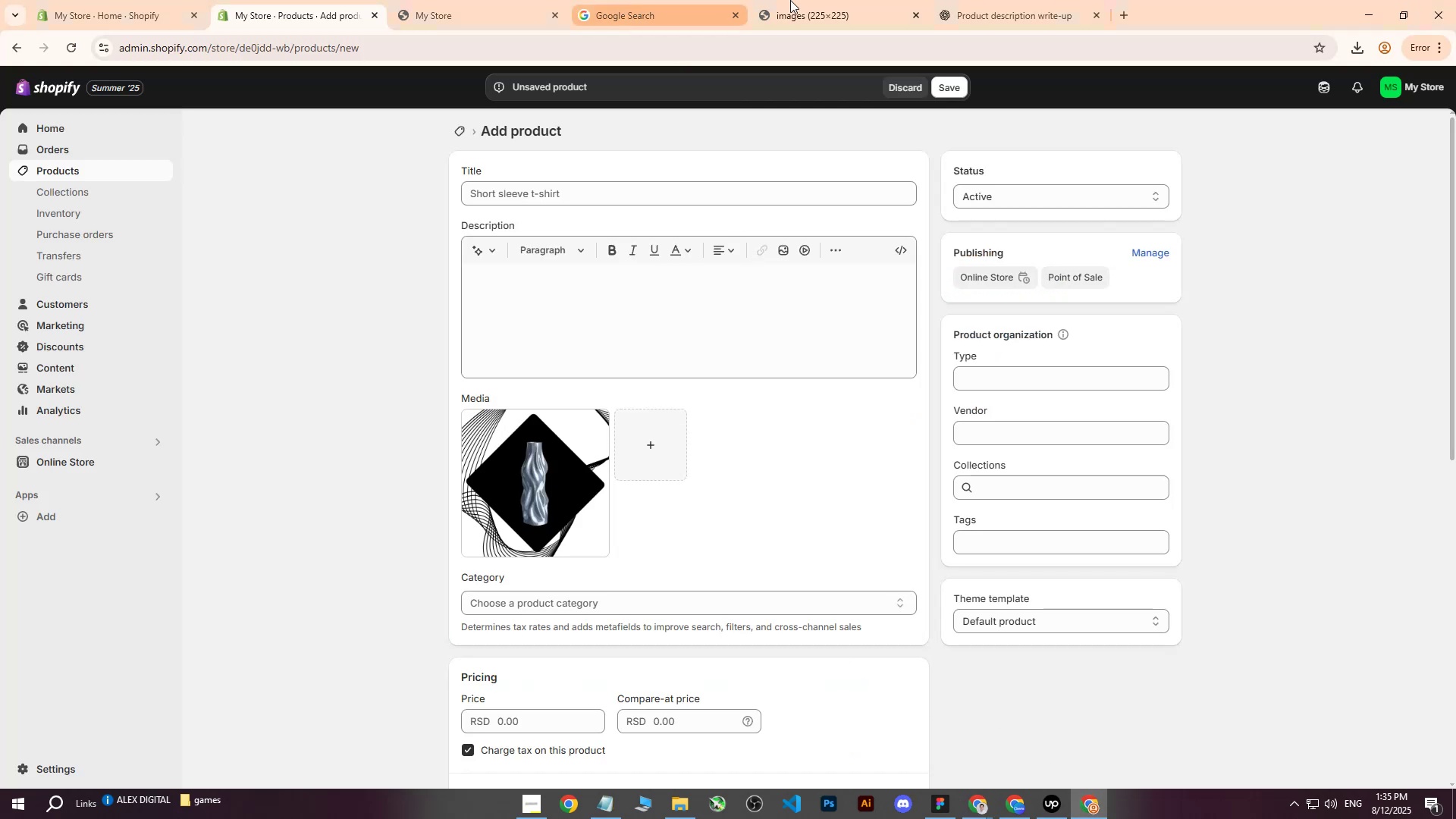 
left_click([981, 0])
 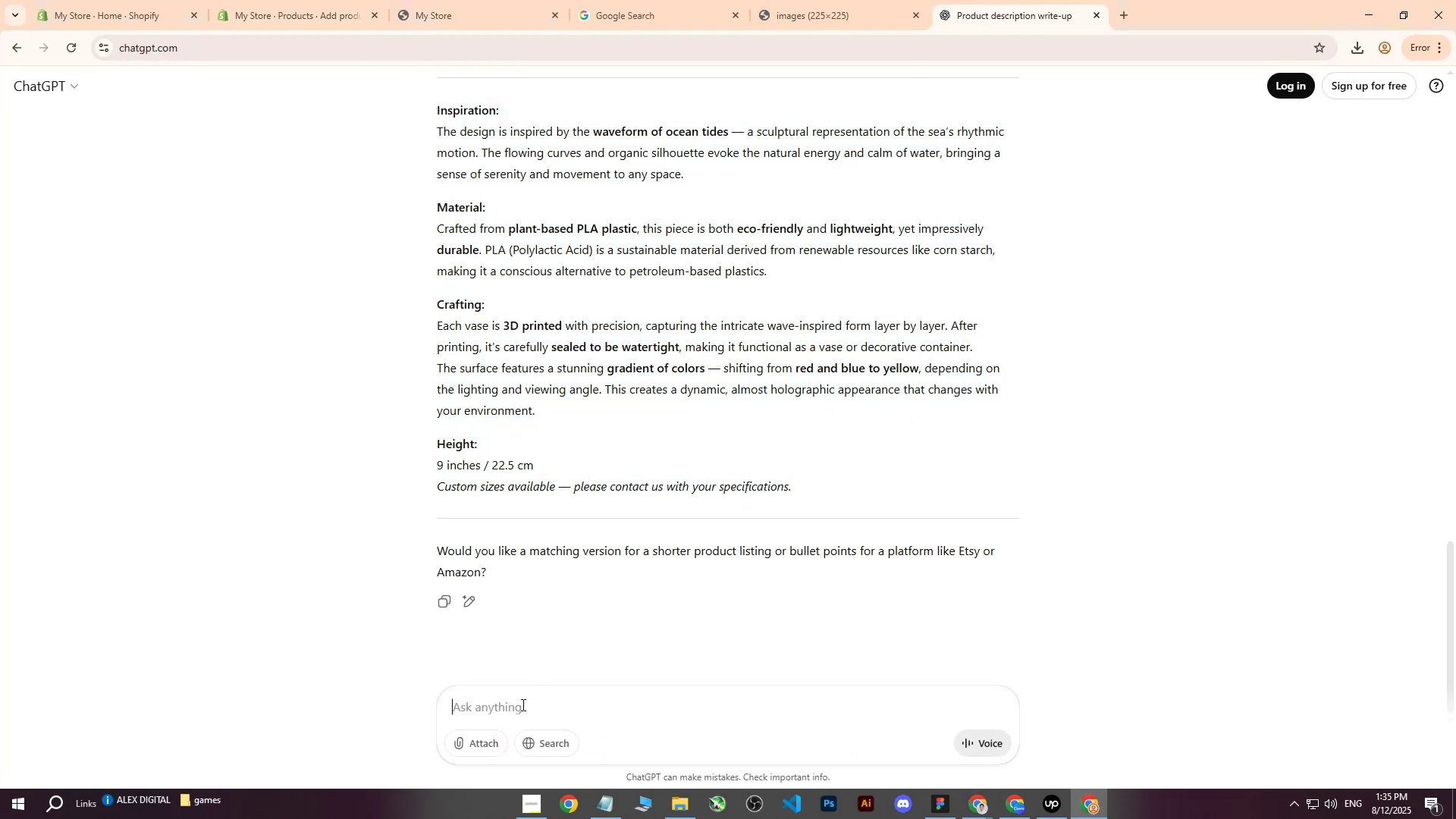 
hold_key(key=ControlLeft, duration=0.44)
 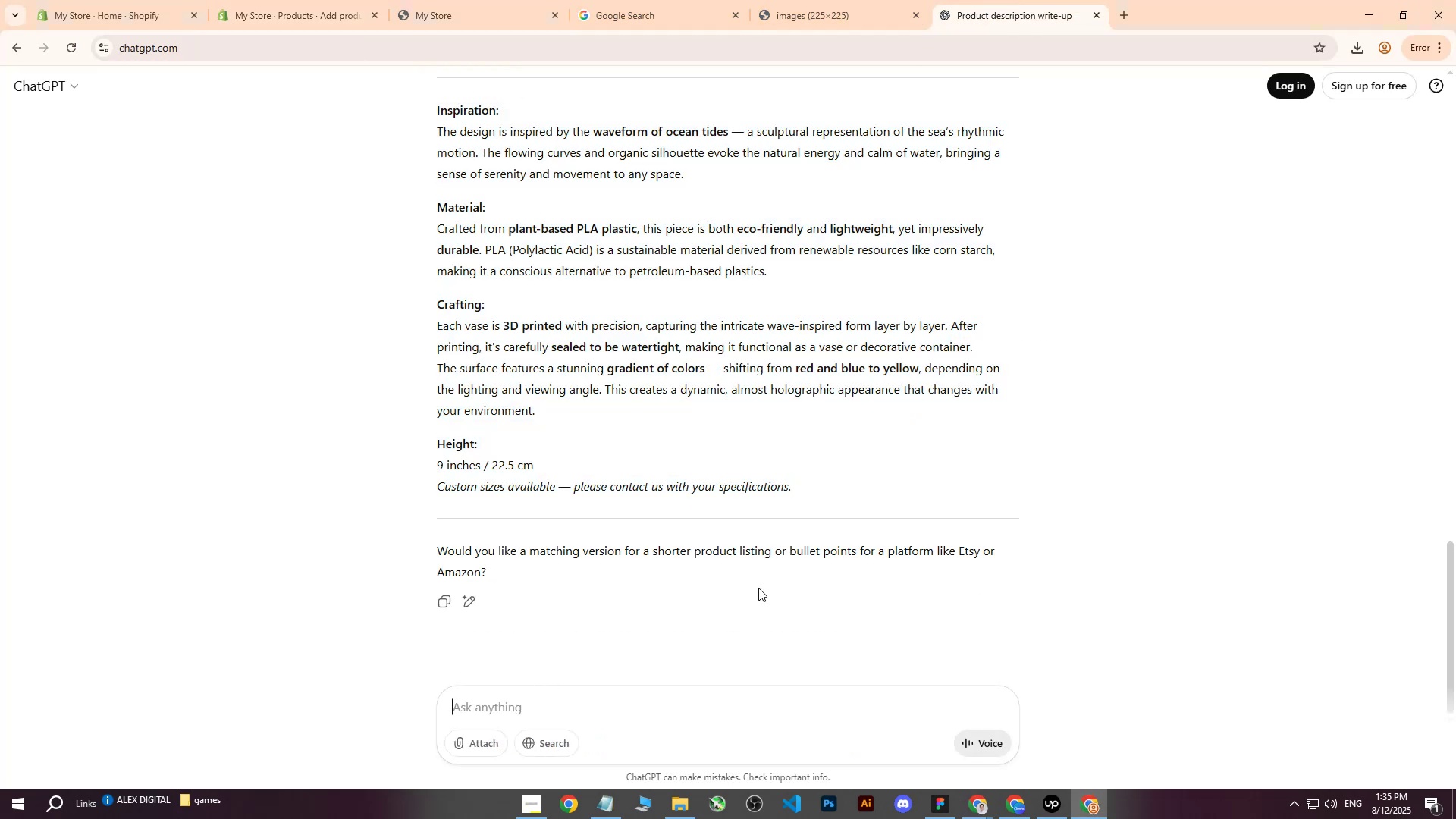 
type(need heading like in 2 block )
 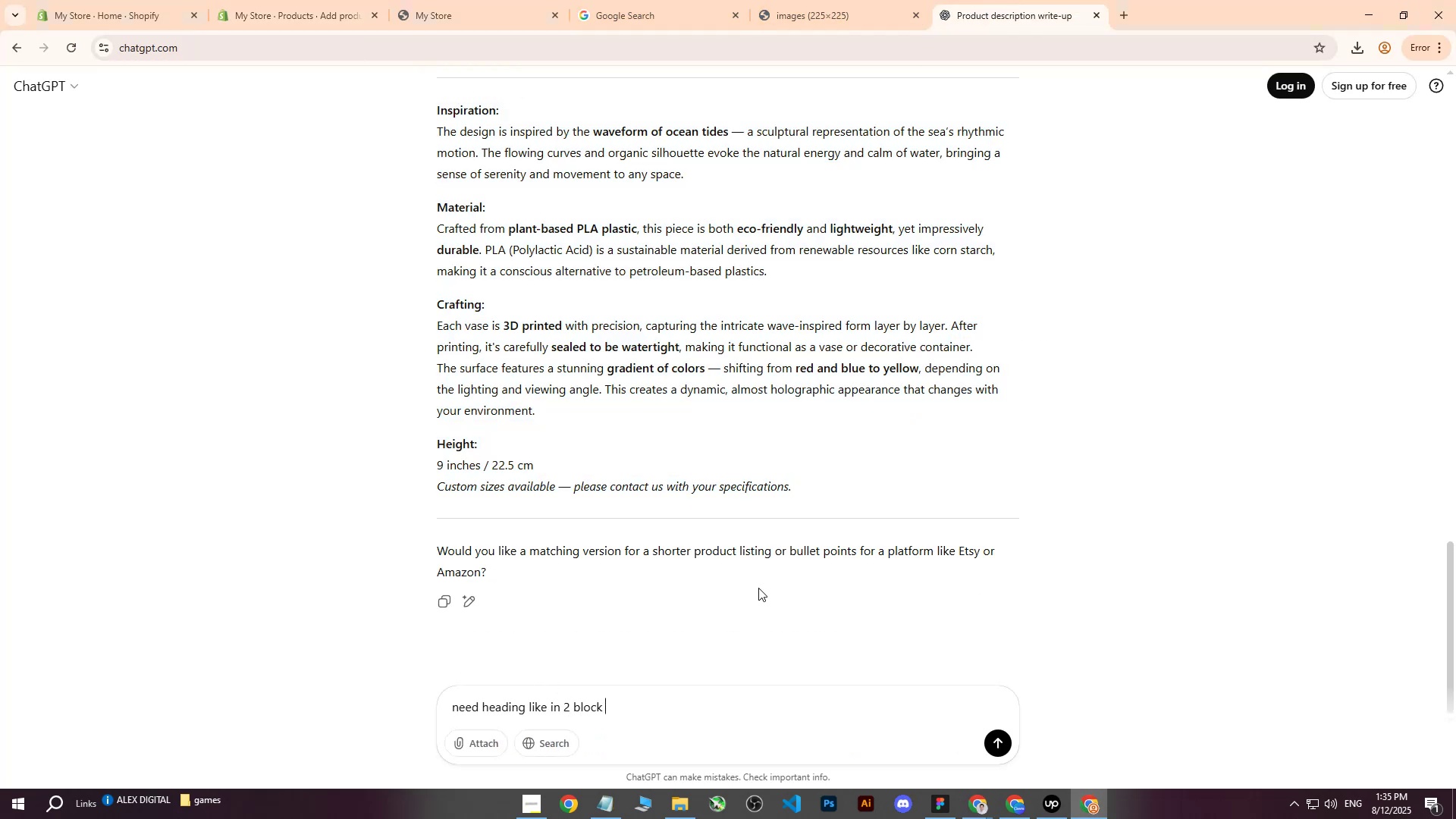 
key(Control+V)
 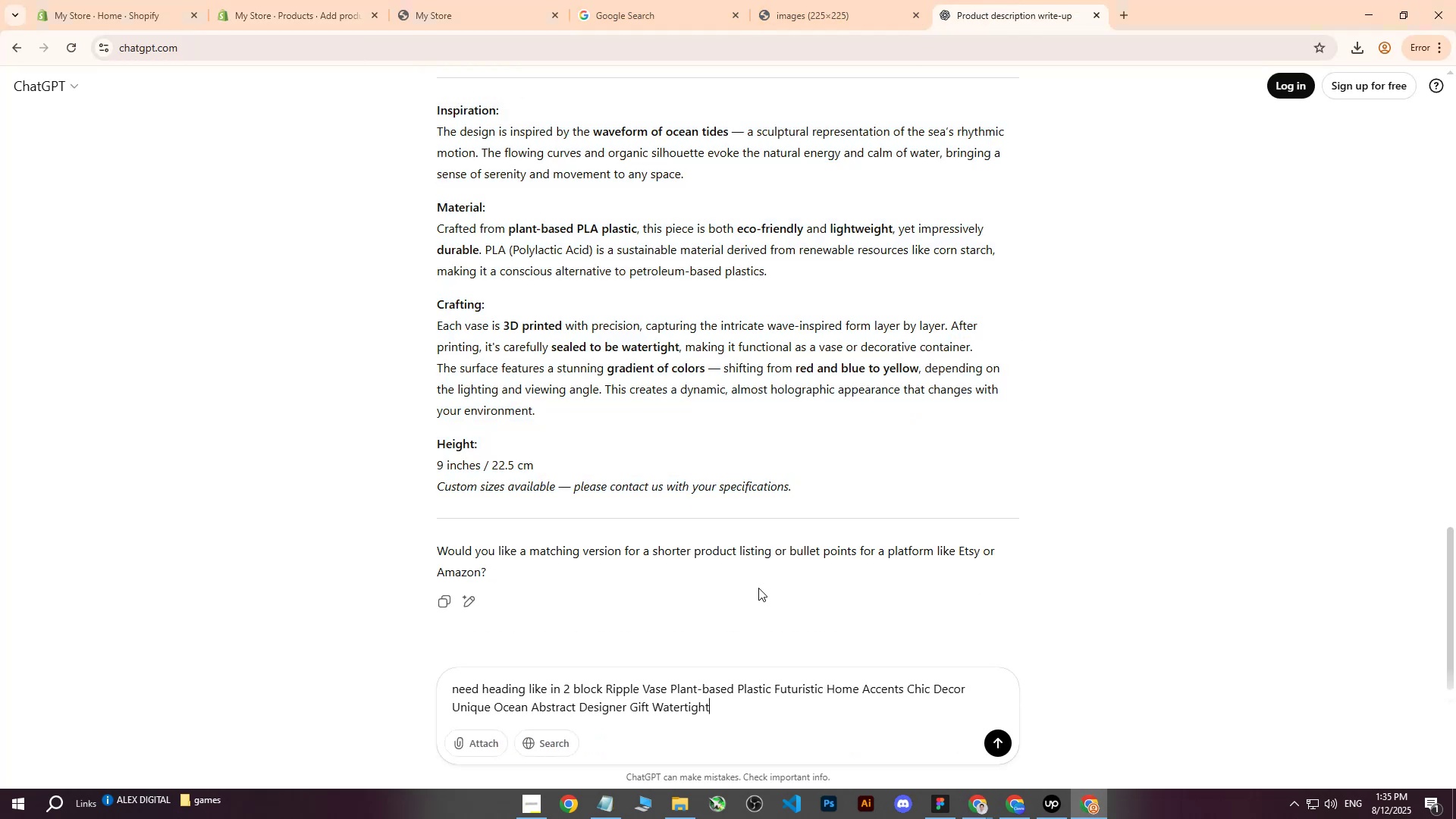 
key(Enter)
 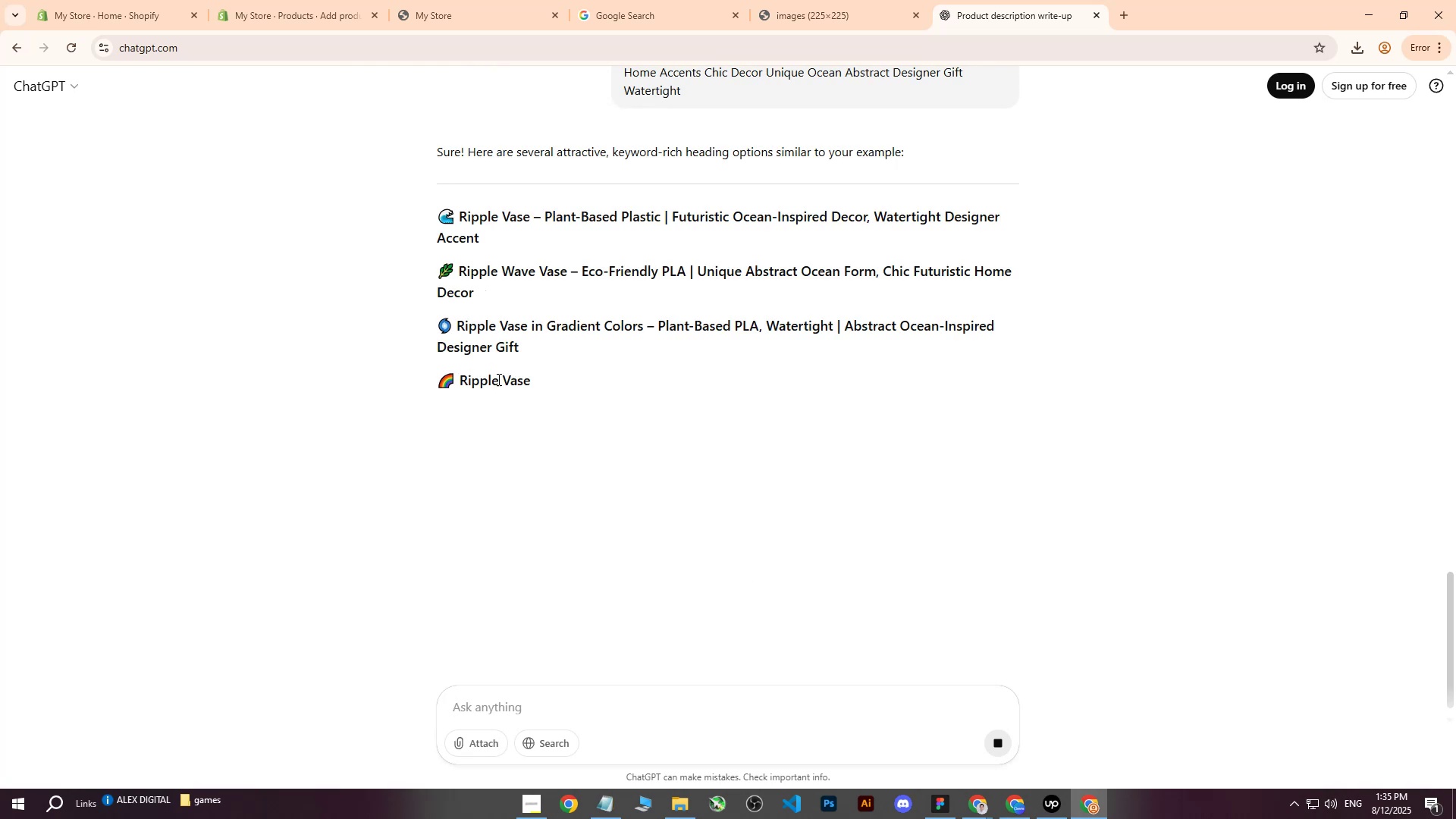 
wait(6.5)
 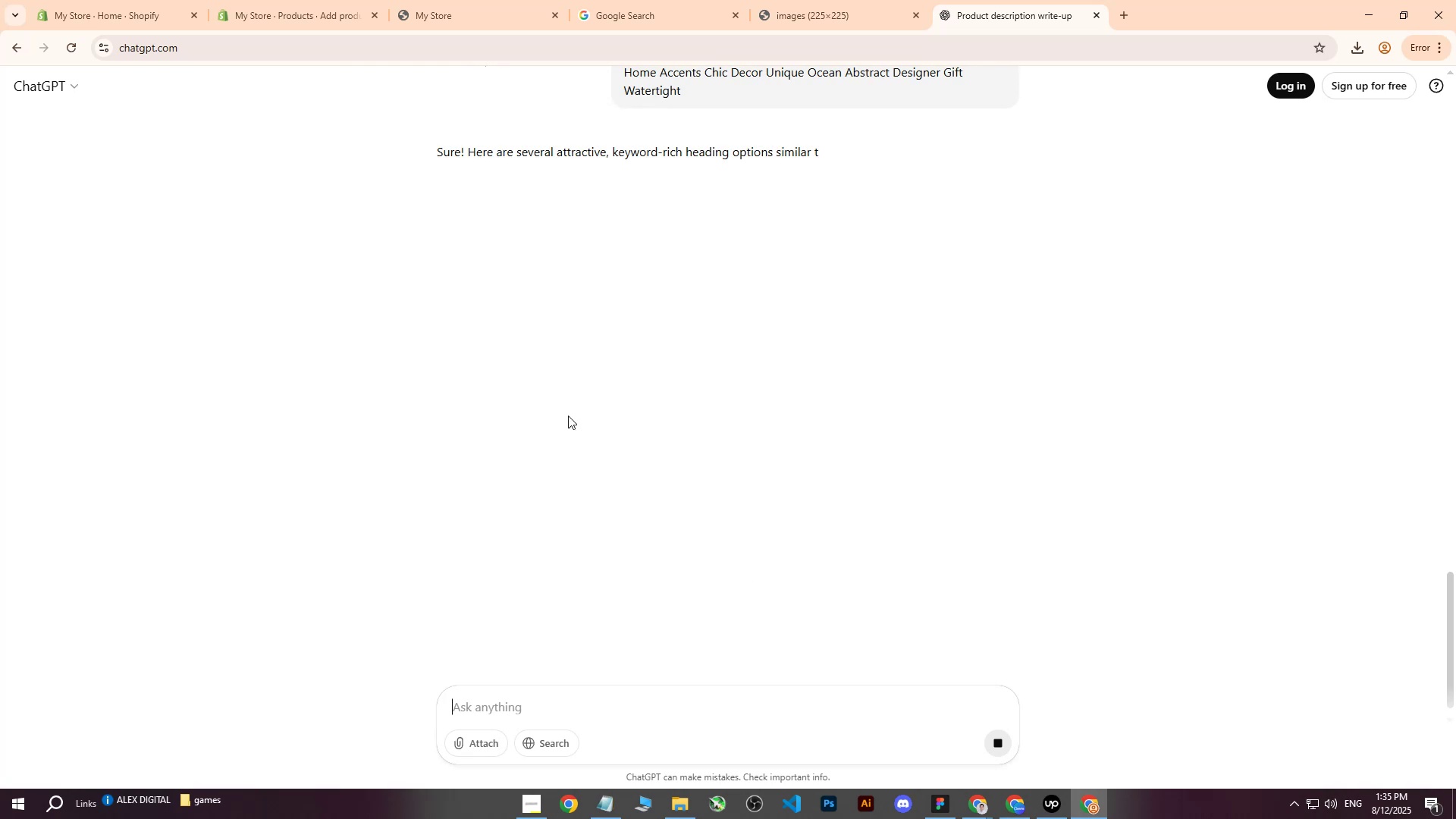 
scroll: coordinate [513, 387], scroll_direction: up, amount: 1.0
 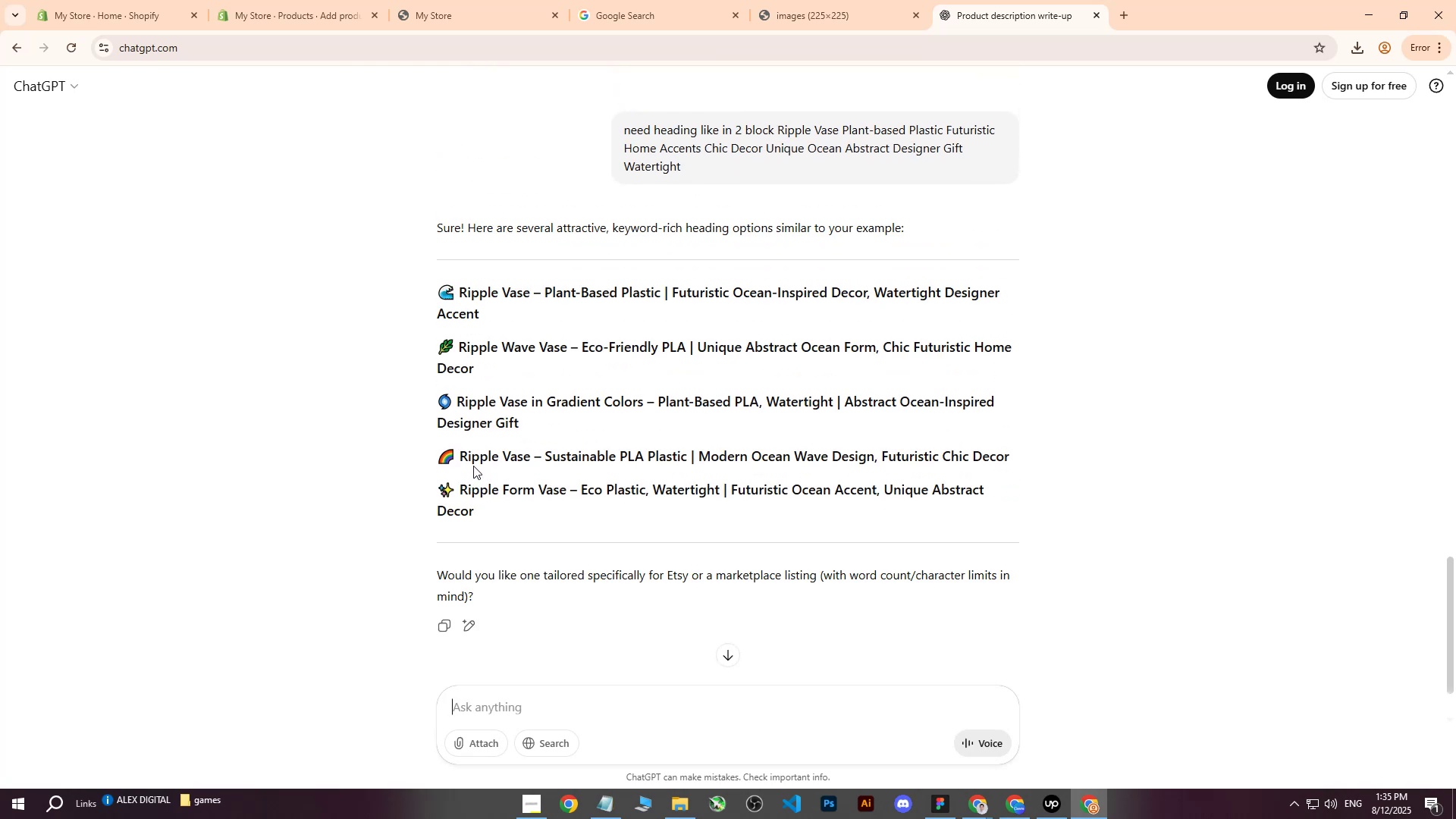 
wait(8.6)
 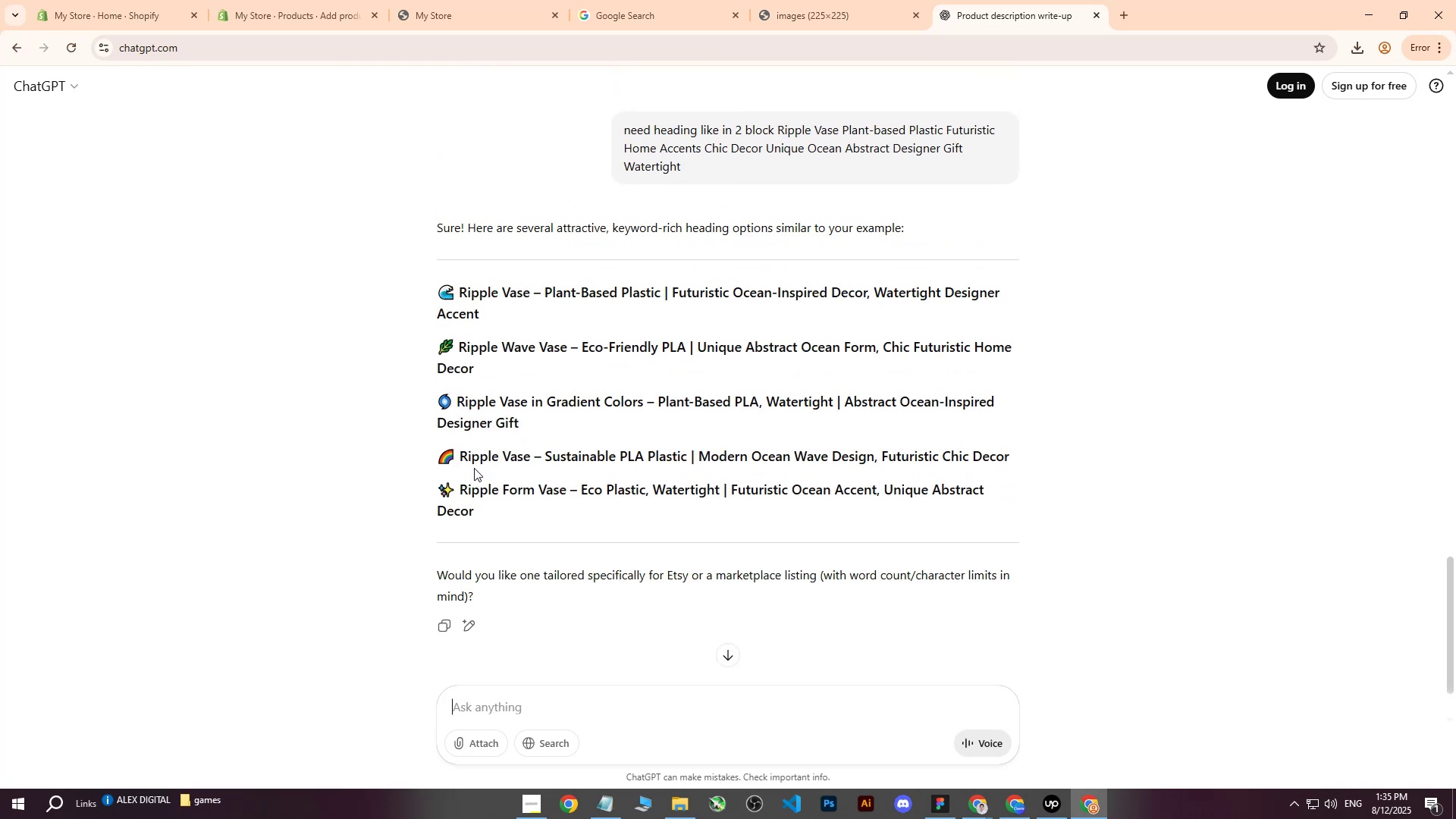 
key(Control+C)
 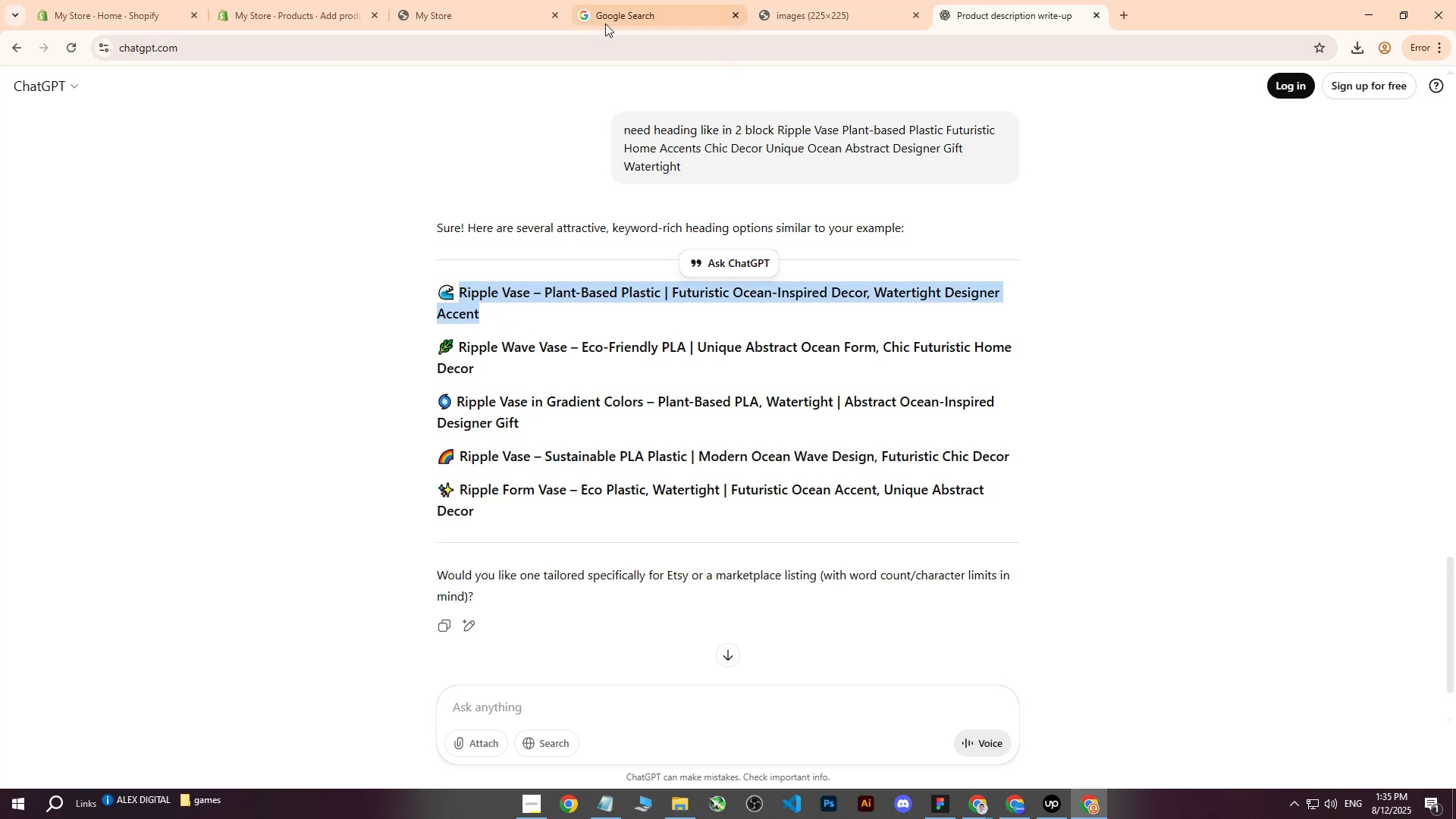 
left_click([335, 0])
 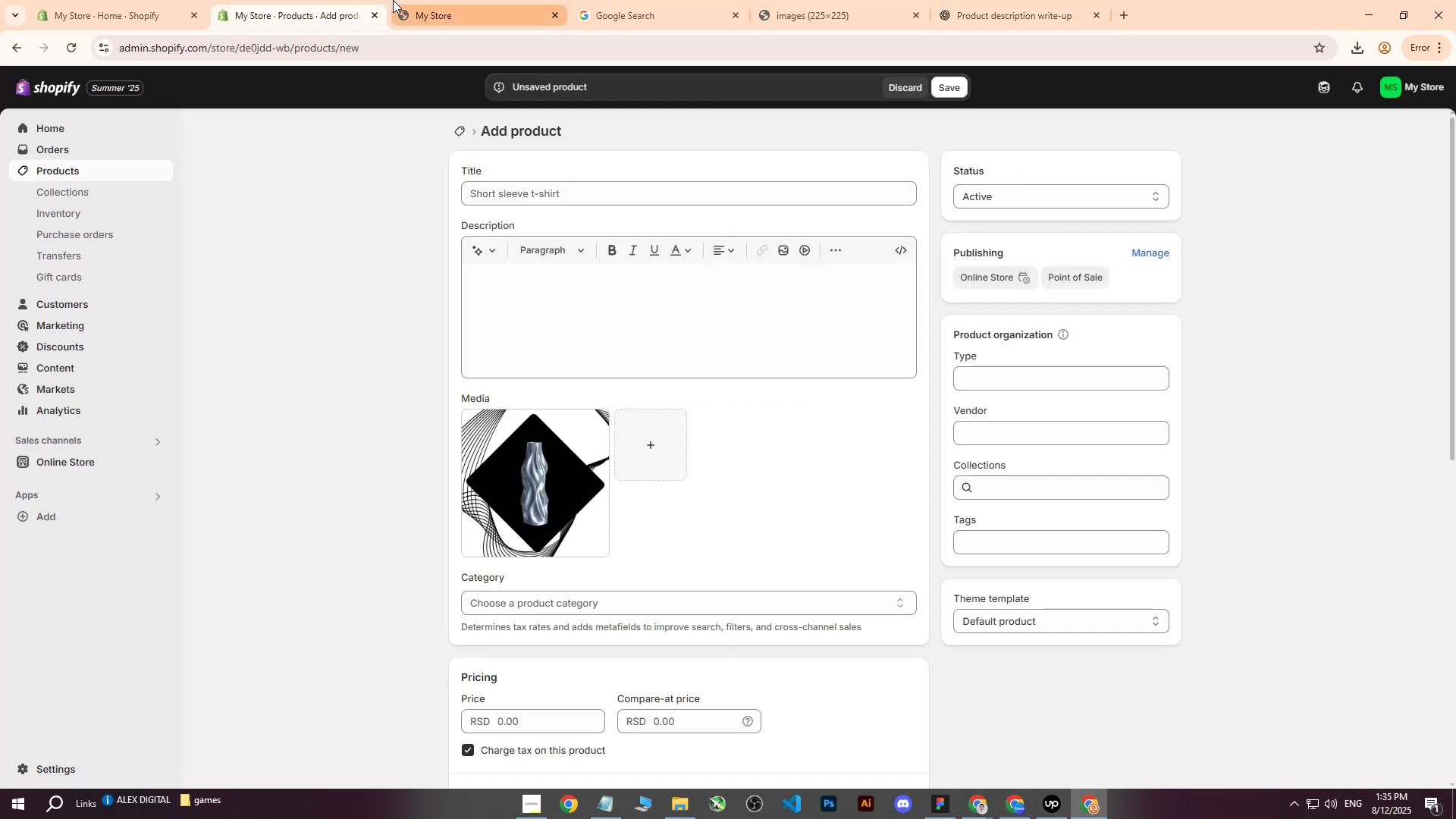 
left_click([393, 0])
 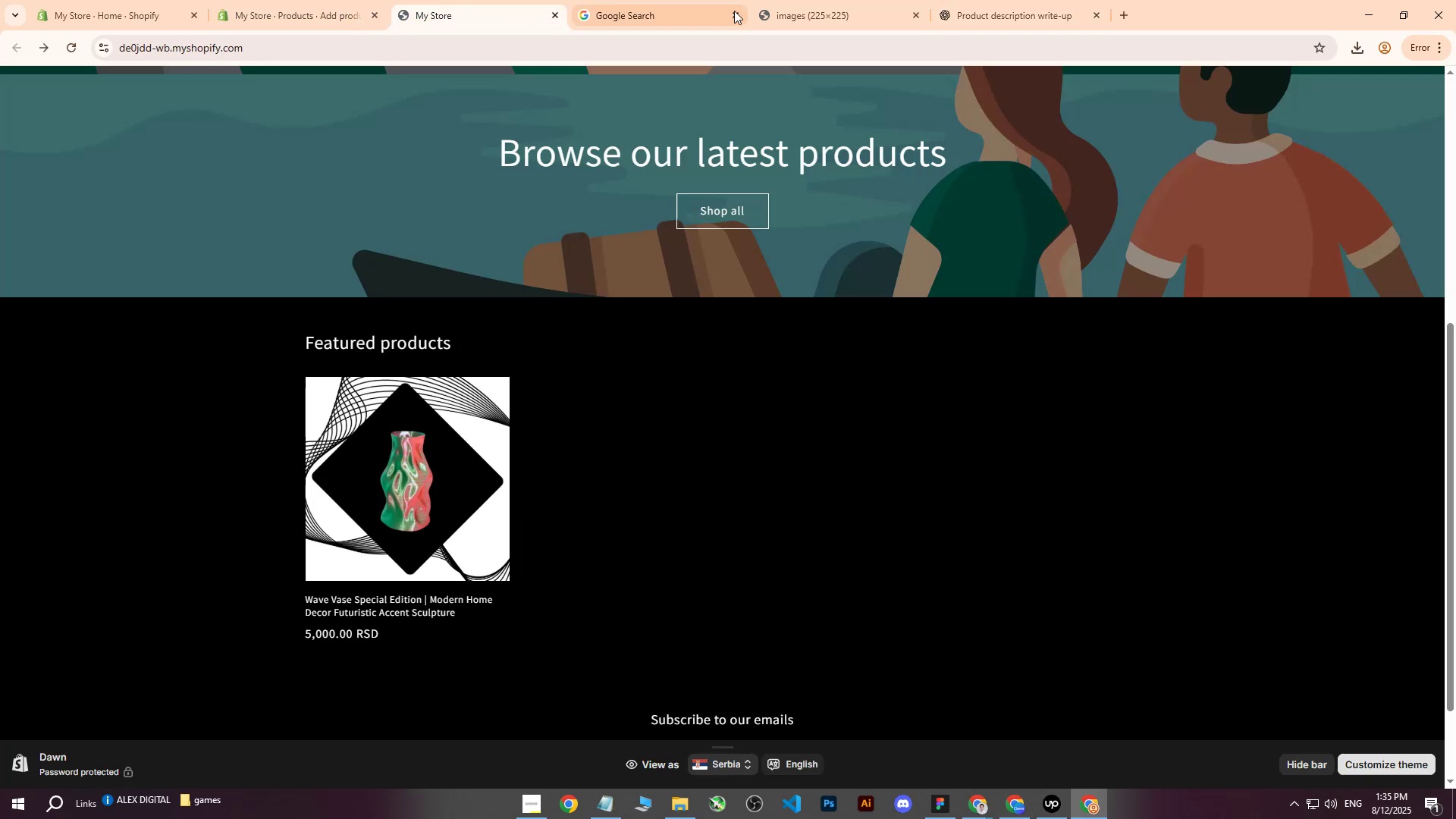 
left_click([1009, 0])
 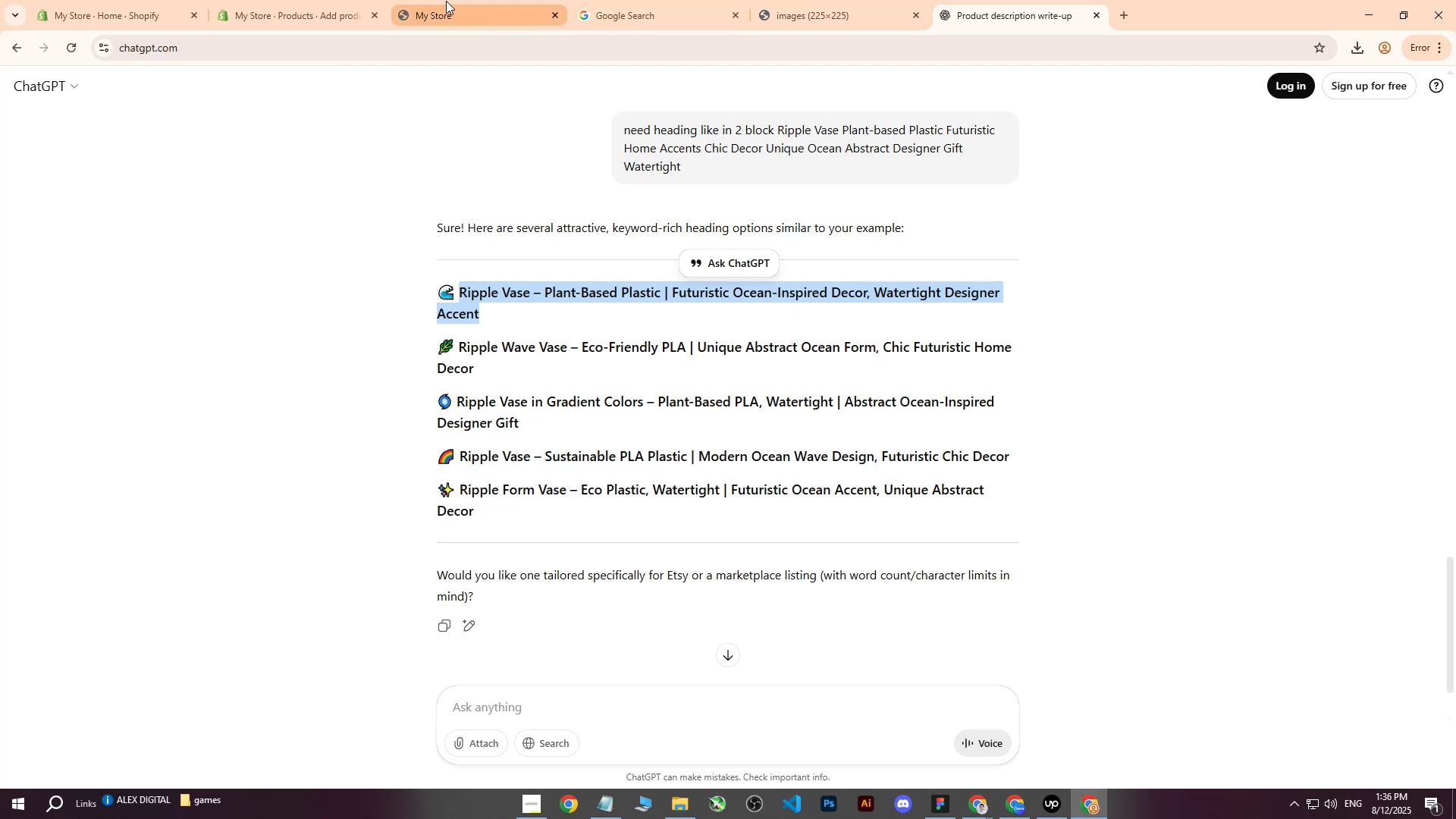 
left_click([446, 1])
 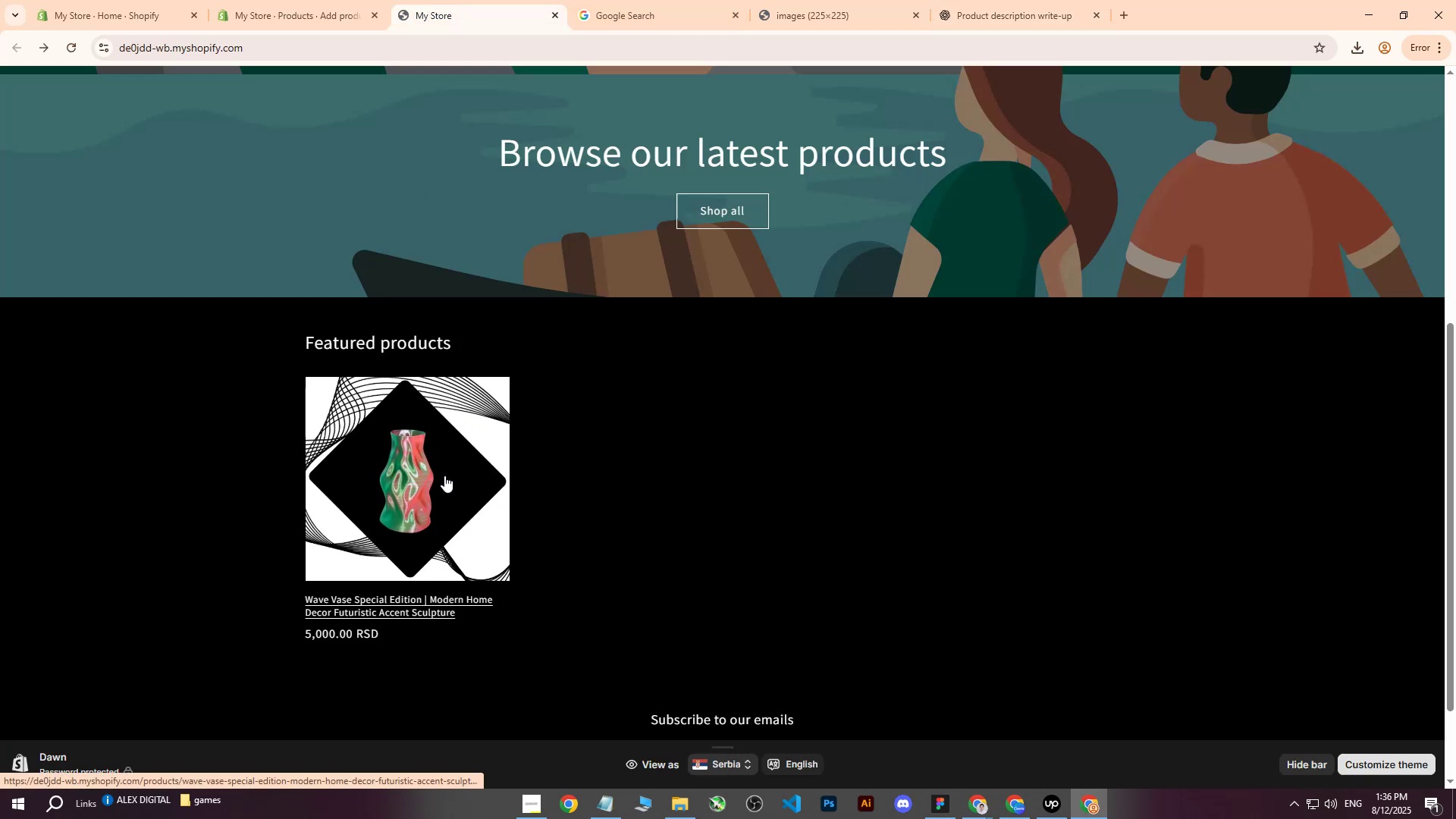 
left_click([1053, 0])
 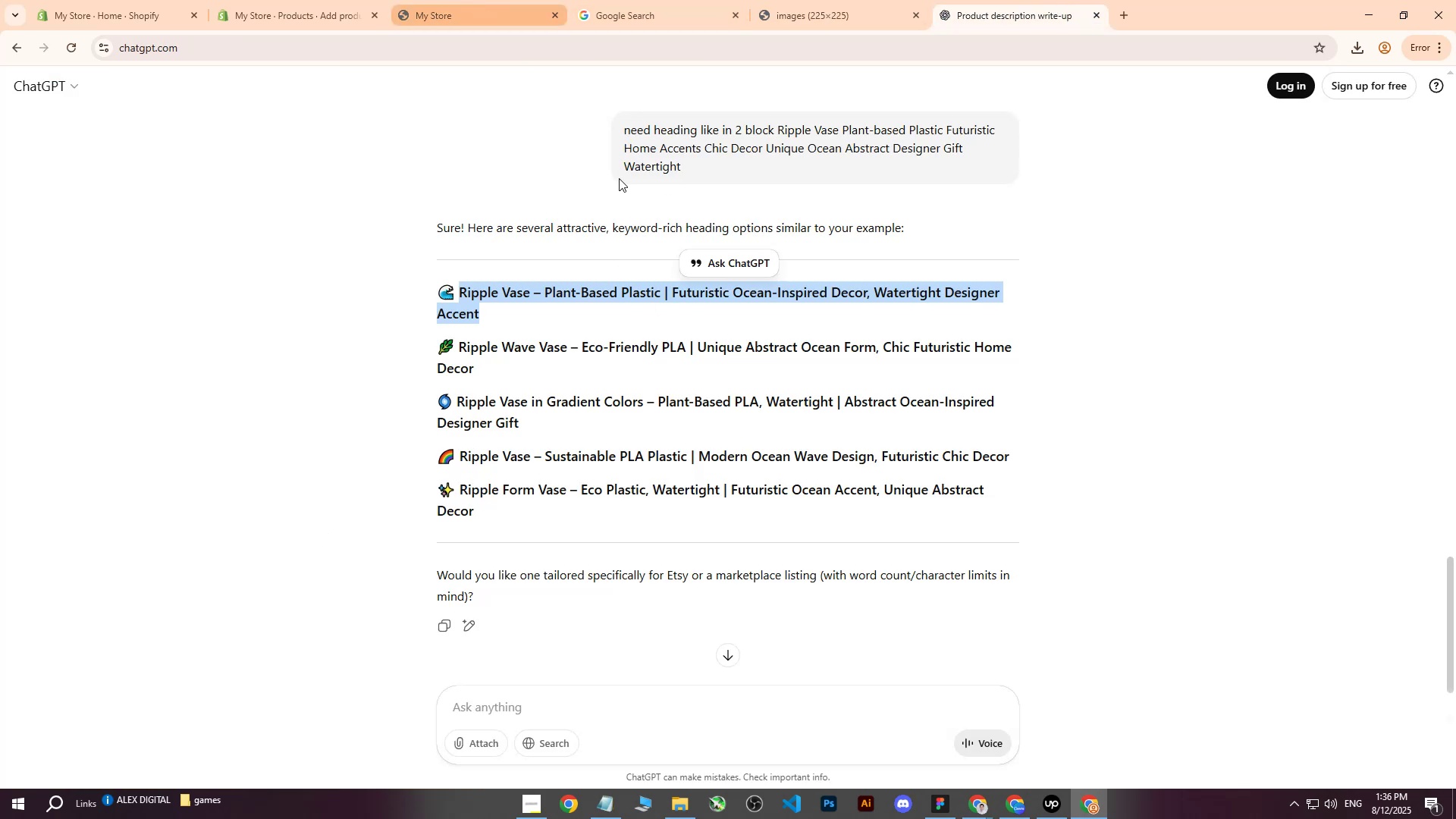 
left_click([310, 0])
 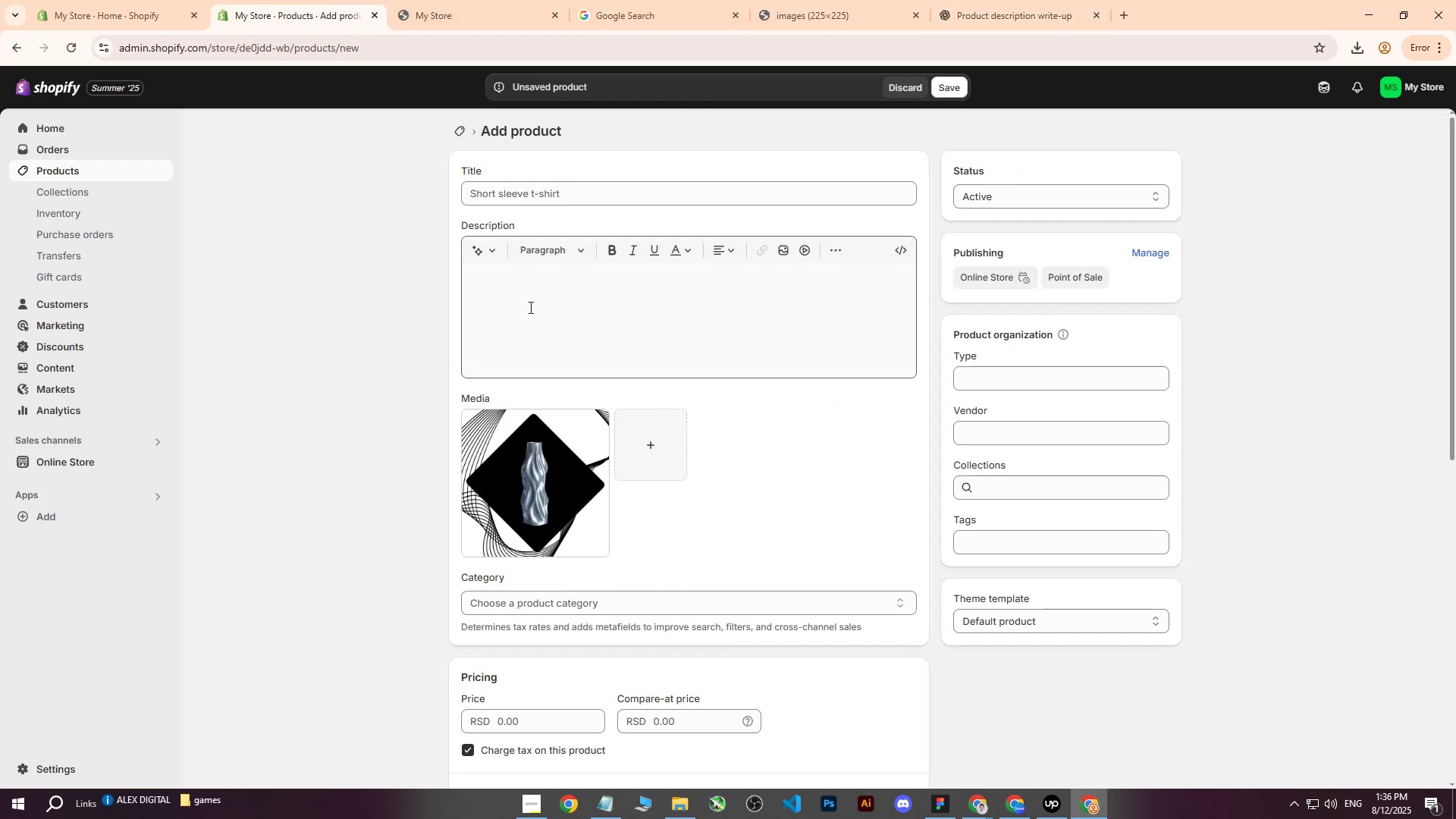 
left_click([528, 317])
 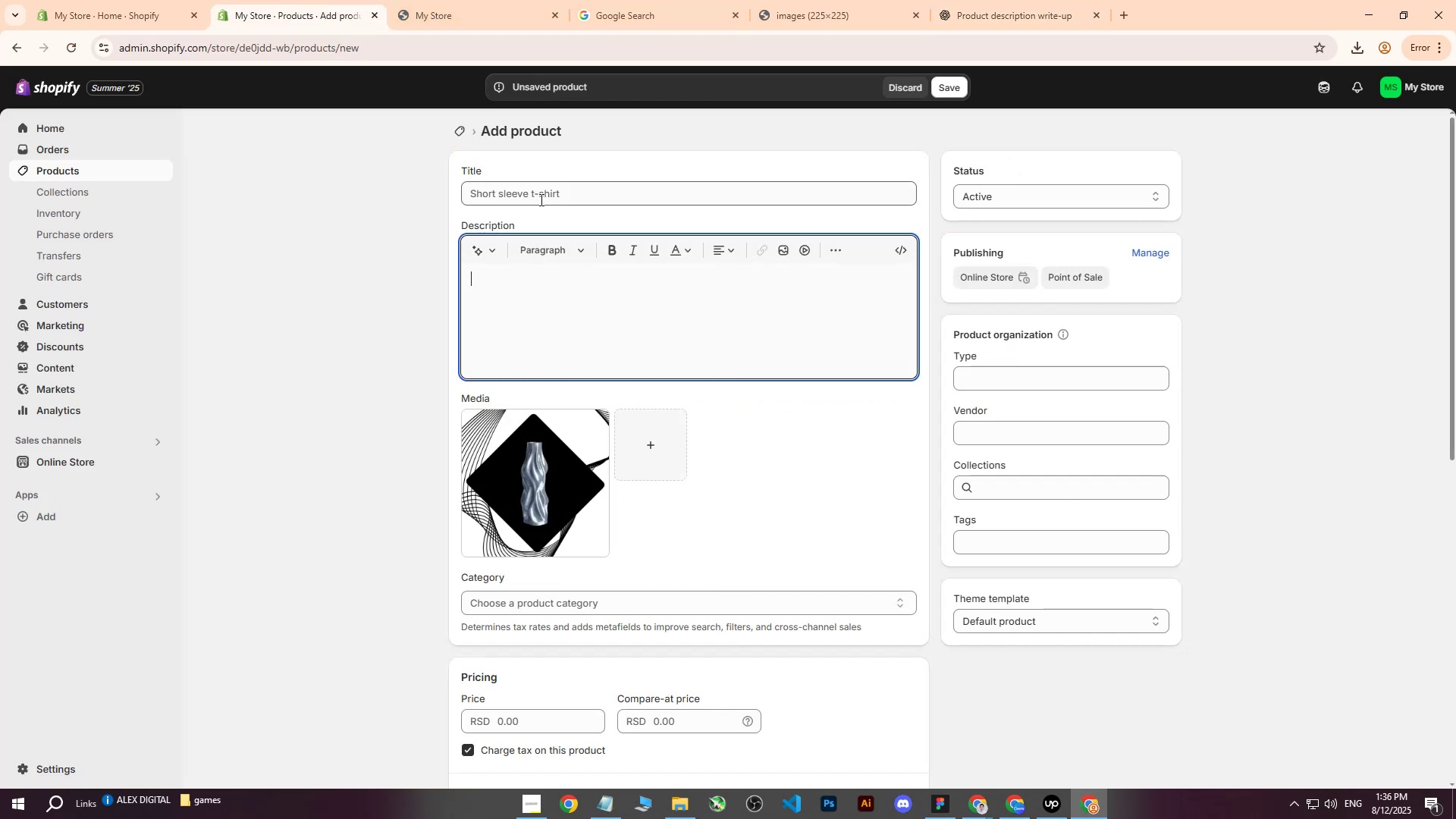 
left_click([540, 199])
 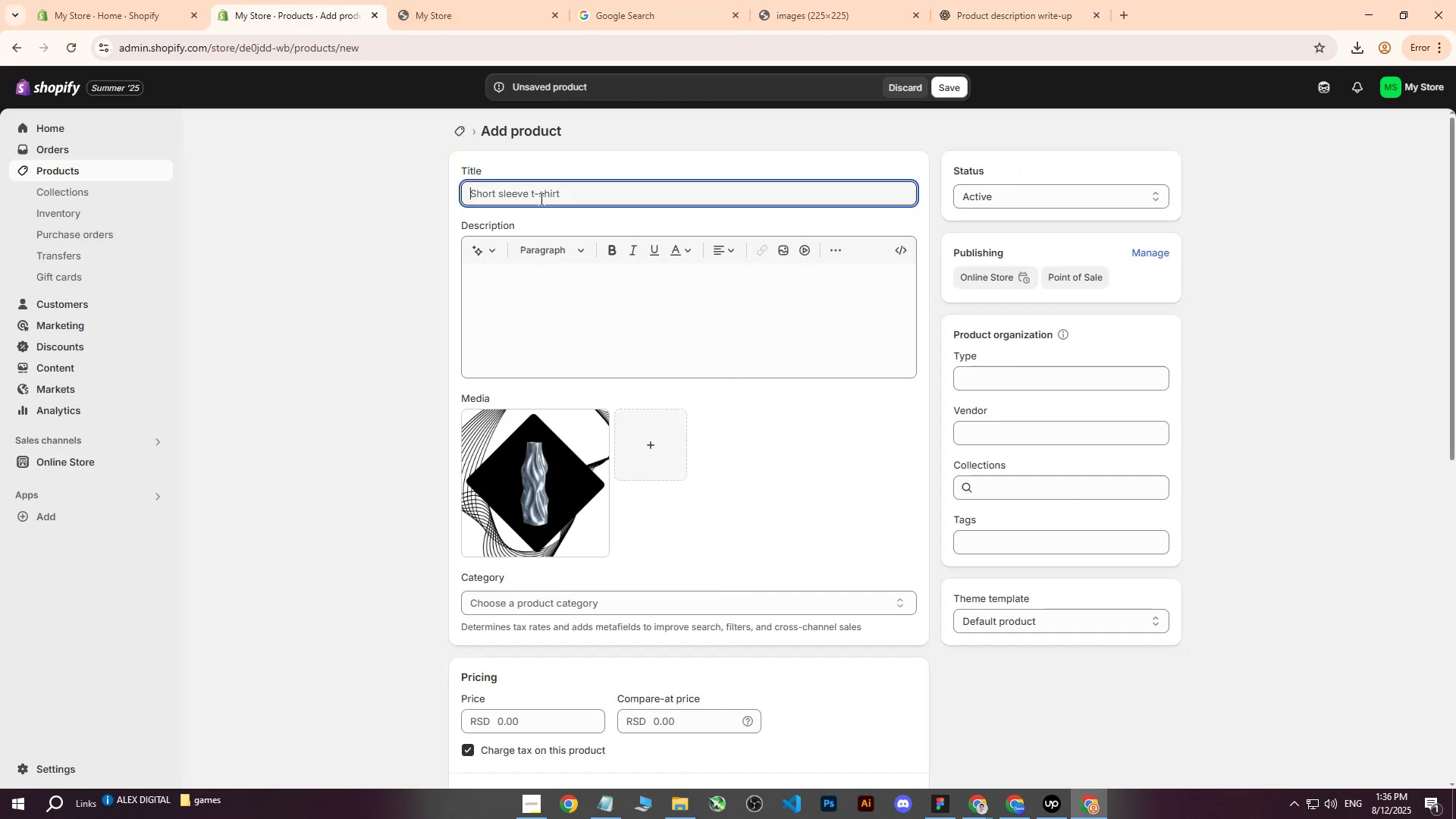 
key(Control+V)
 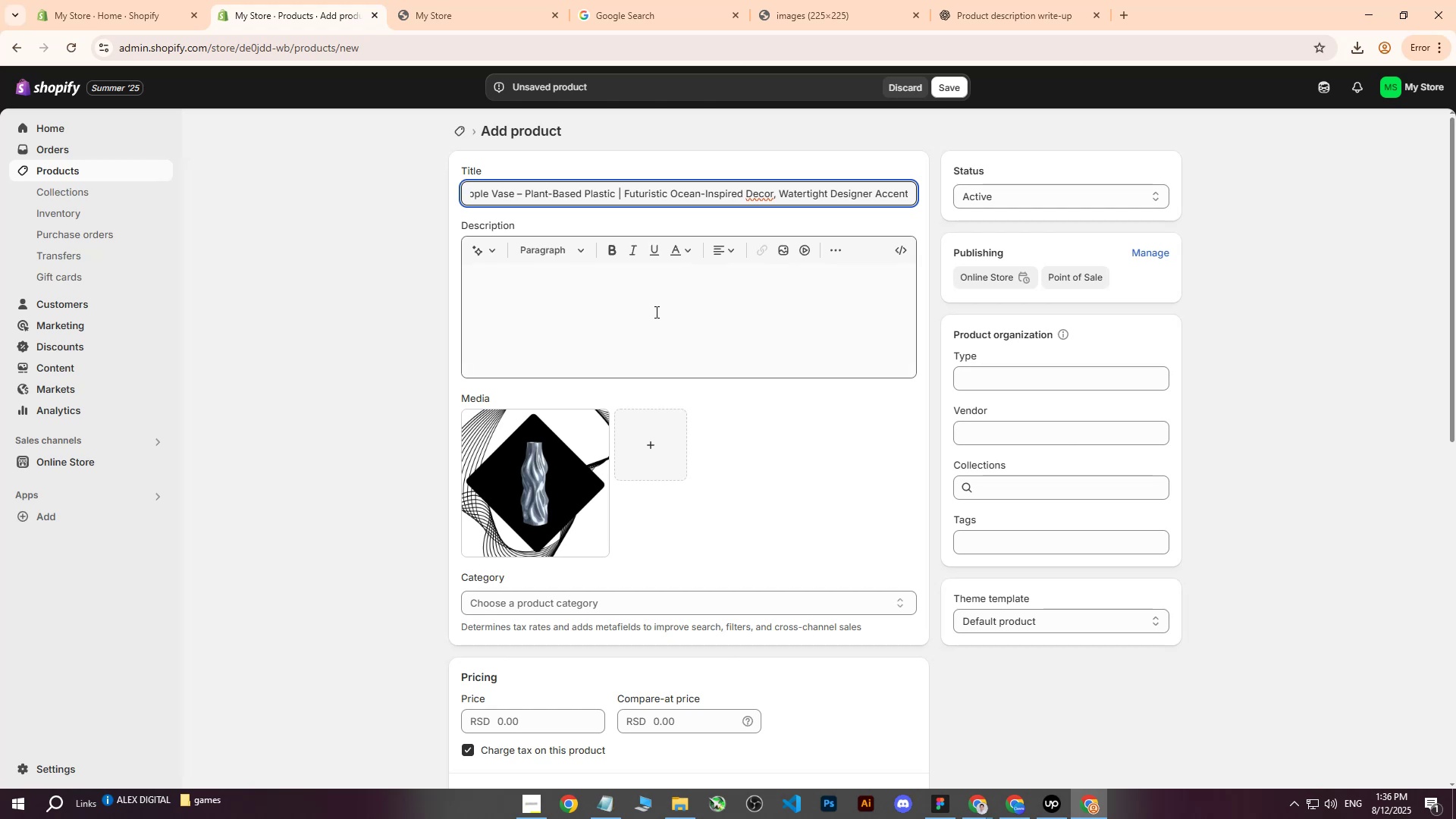 
left_click([598, 296])
 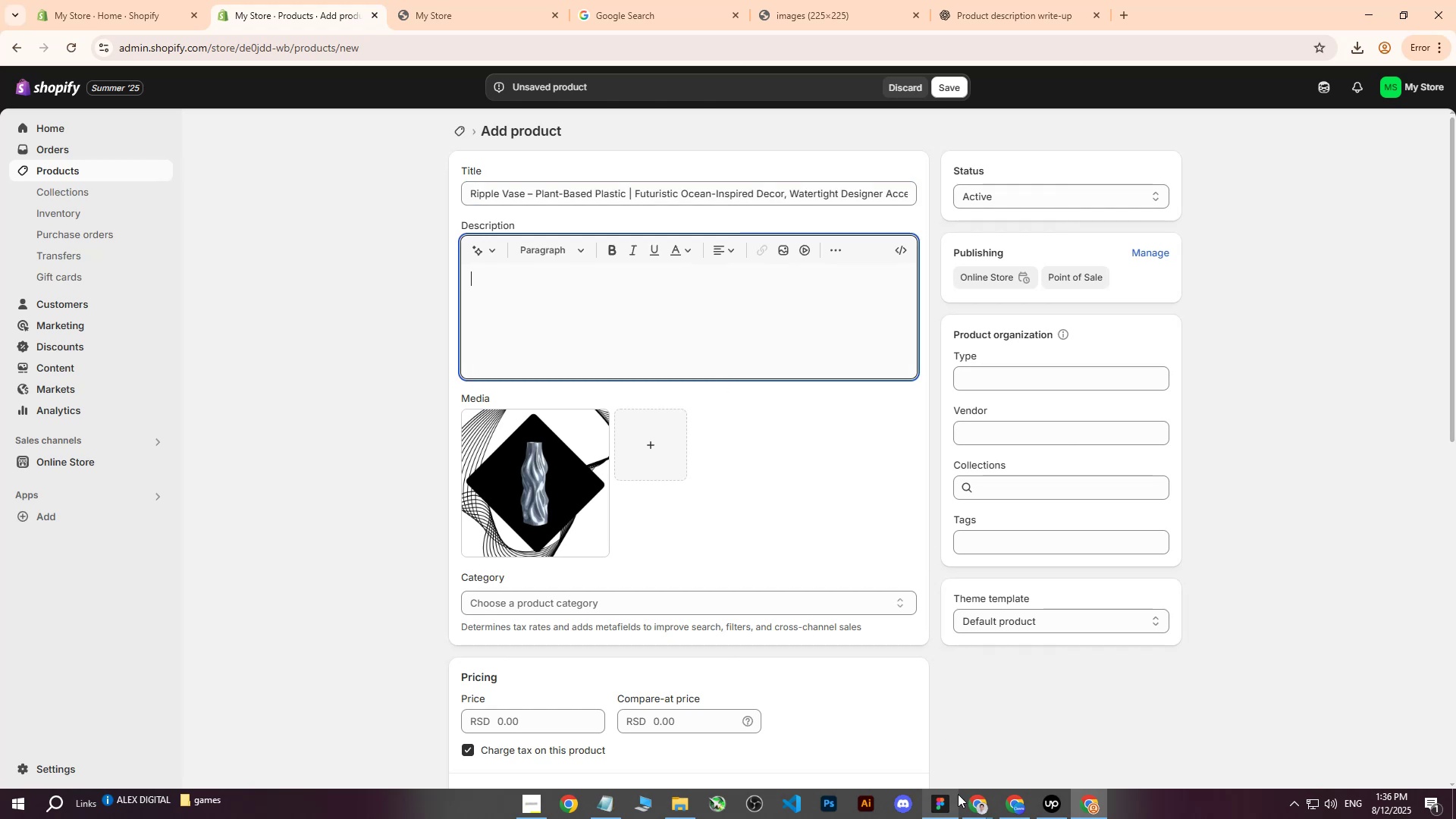 
mouse_move([937, 746])
 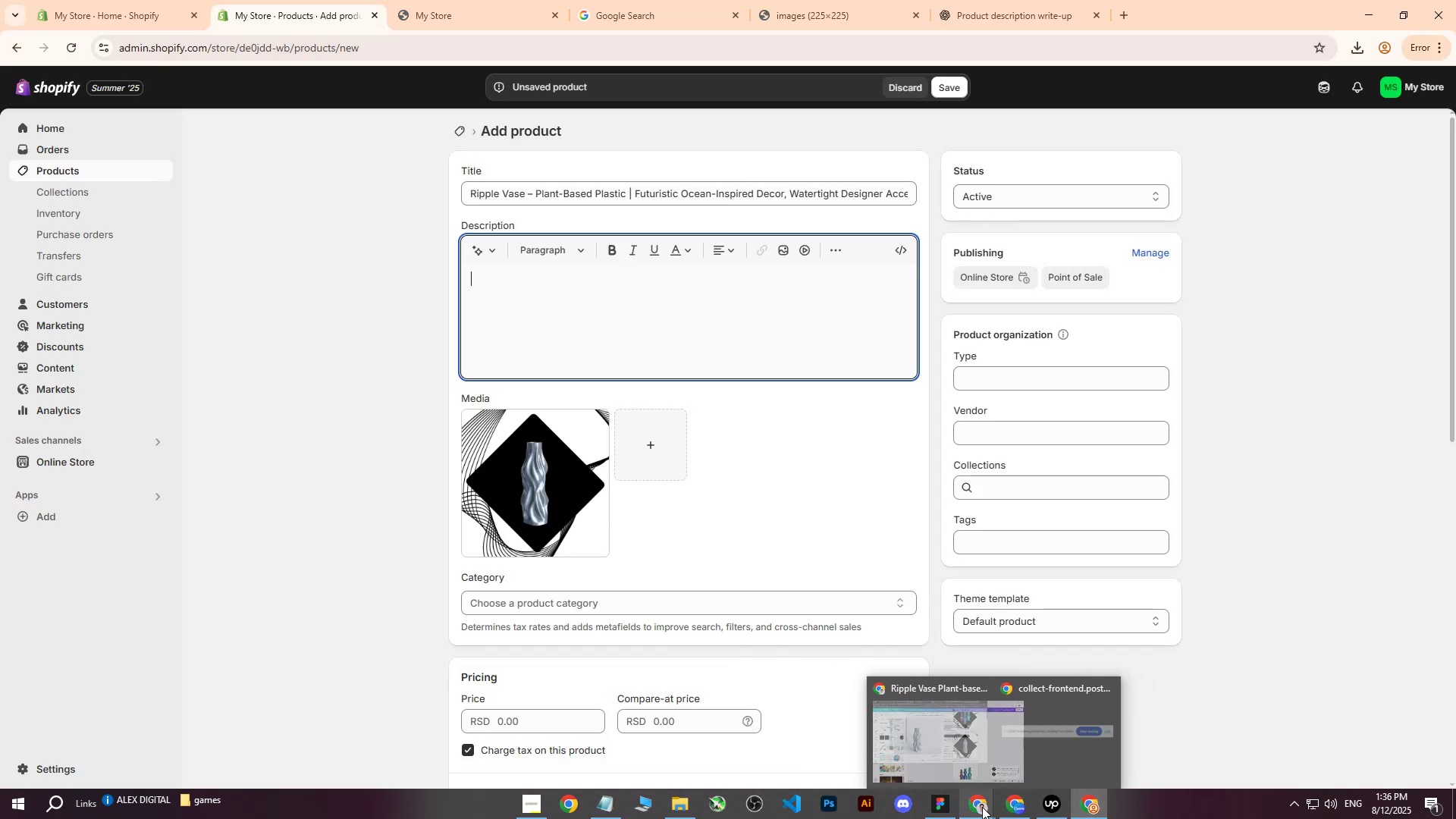 
left_click([911, 745])
 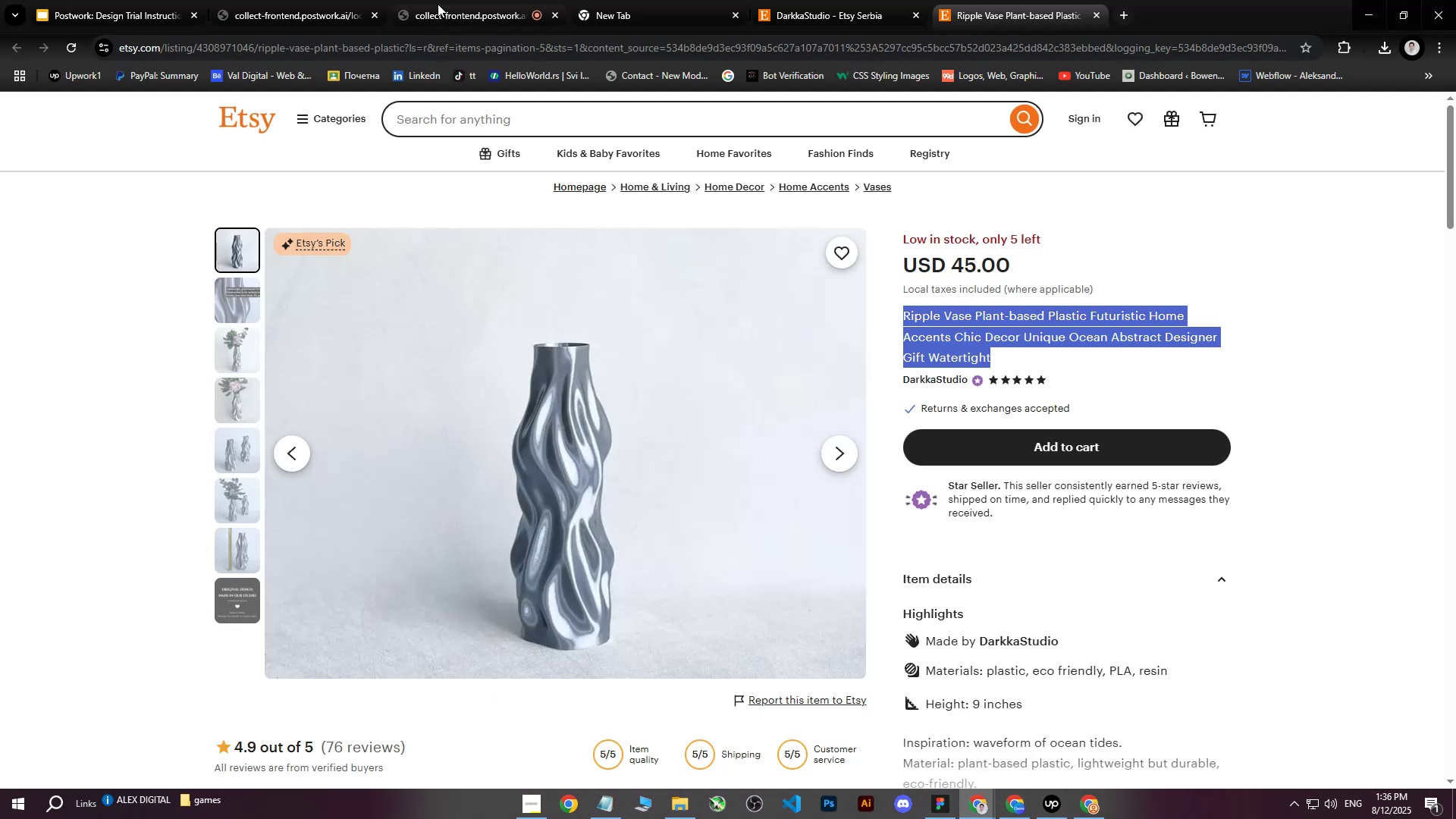 
left_click([500, 0])
 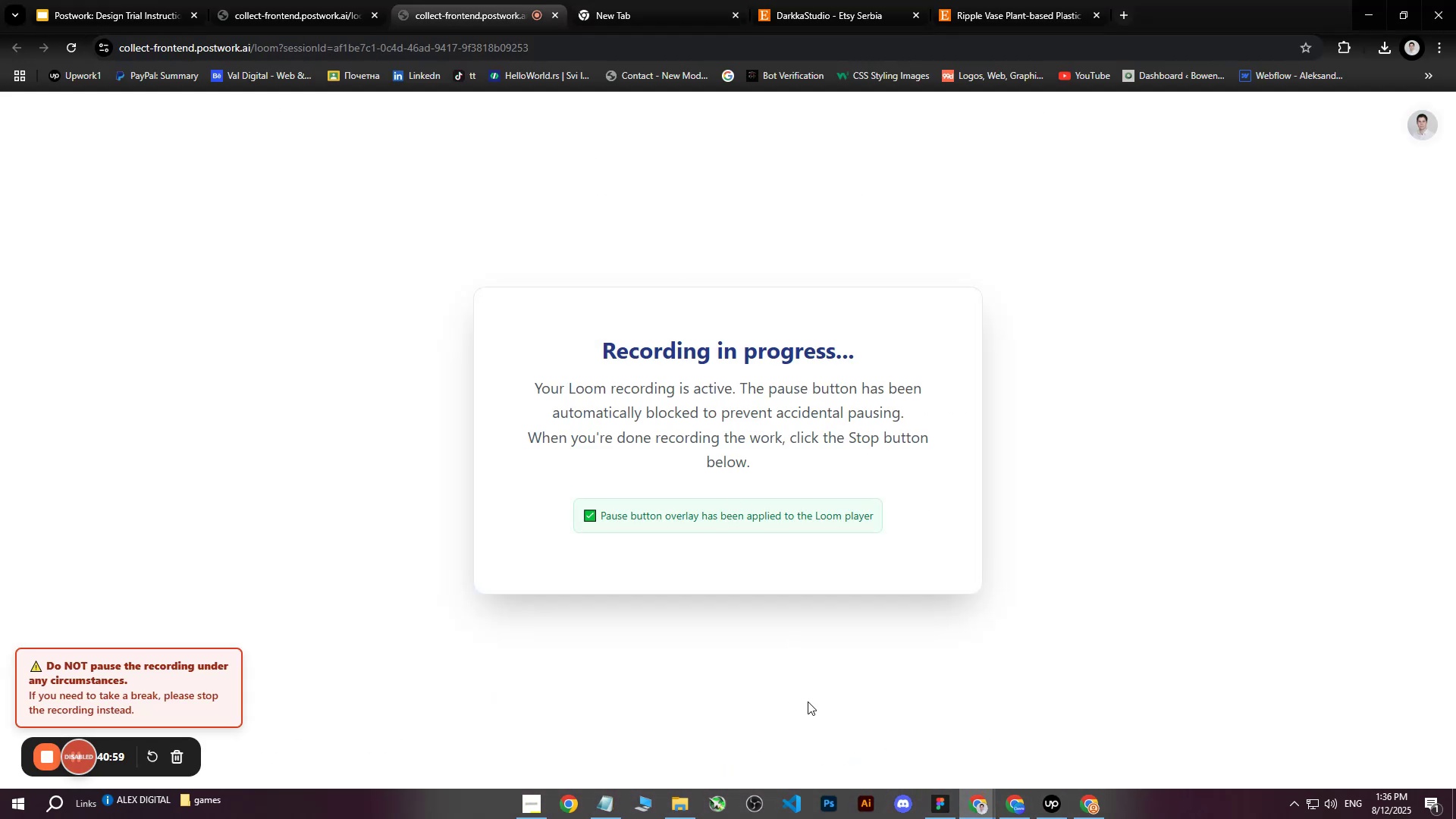 
mouse_move([529, 781])
 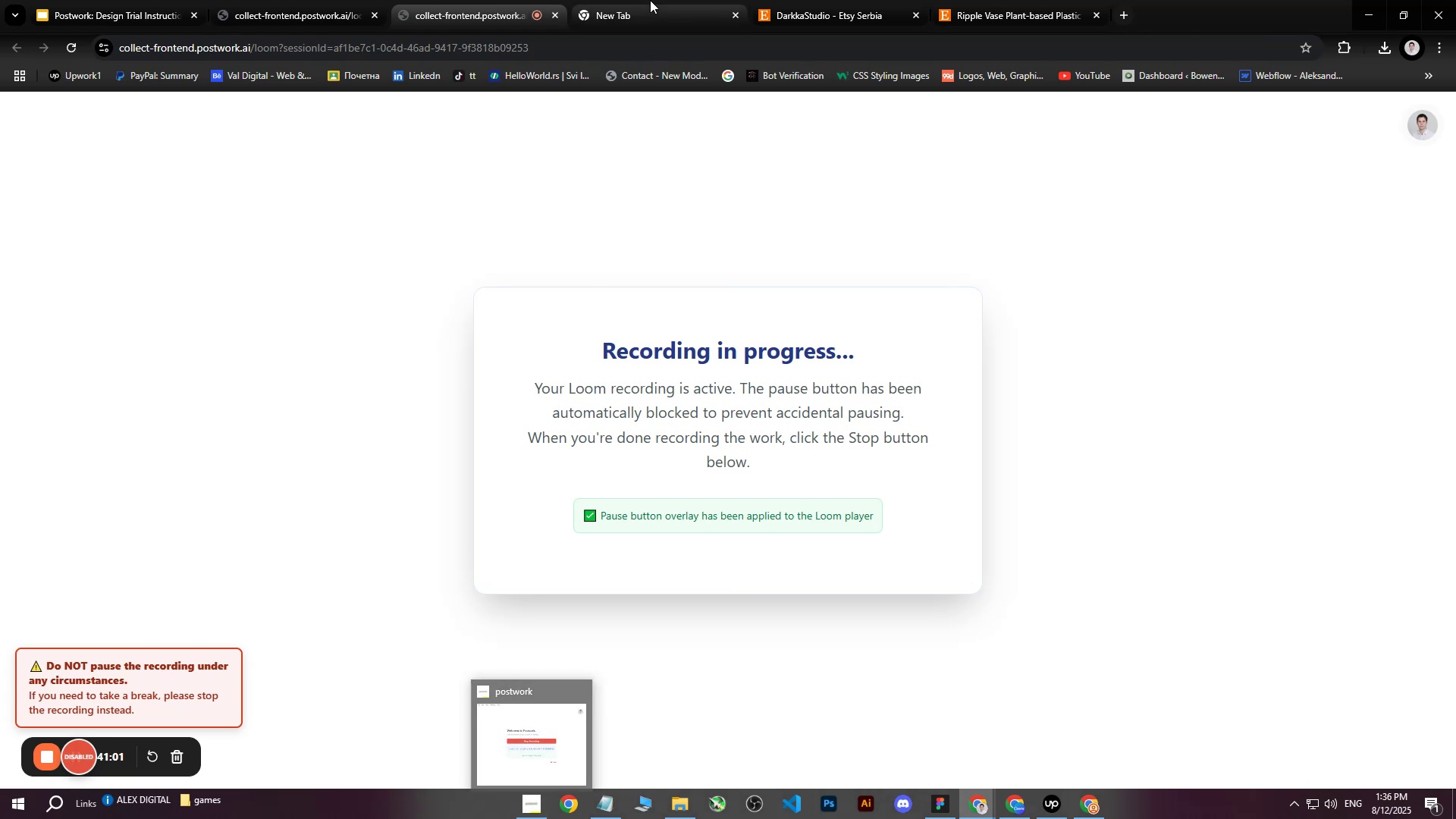 
left_click([650, 0])
 